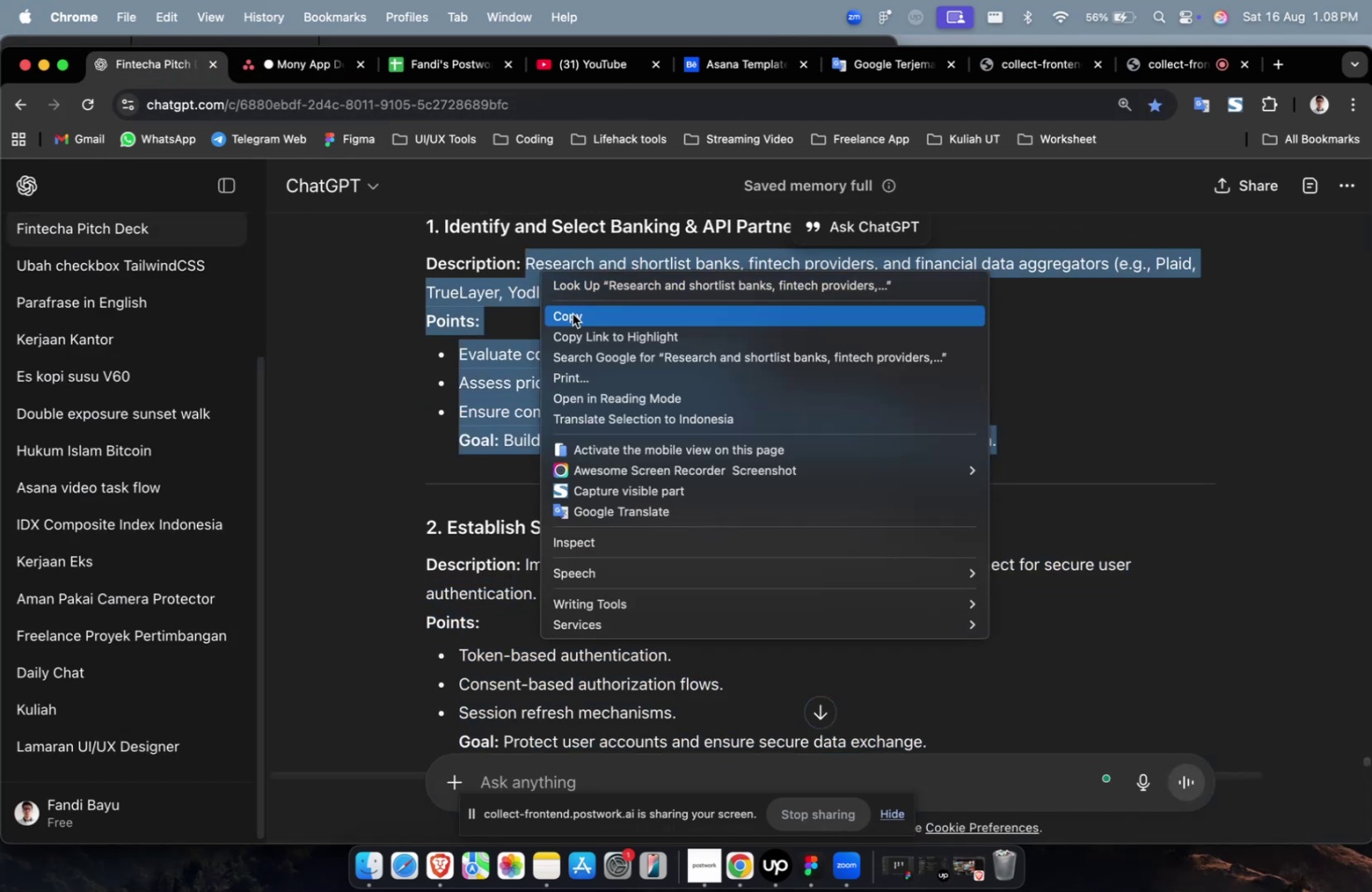 
left_click([572, 314])
 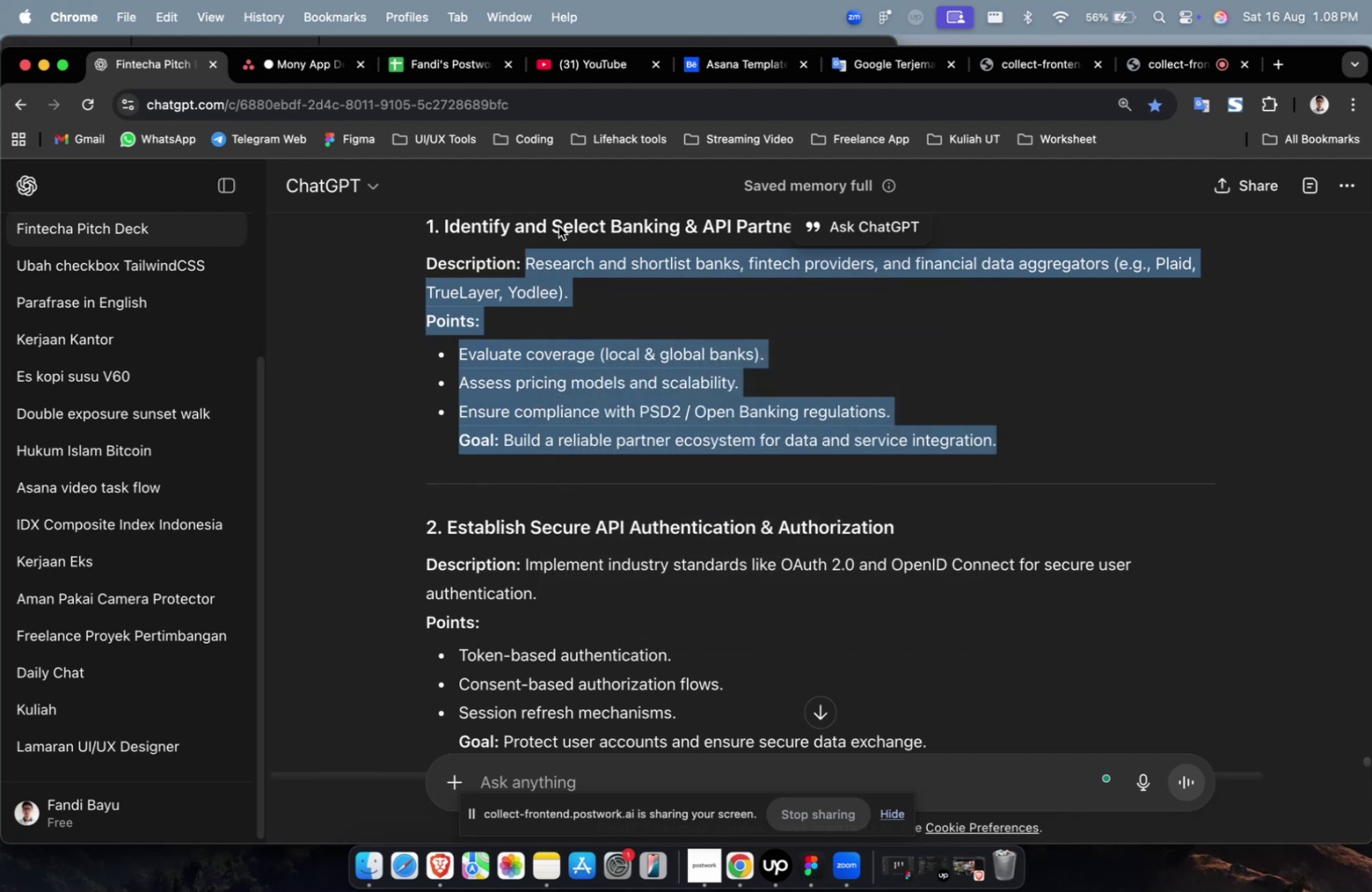 
left_click([314, 72])
 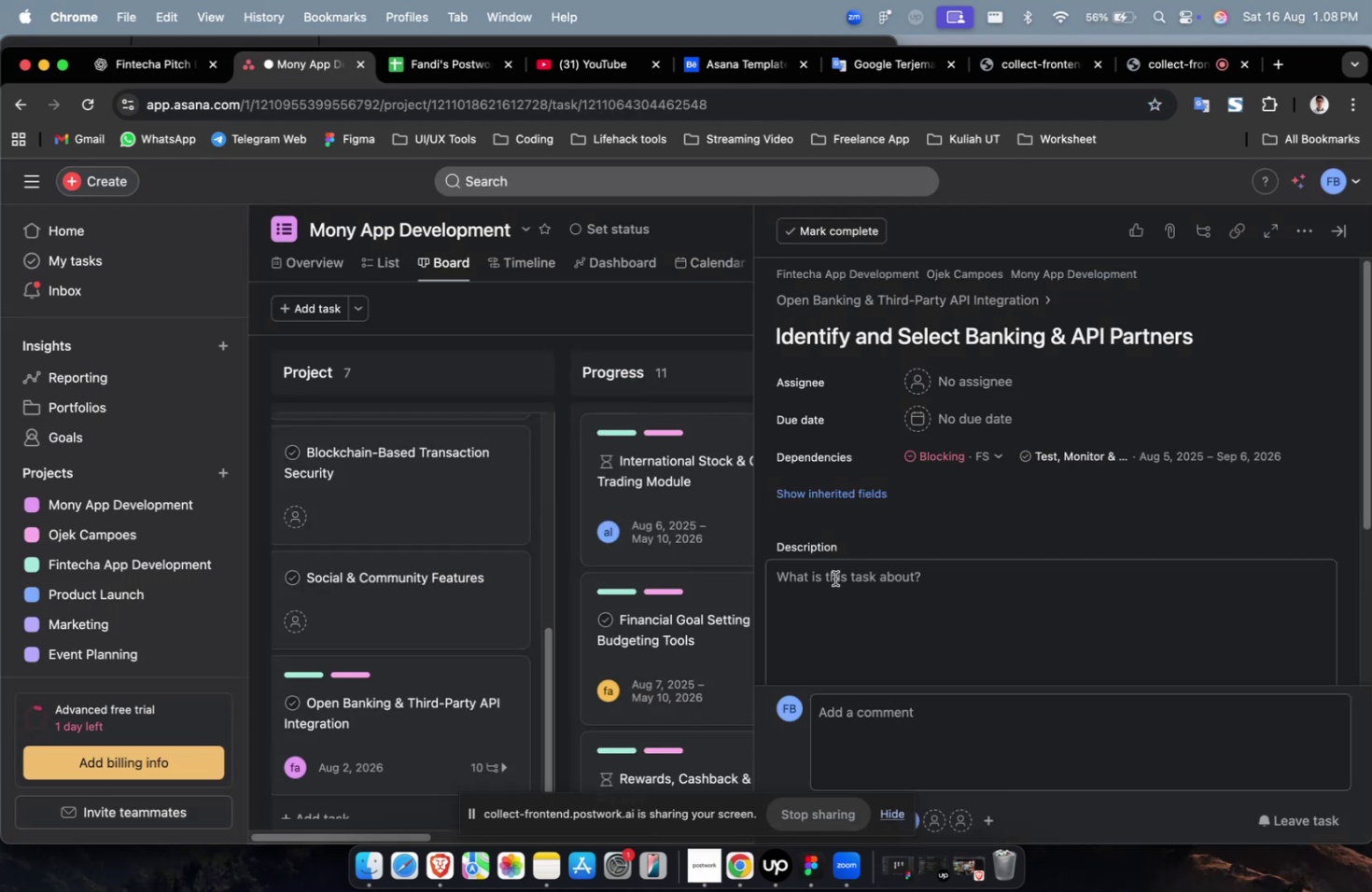 
double_click([842, 599])
 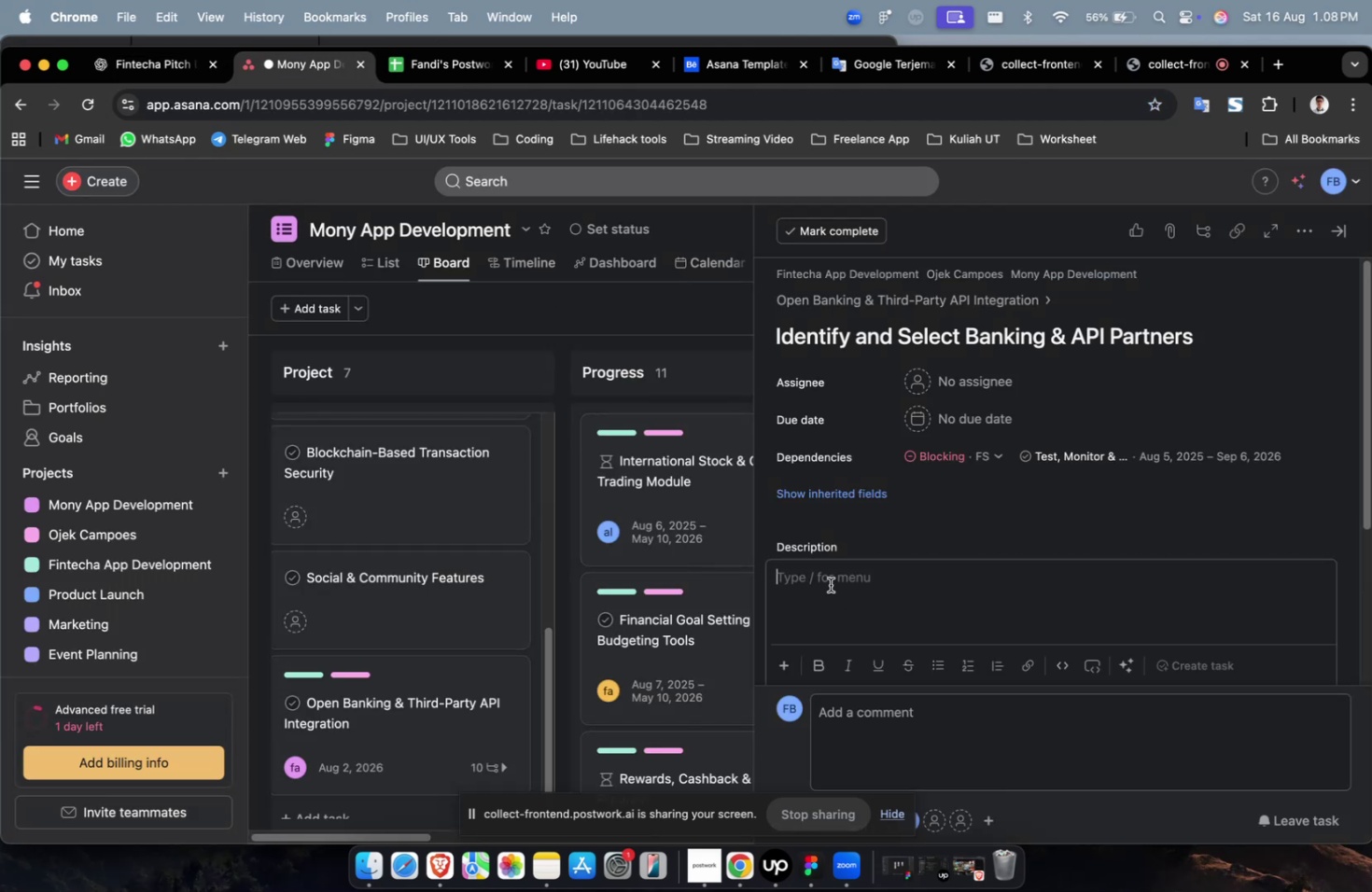 
right_click([828, 583])
 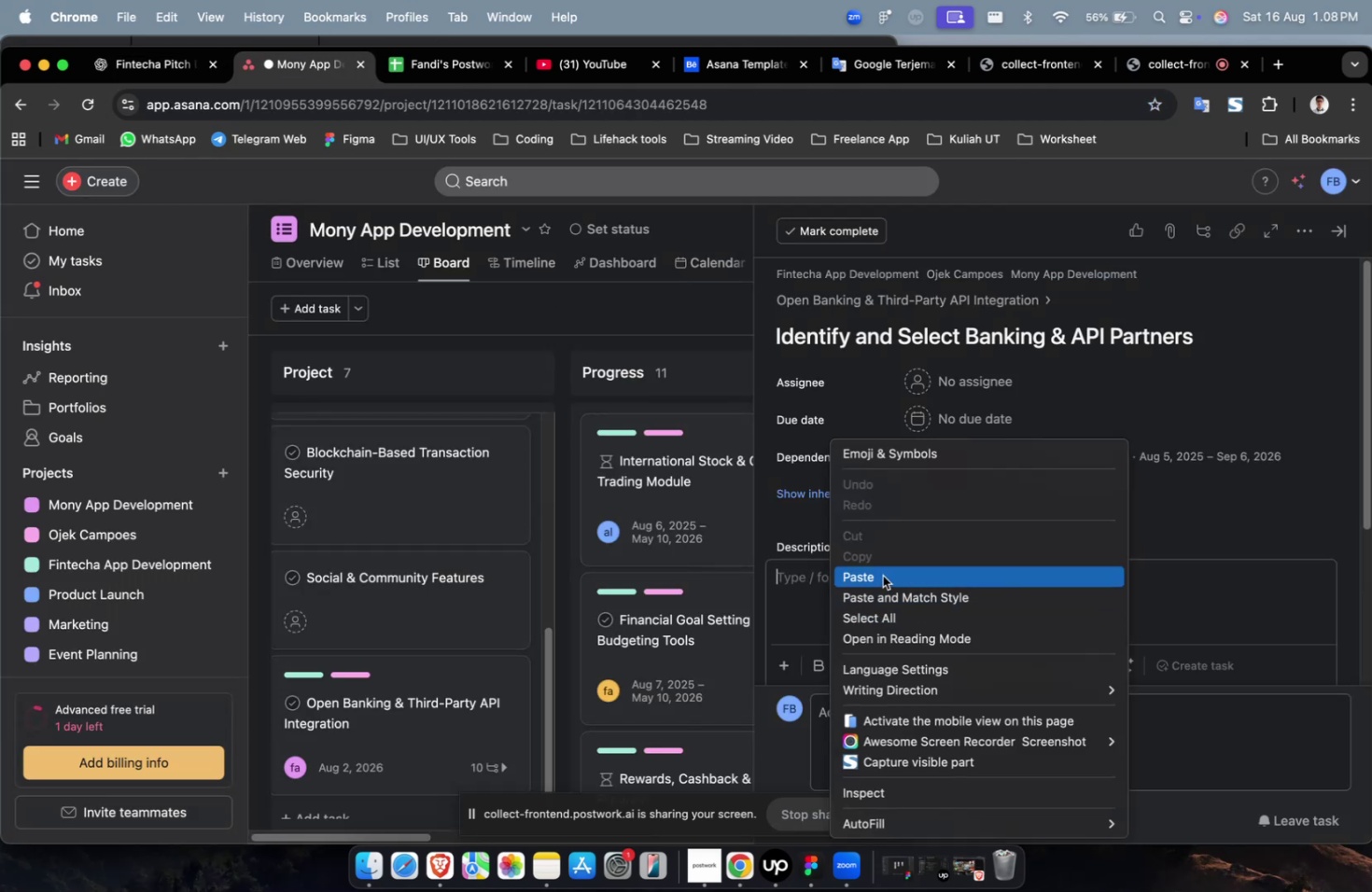 
left_click([882, 575])
 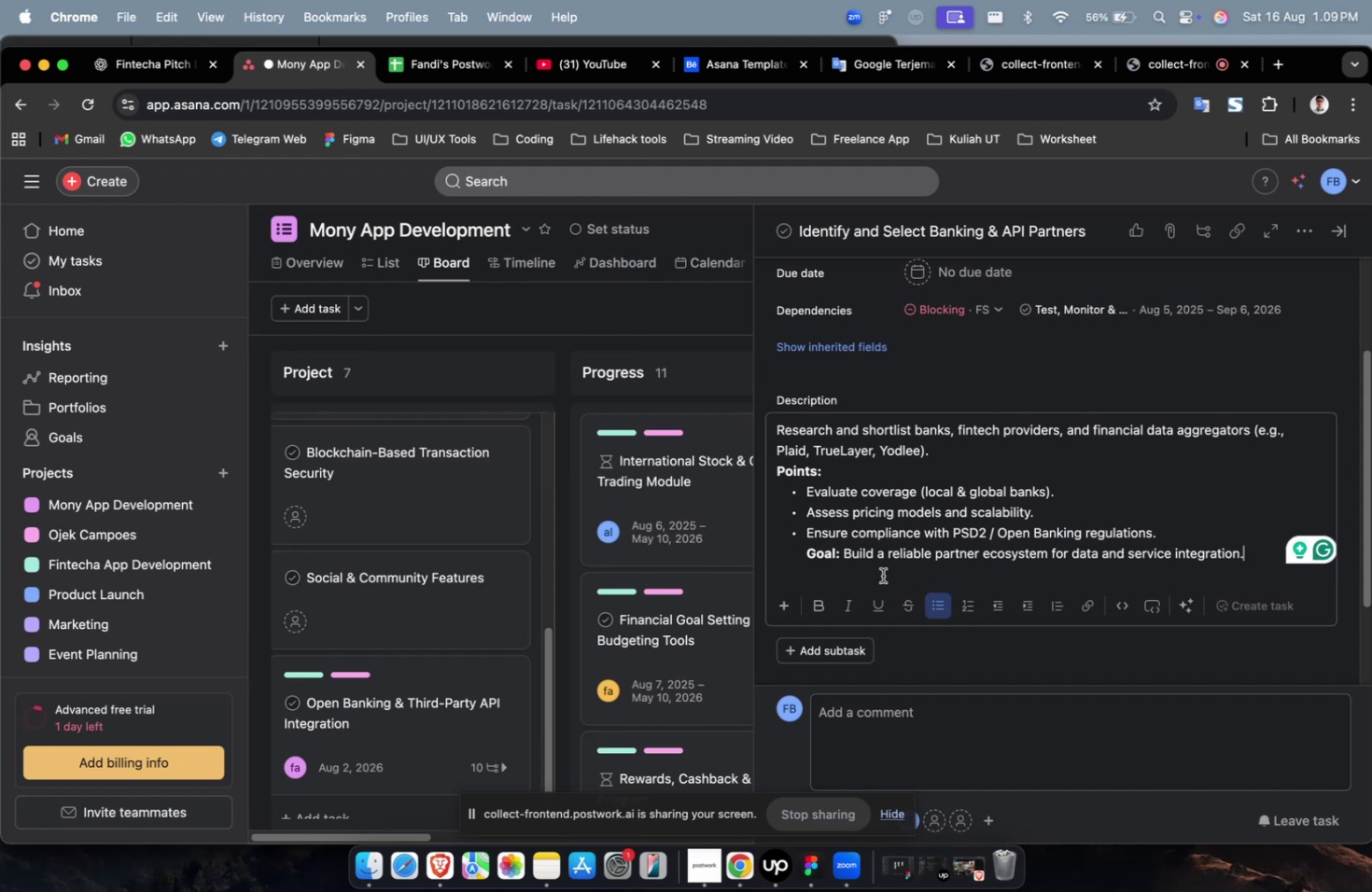 
wait(70.6)
 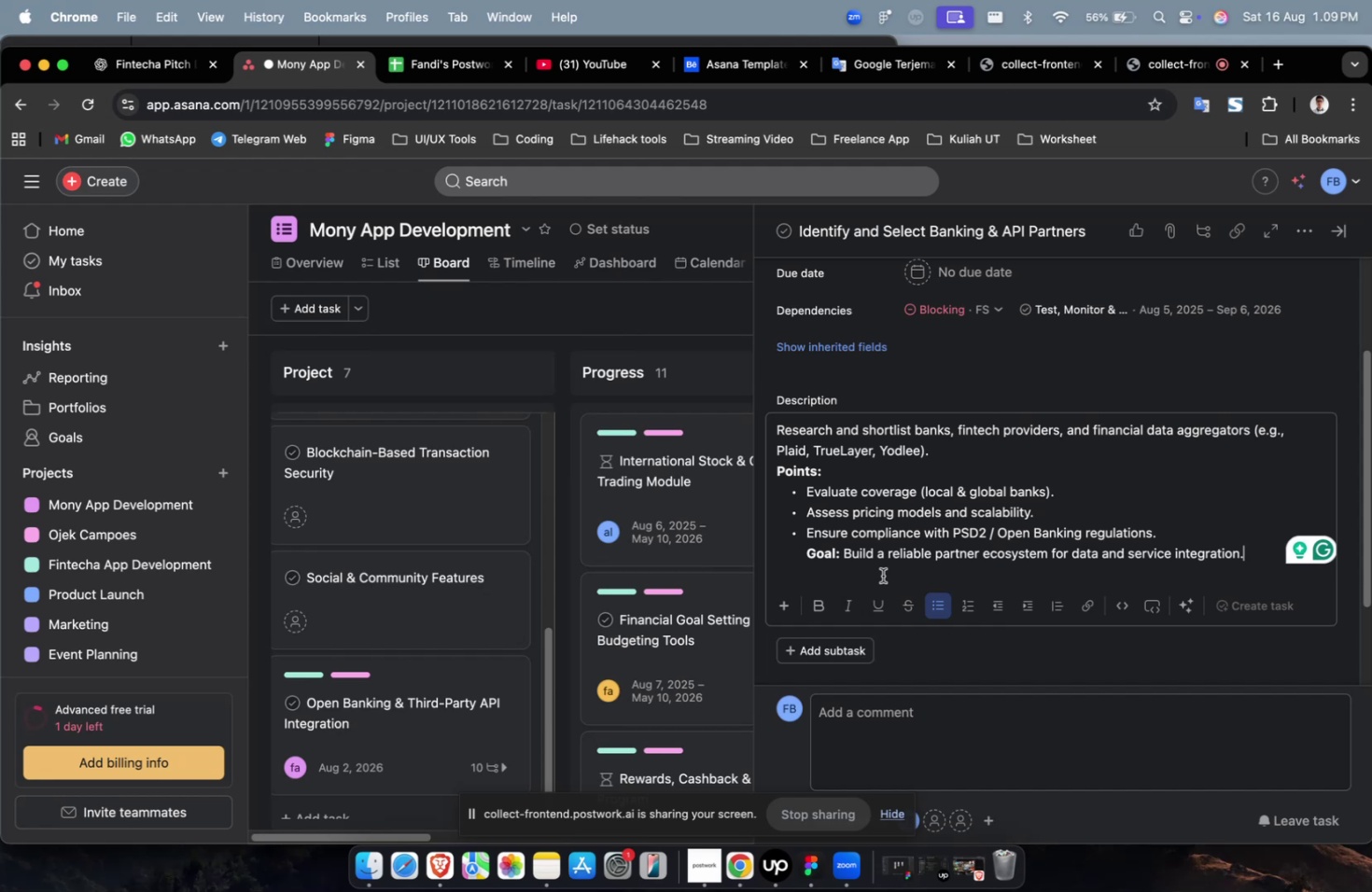 
scroll: coordinate [882, 575], scroll_direction: down, amount: 4.0
 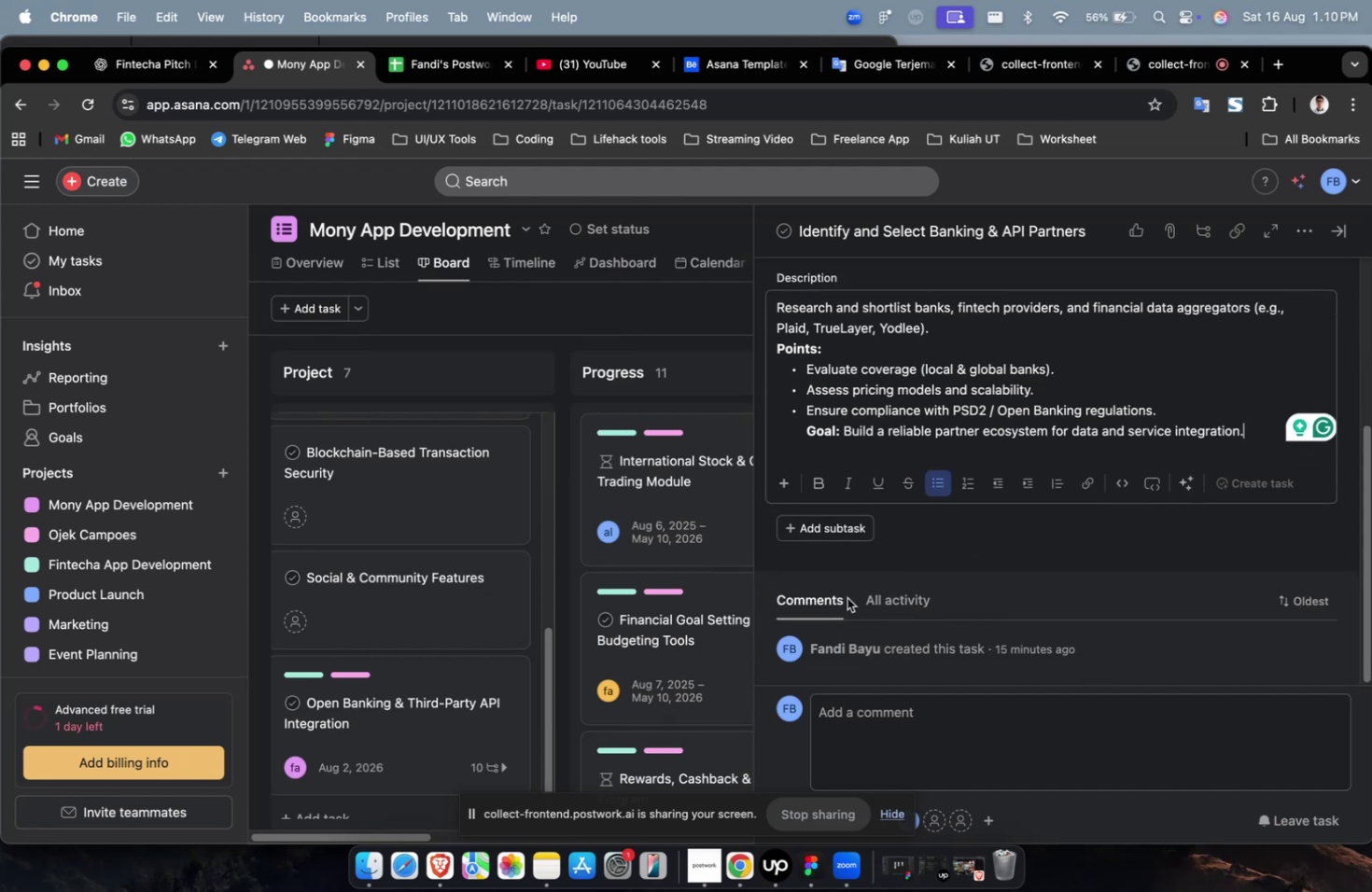 
scroll: coordinate [900, 545], scroll_direction: up, amount: 7.0
 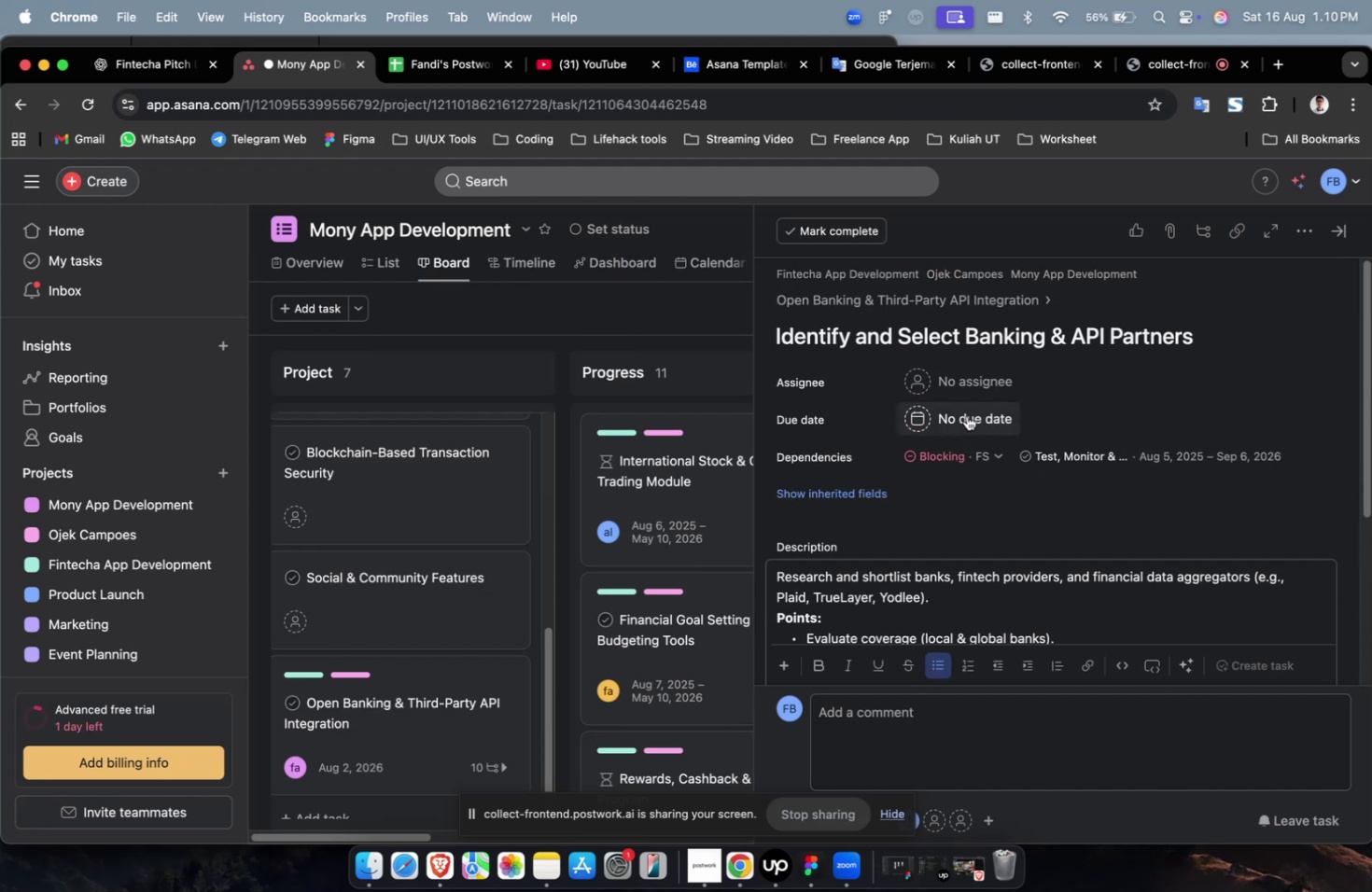 
left_click([971, 388])
 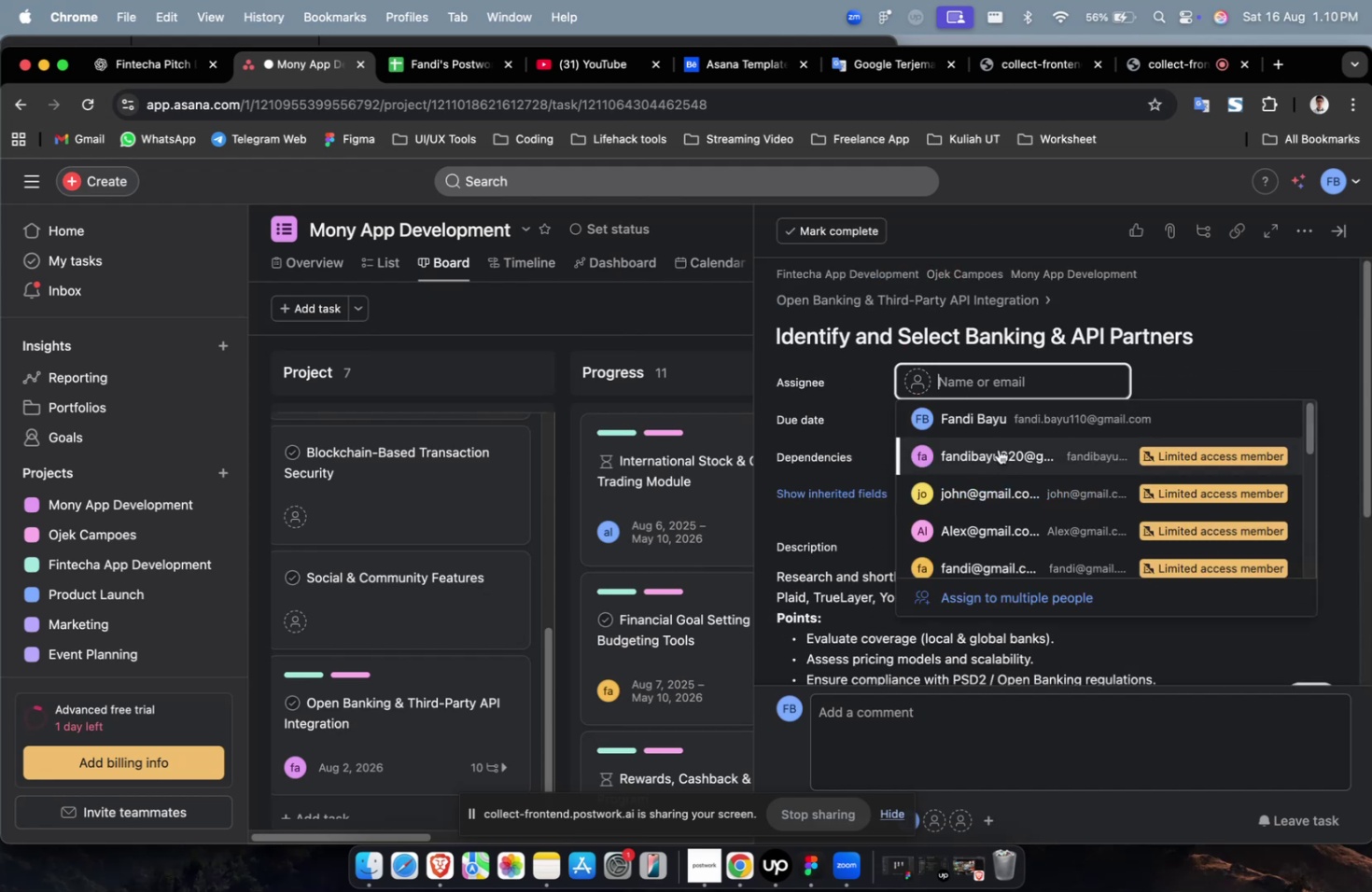 
double_click([999, 449])
 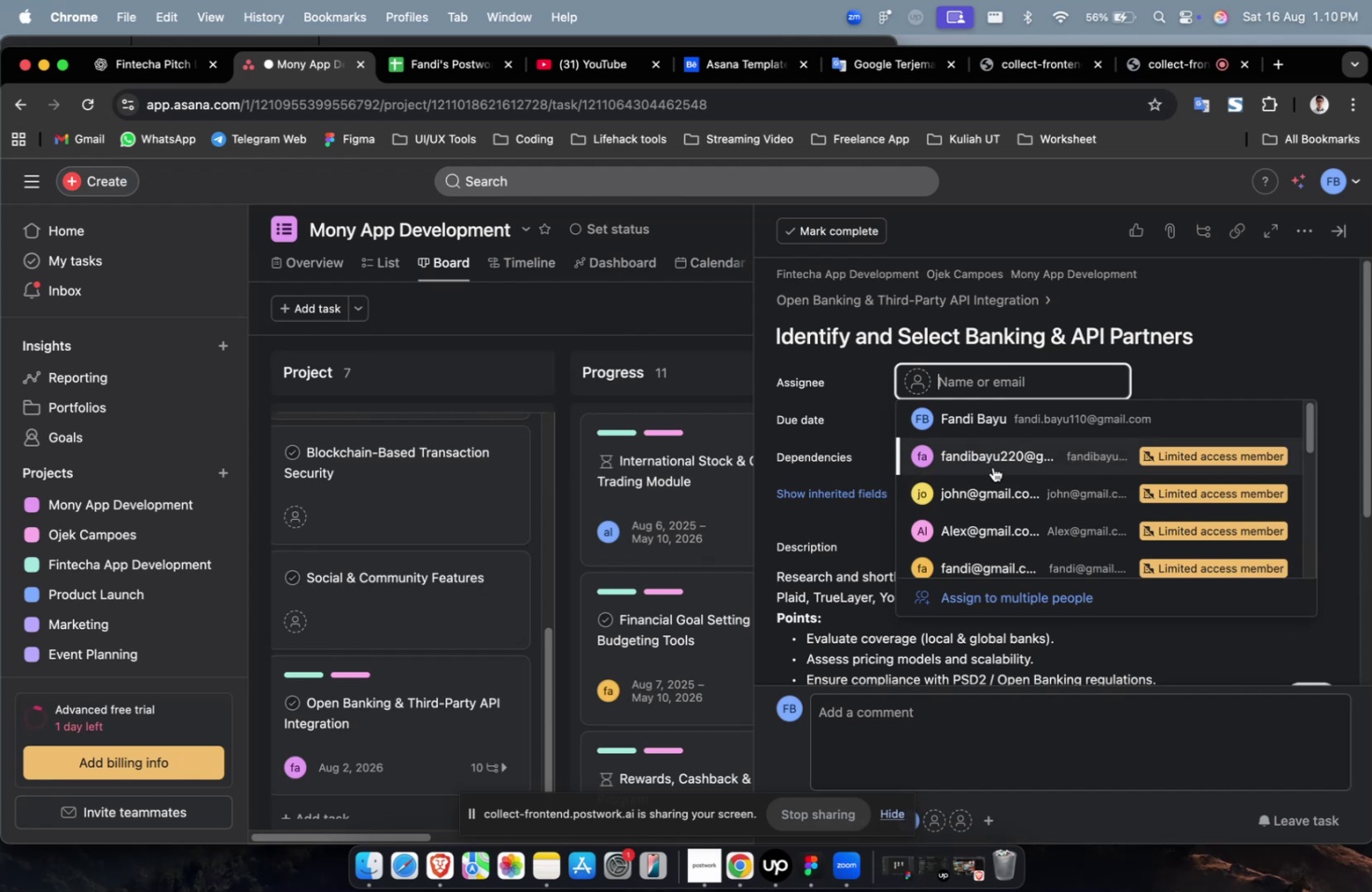 
double_click([1008, 388])
 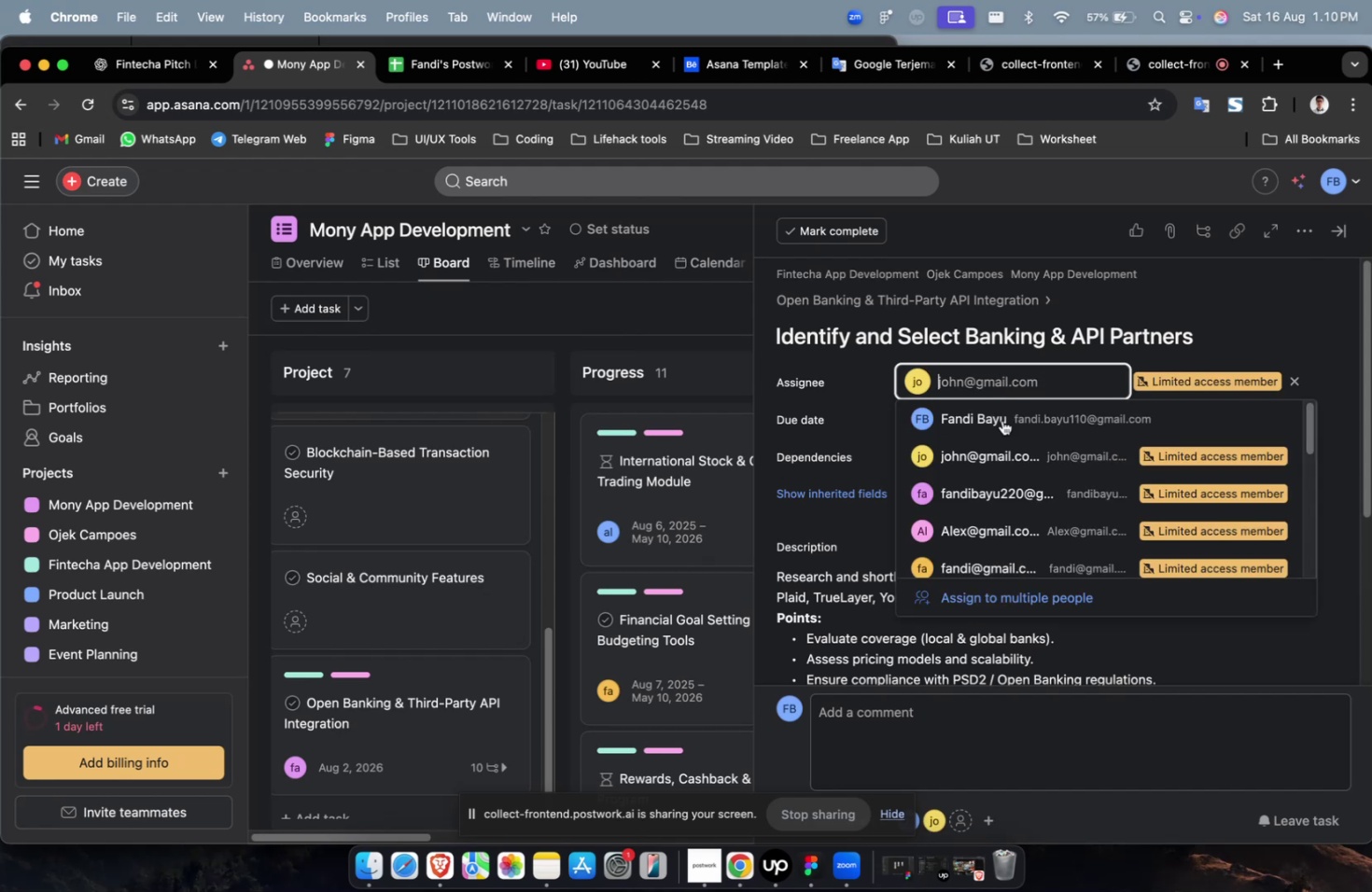 
scroll: coordinate [996, 456], scroll_direction: down, amount: 5.0
 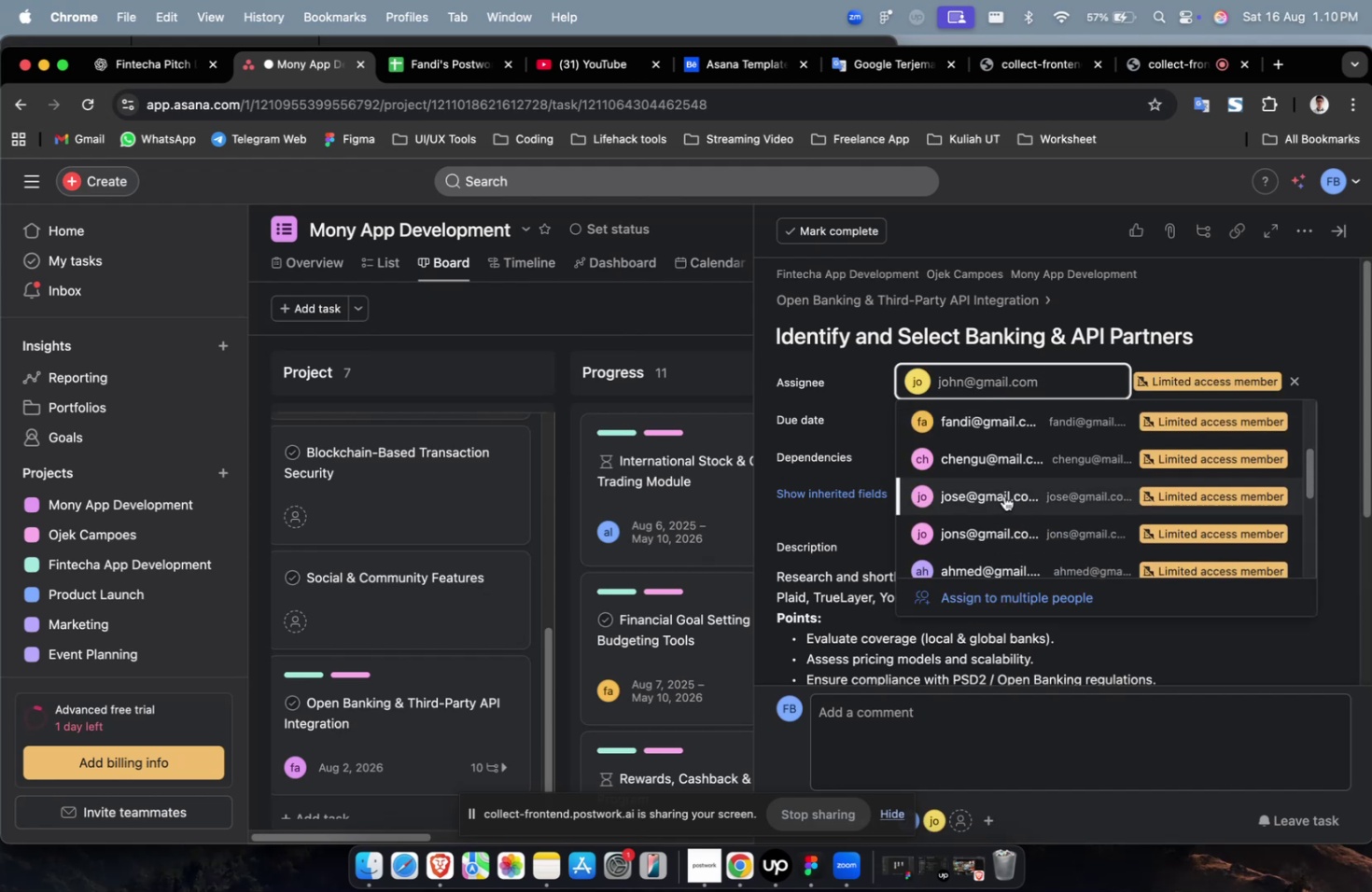 
left_click([1003, 495])
 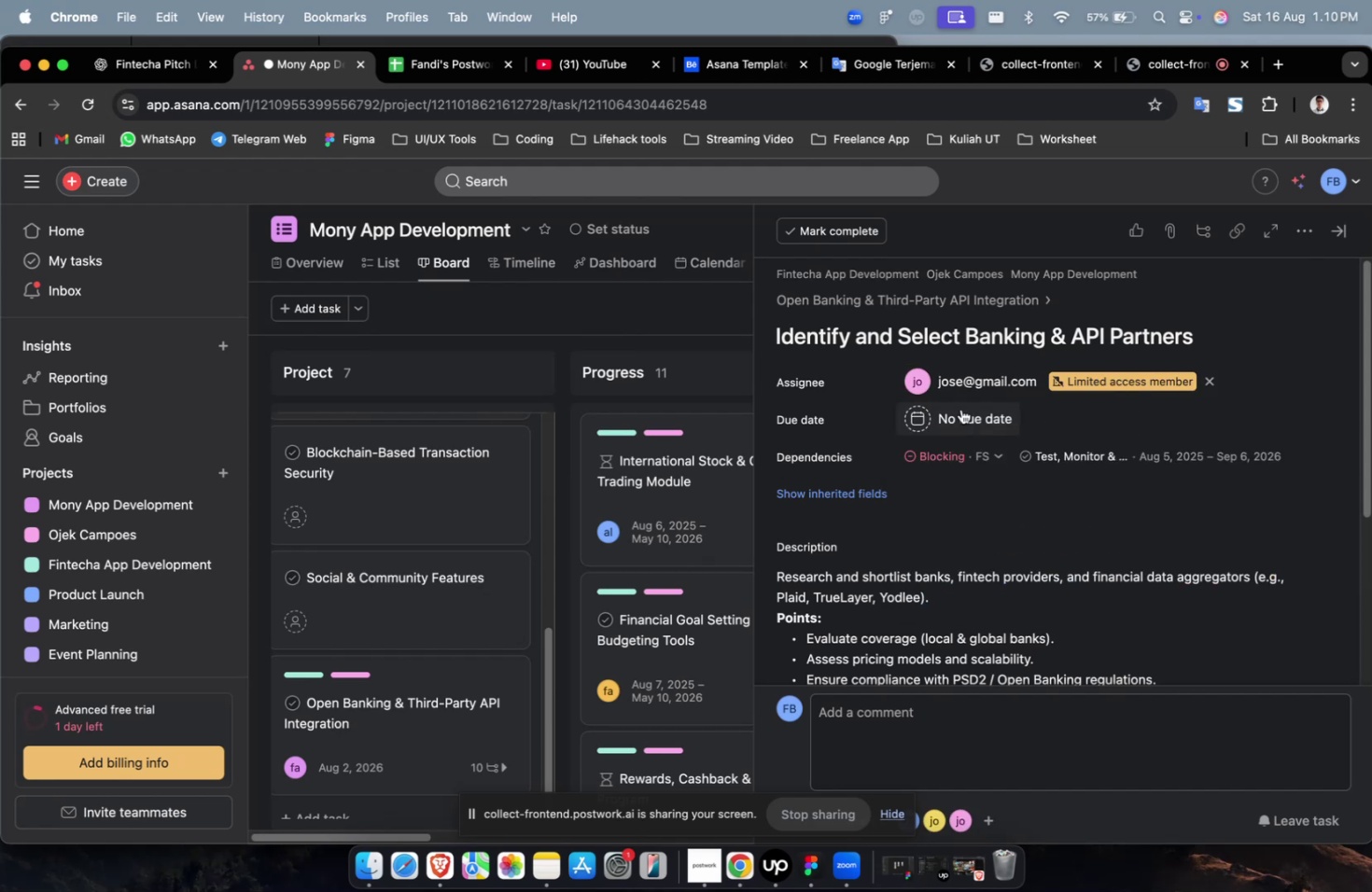 
double_click([957, 405])
 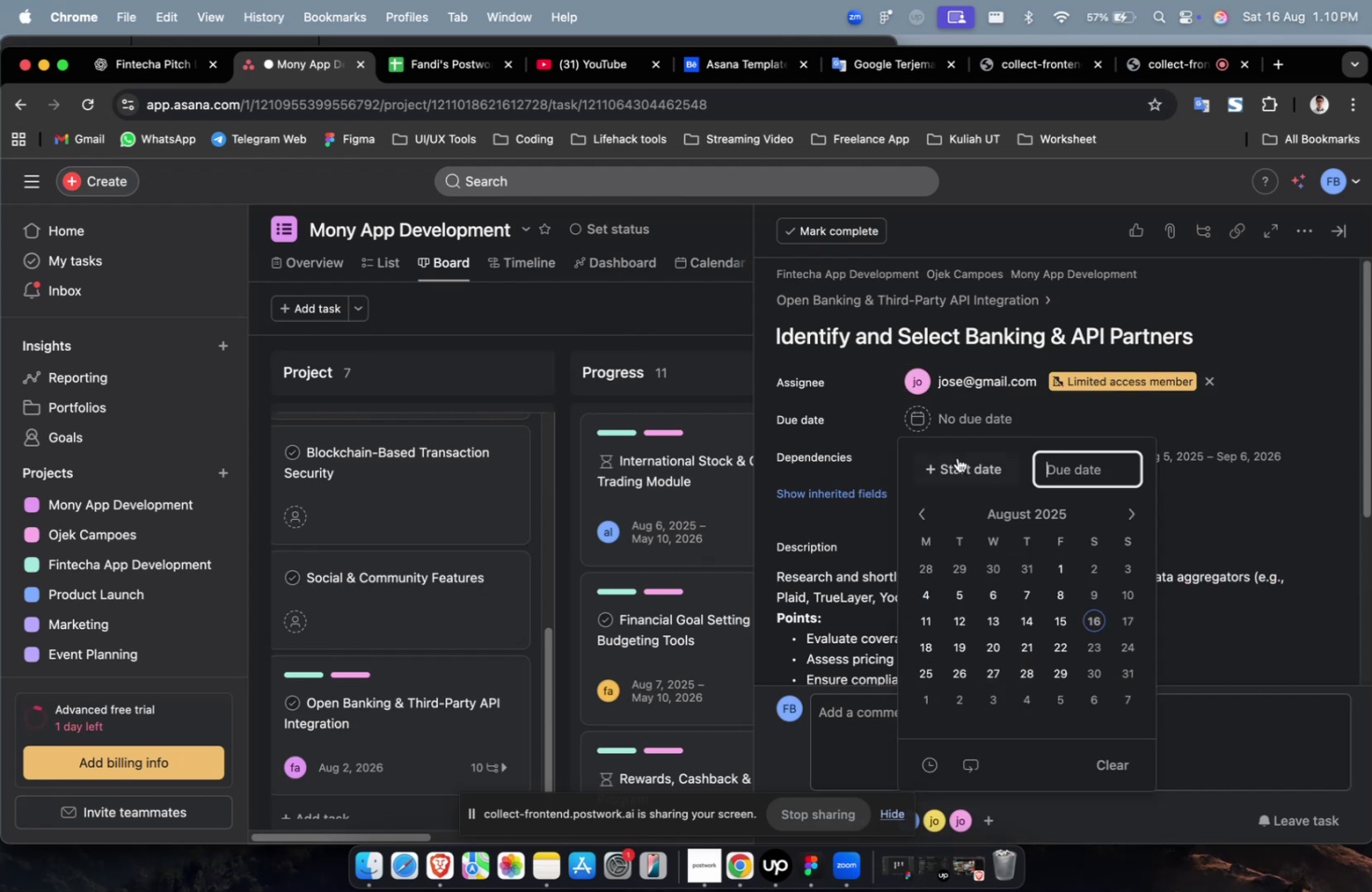 
triple_click([957, 462])
 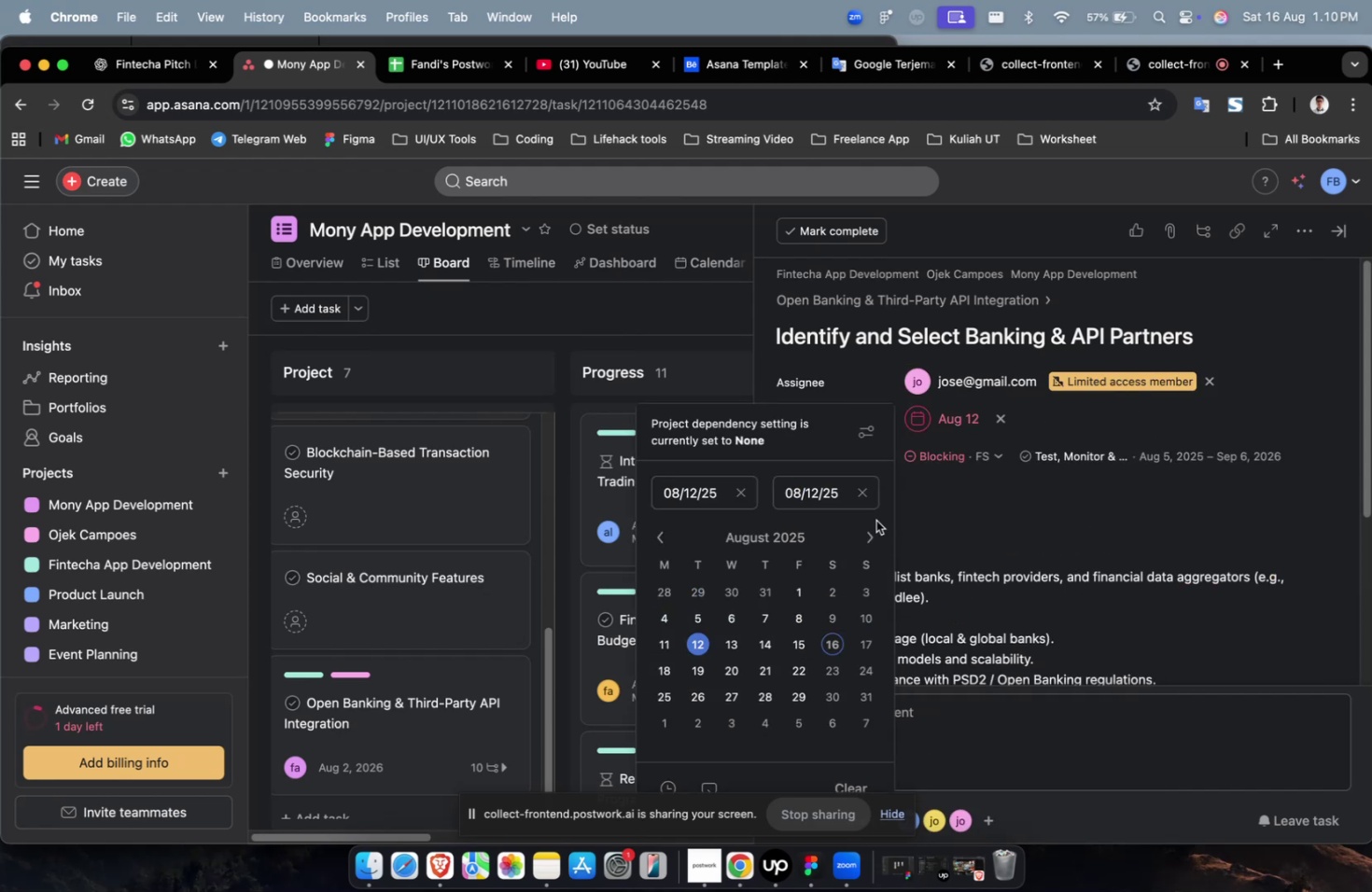 
double_click([871, 530])
 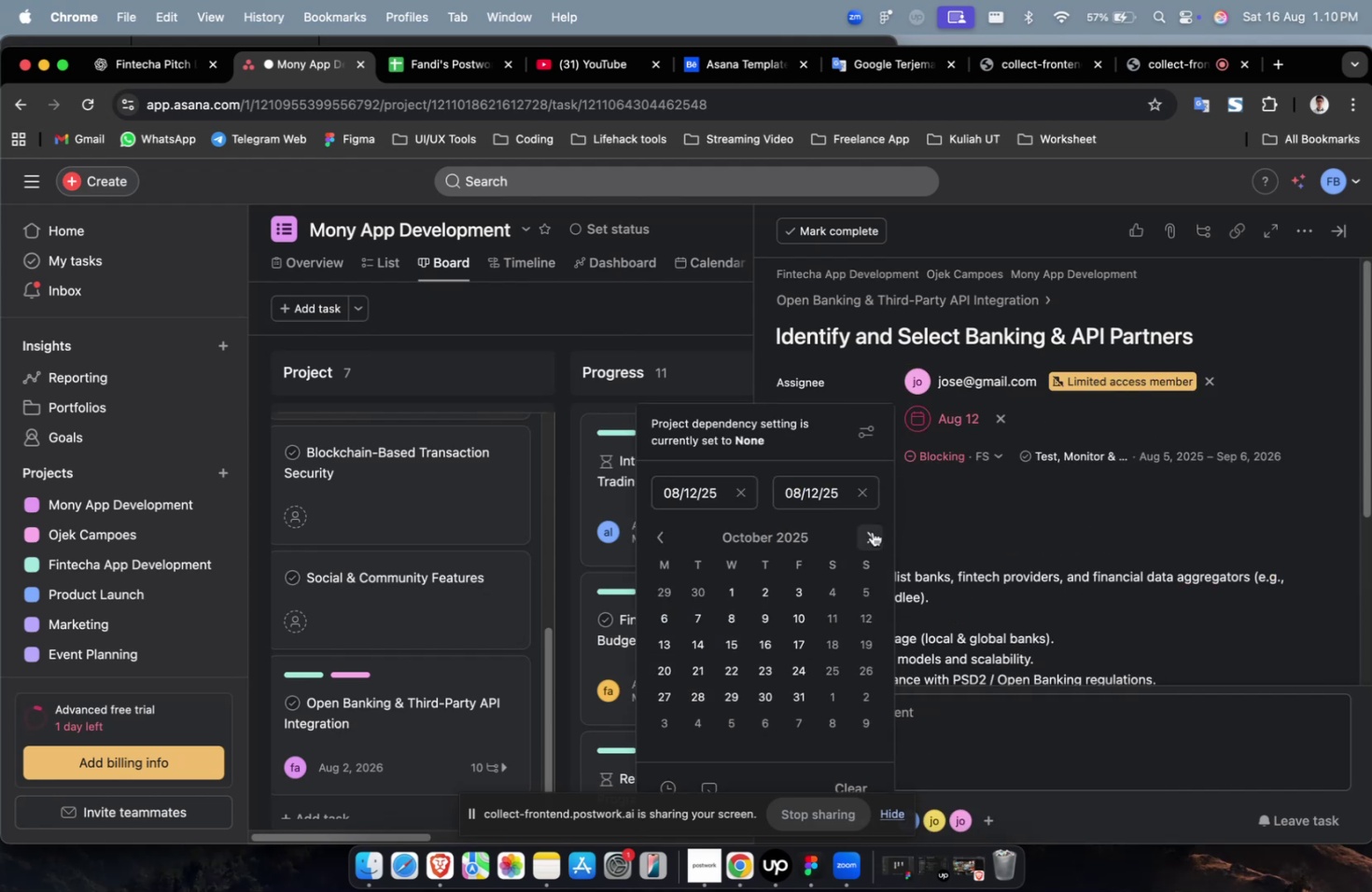 
triple_click([872, 531])
 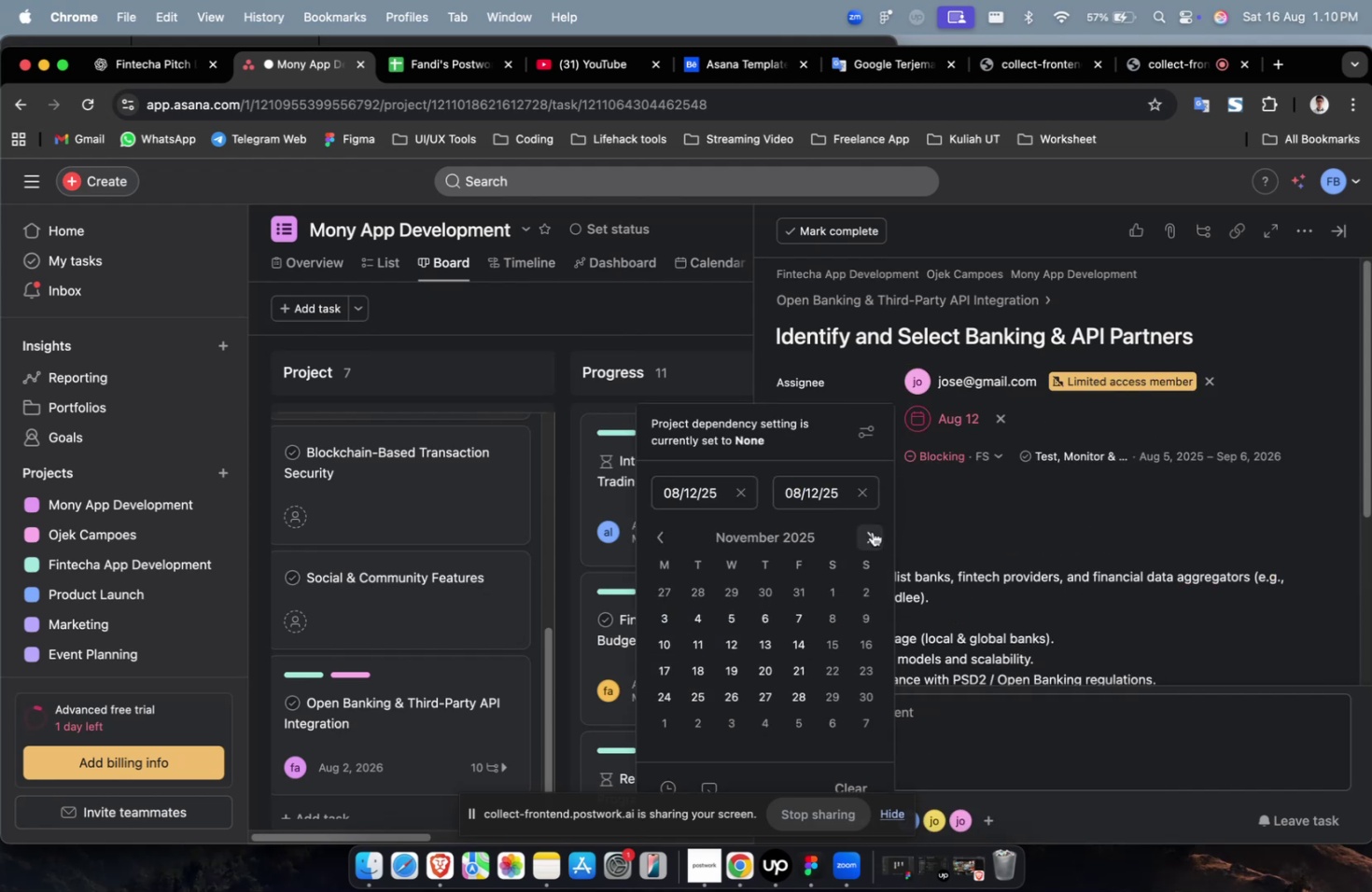 
triple_click([872, 531])
 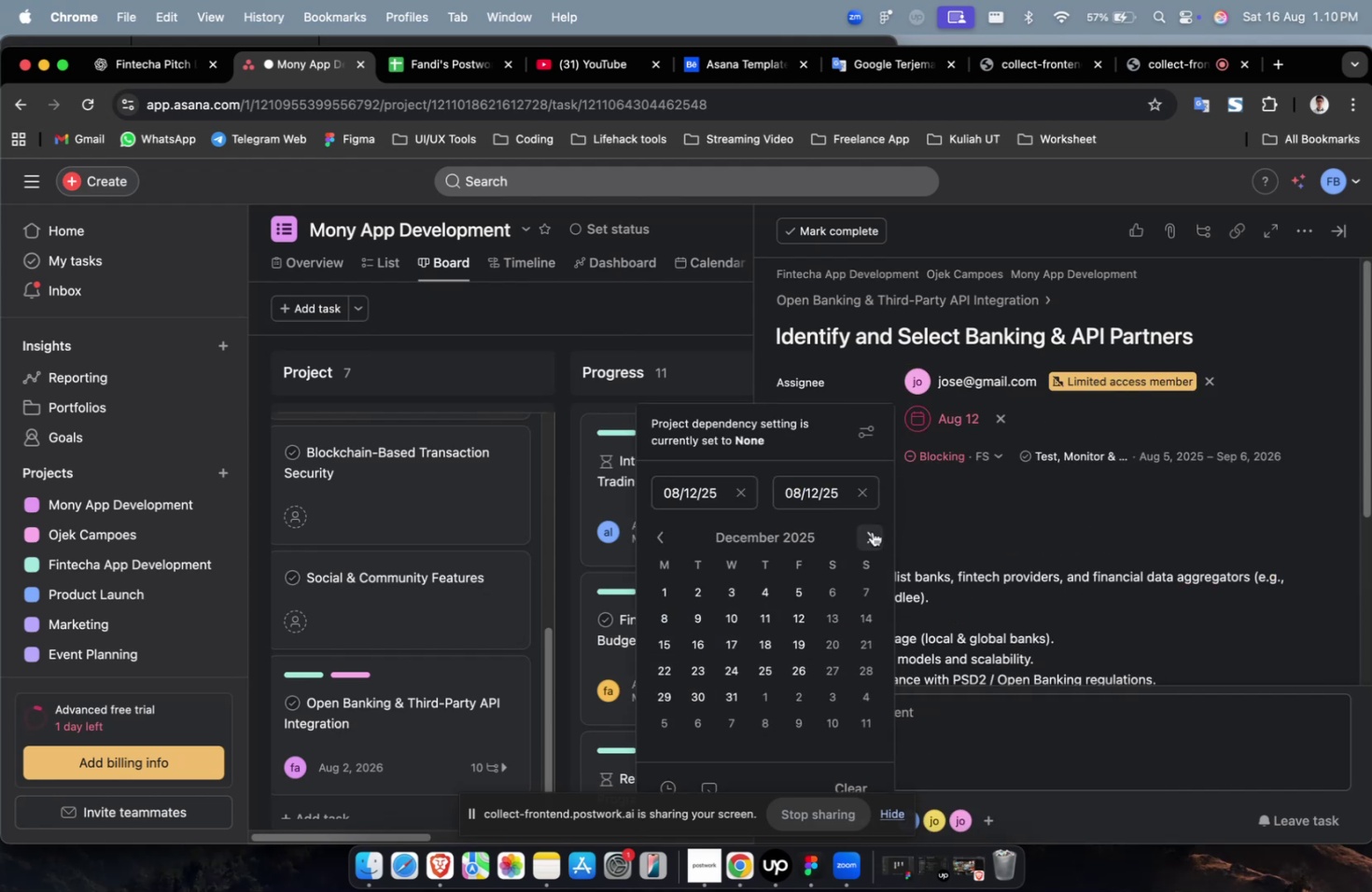 
triple_click([872, 531])
 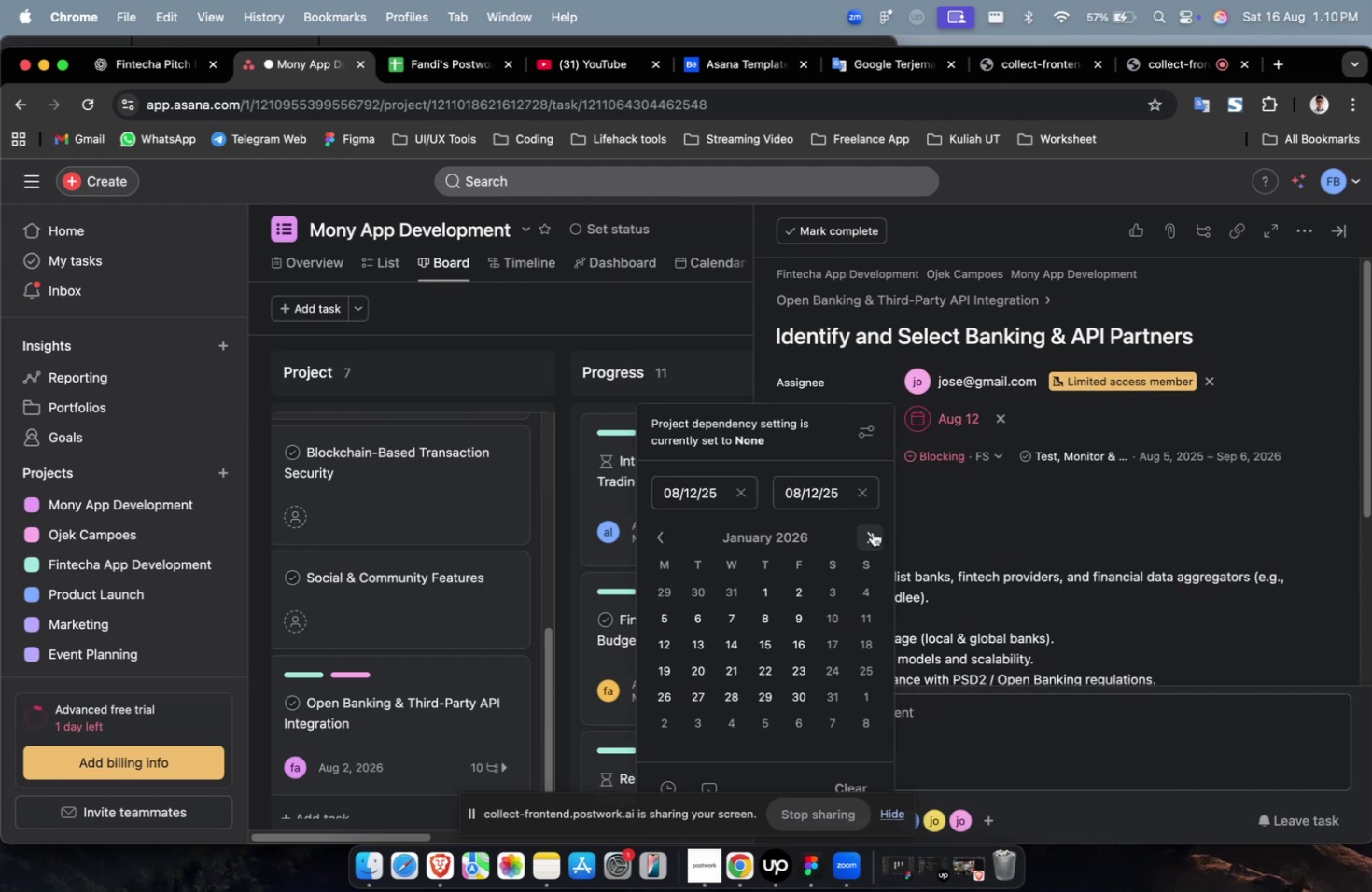 
triple_click([872, 531])
 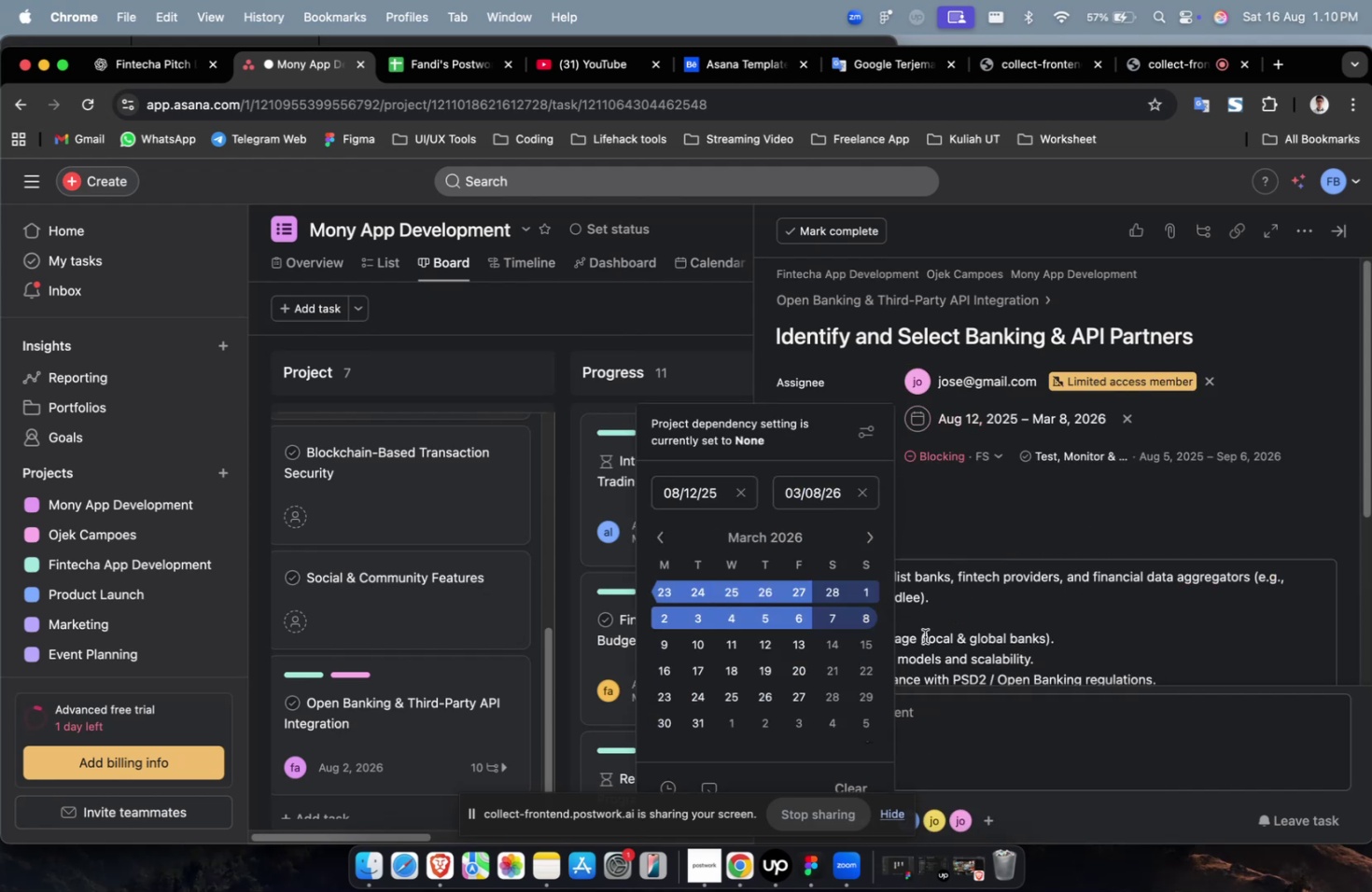 
triple_click([993, 537])
 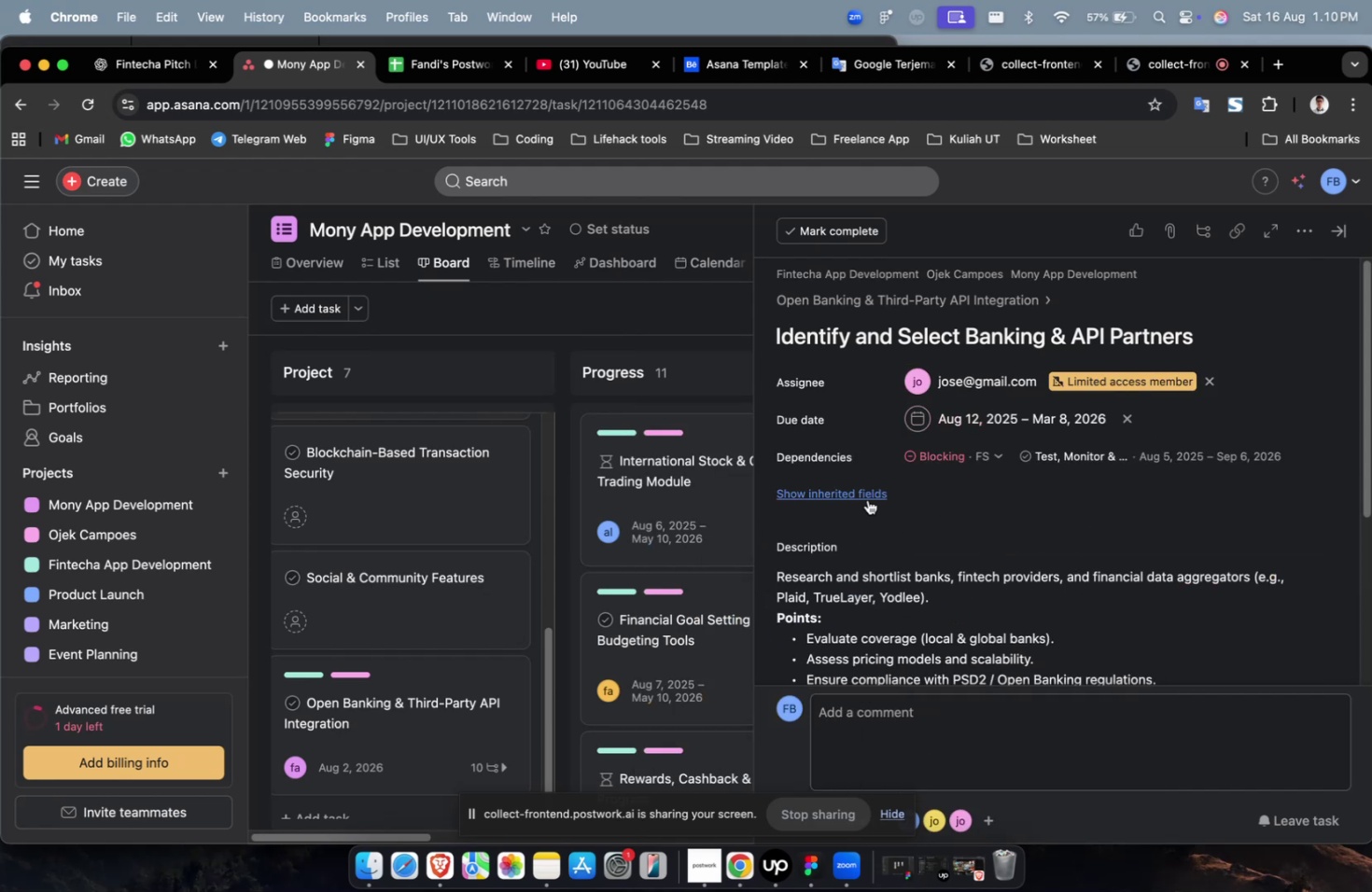 
triple_click([851, 499])
 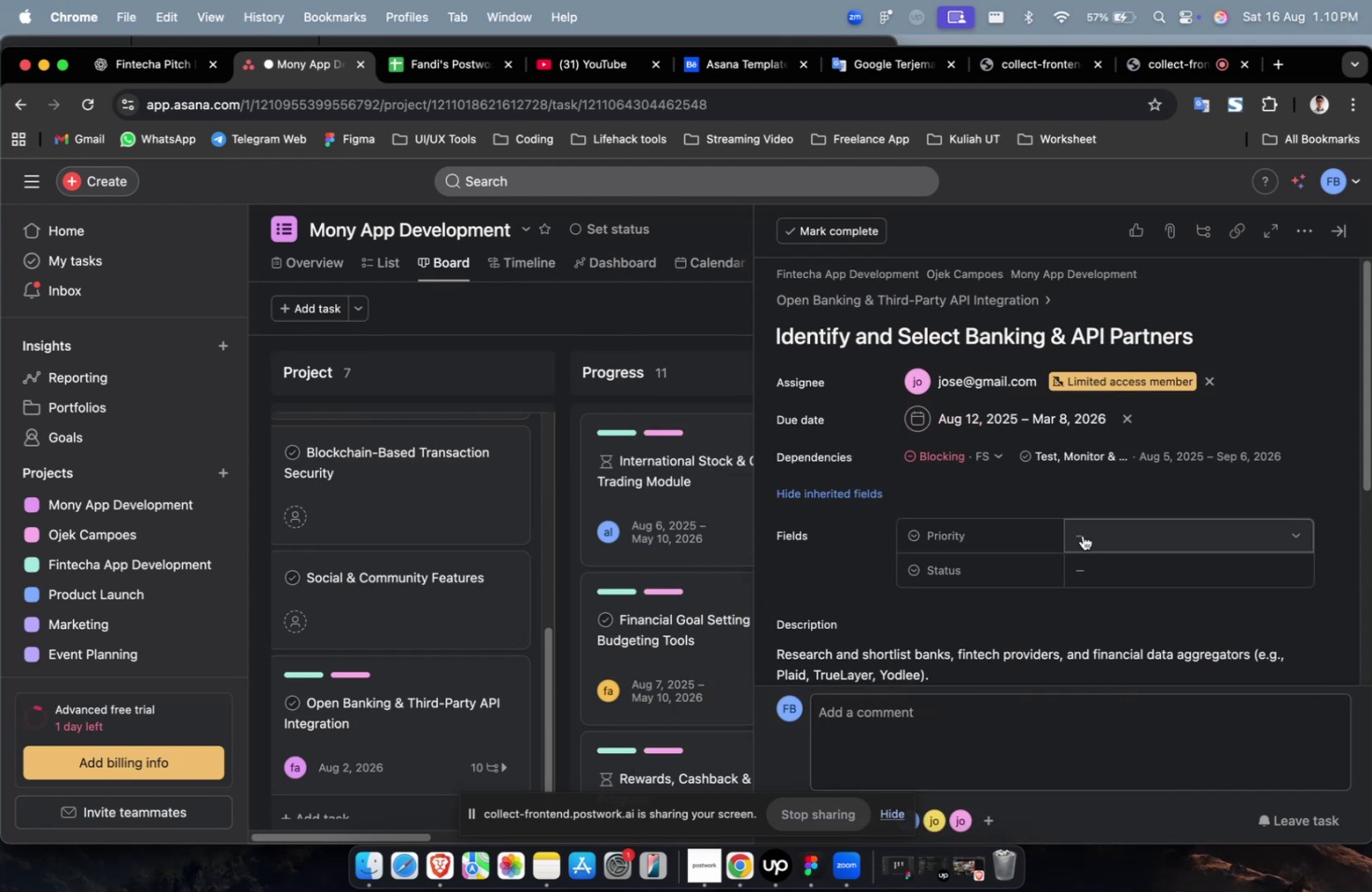 
triple_click([1091, 536])
 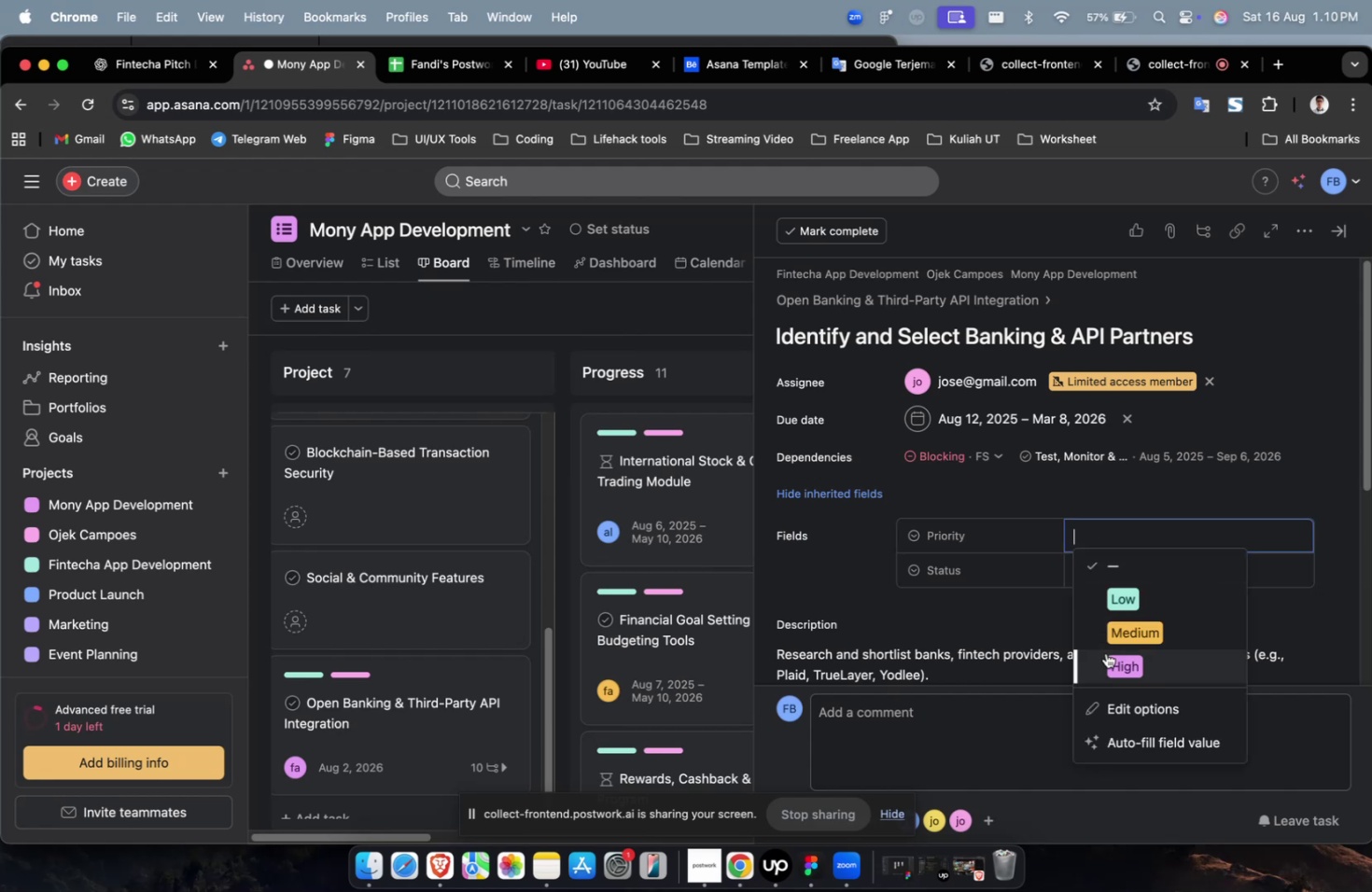 
triple_click([1120, 657])
 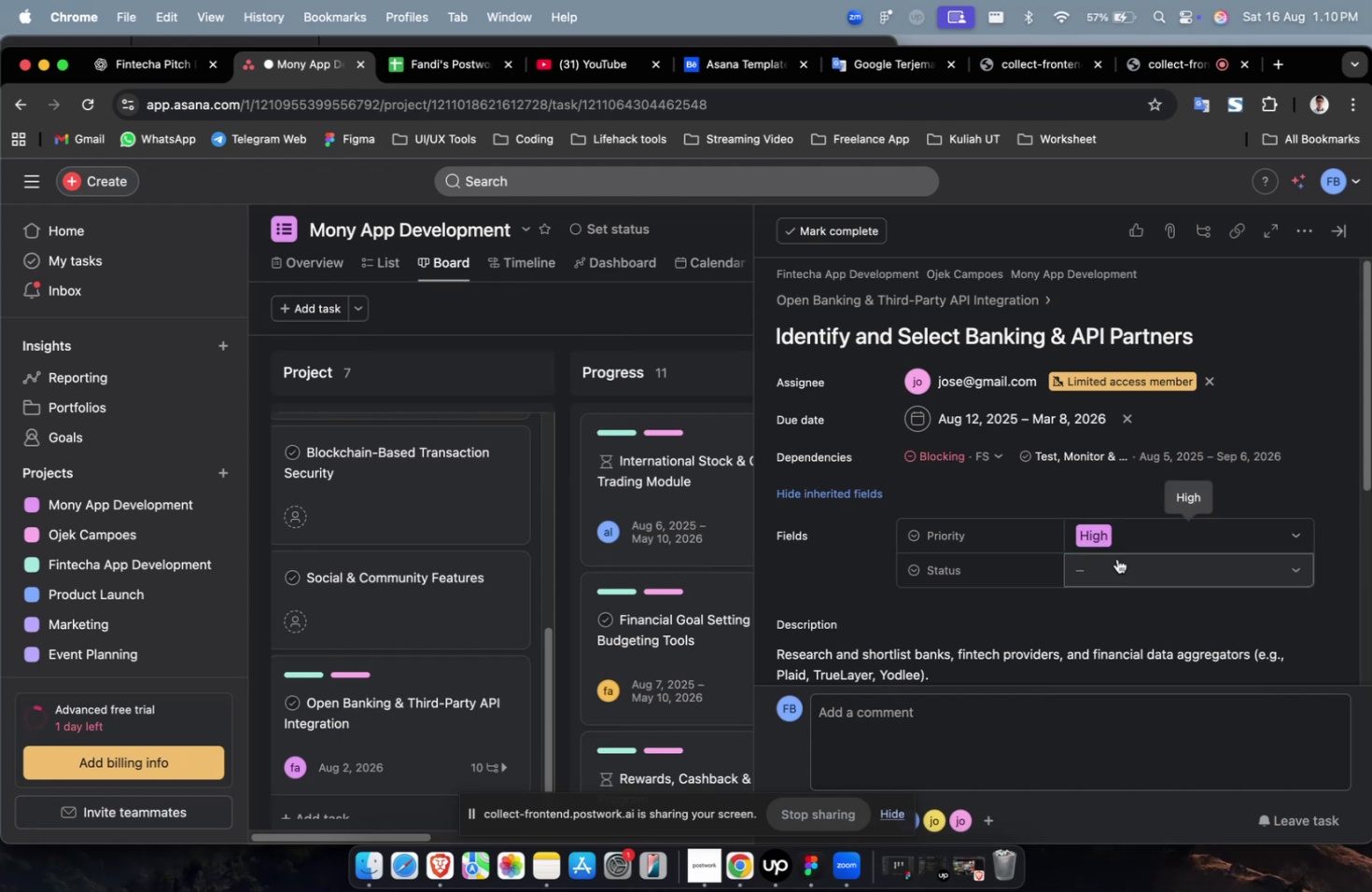 
triple_click([1116, 558])
 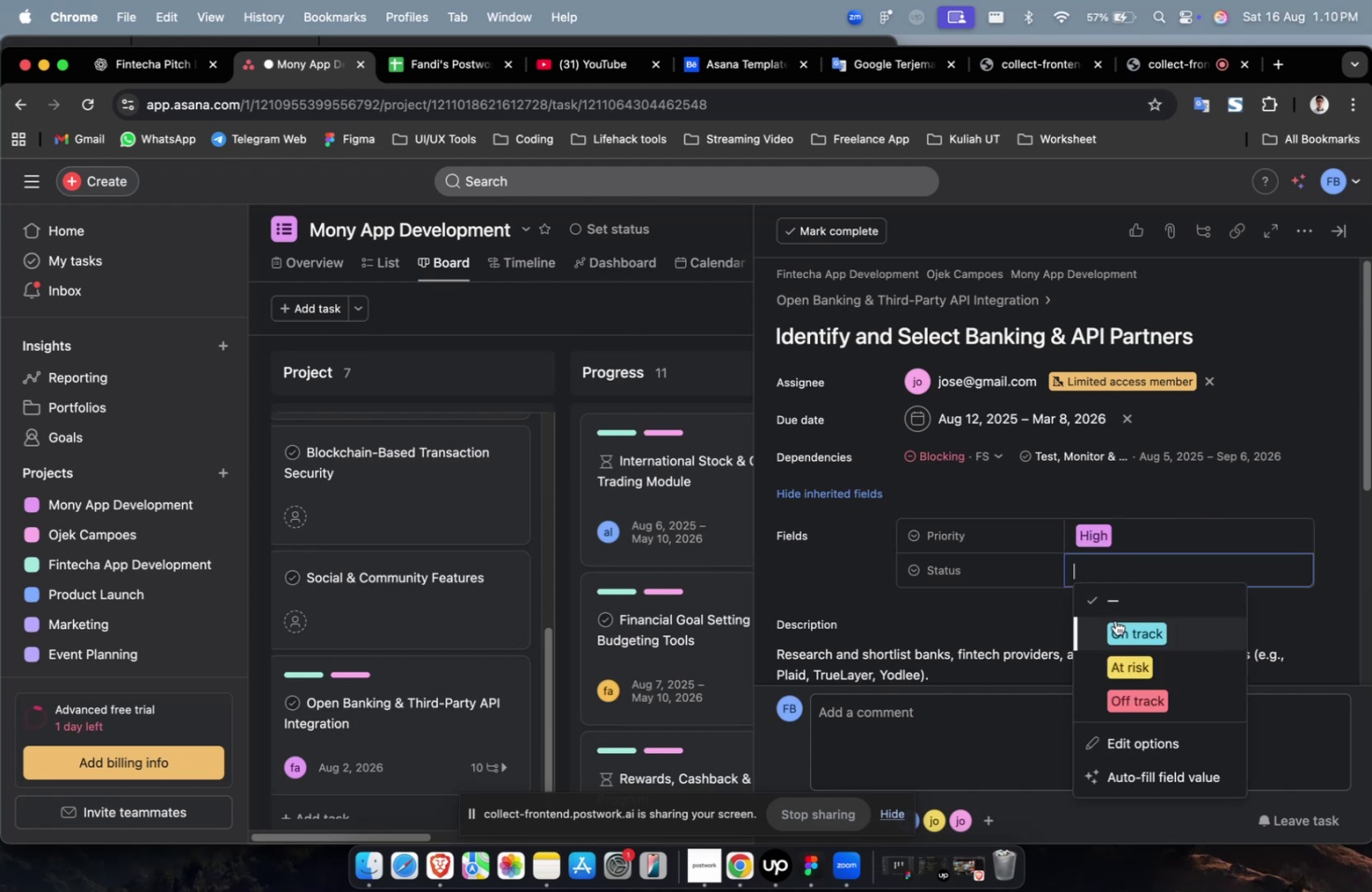 
triple_click([1115, 621])
 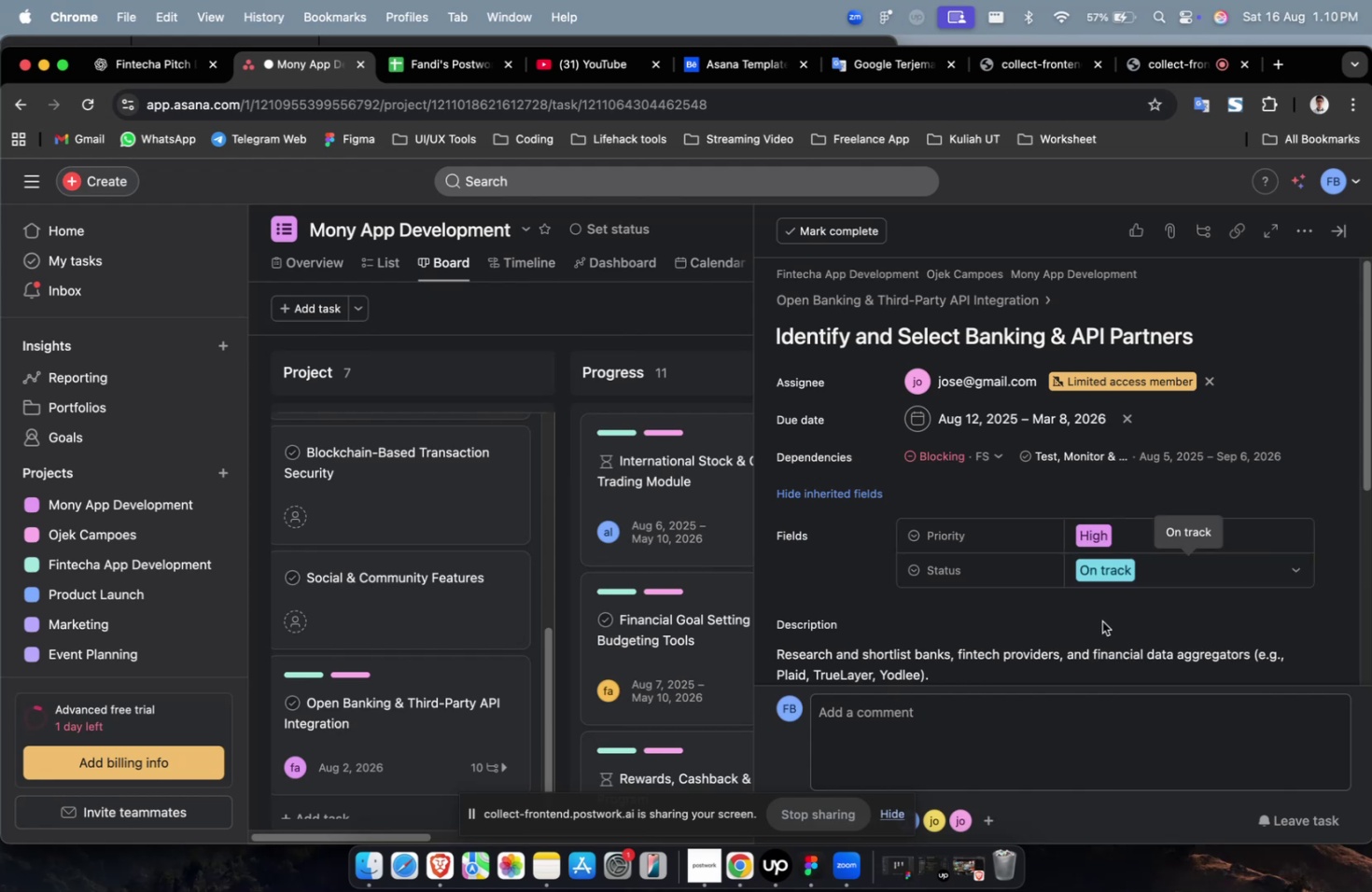 
scroll: coordinate [473, 614], scroll_direction: down, amount: 48.0
 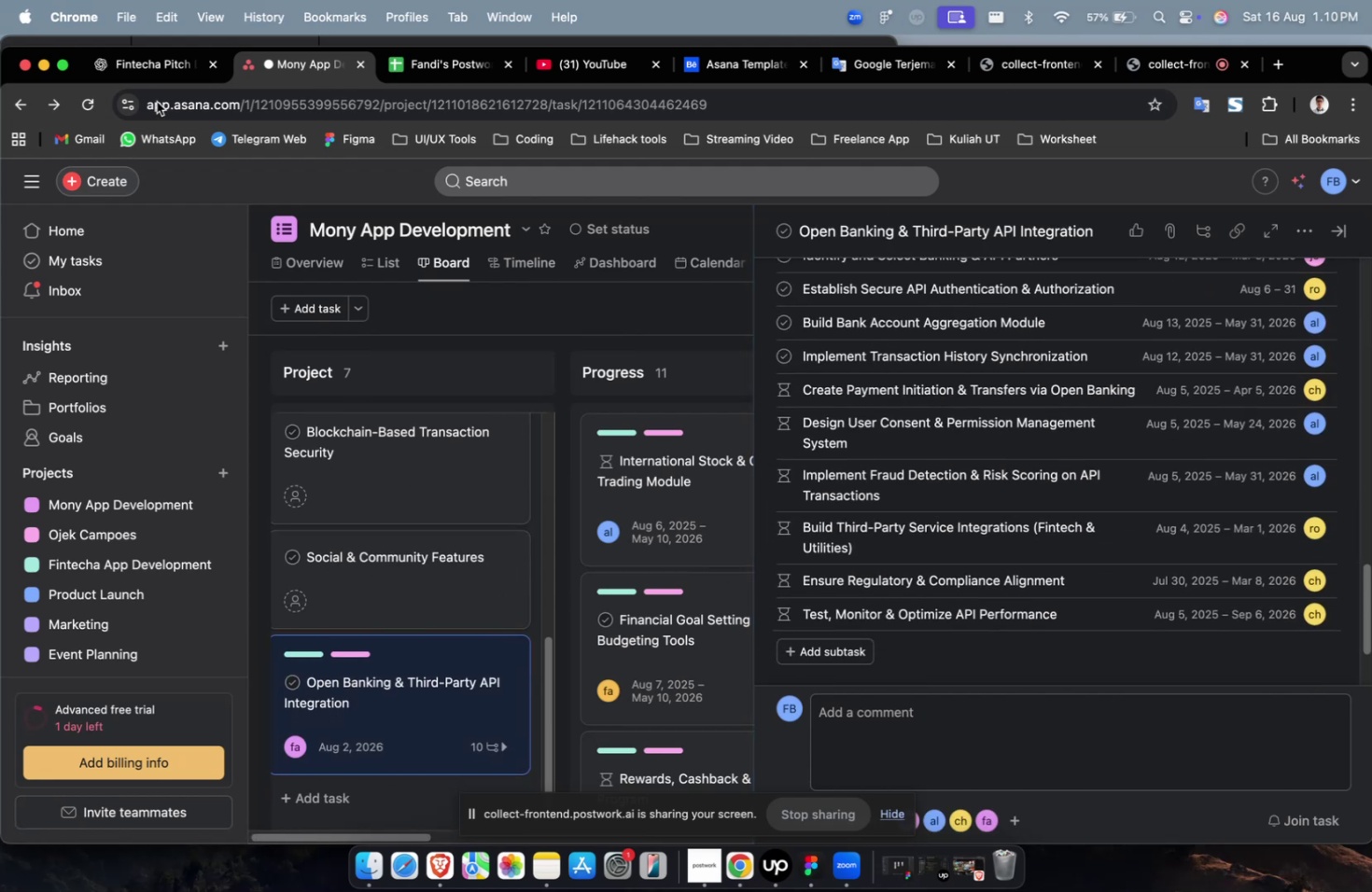 
left_click([134, 69])
 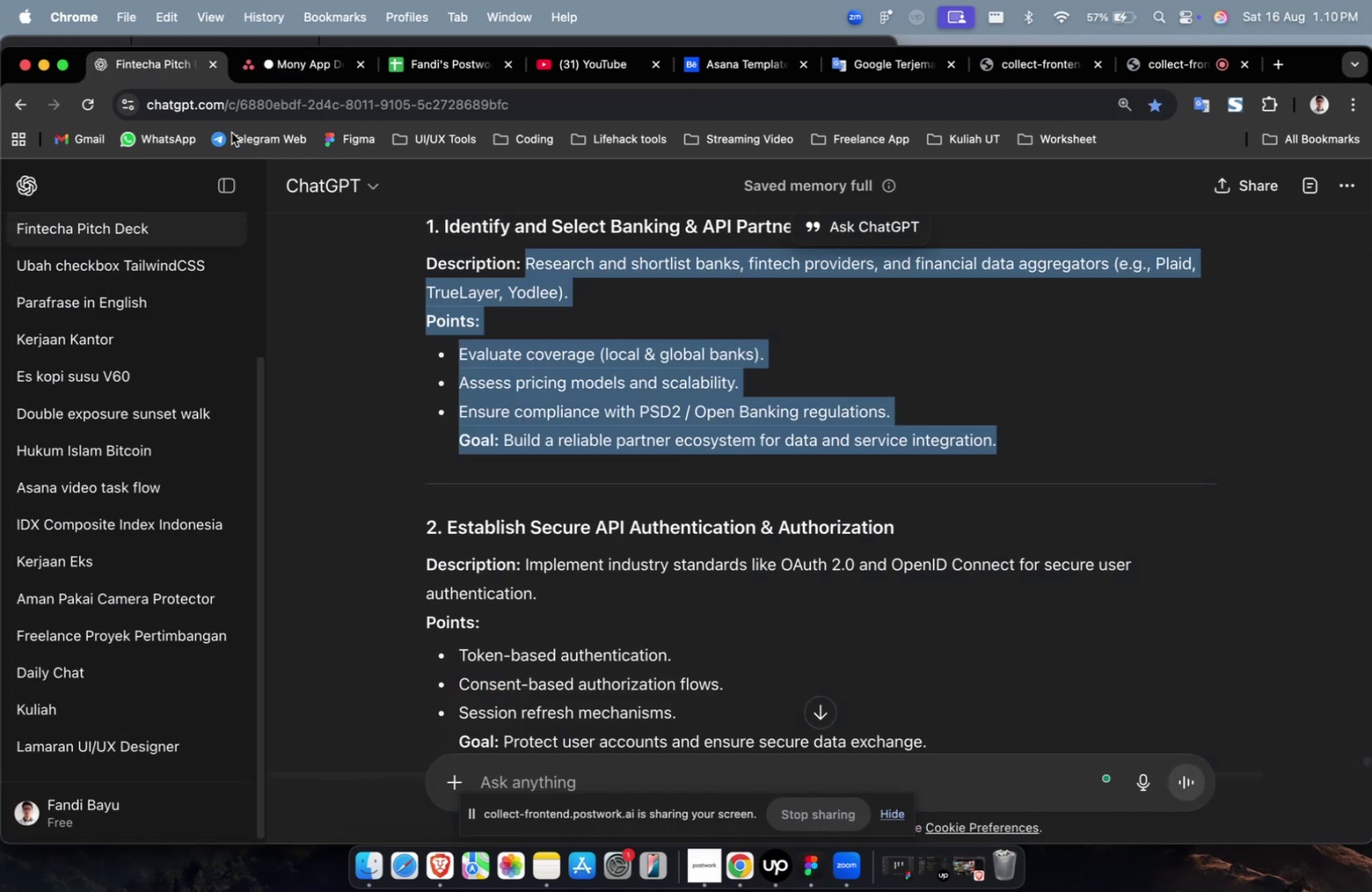 
scroll: coordinate [420, 290], scroll_direction: up, amount: 2.0
 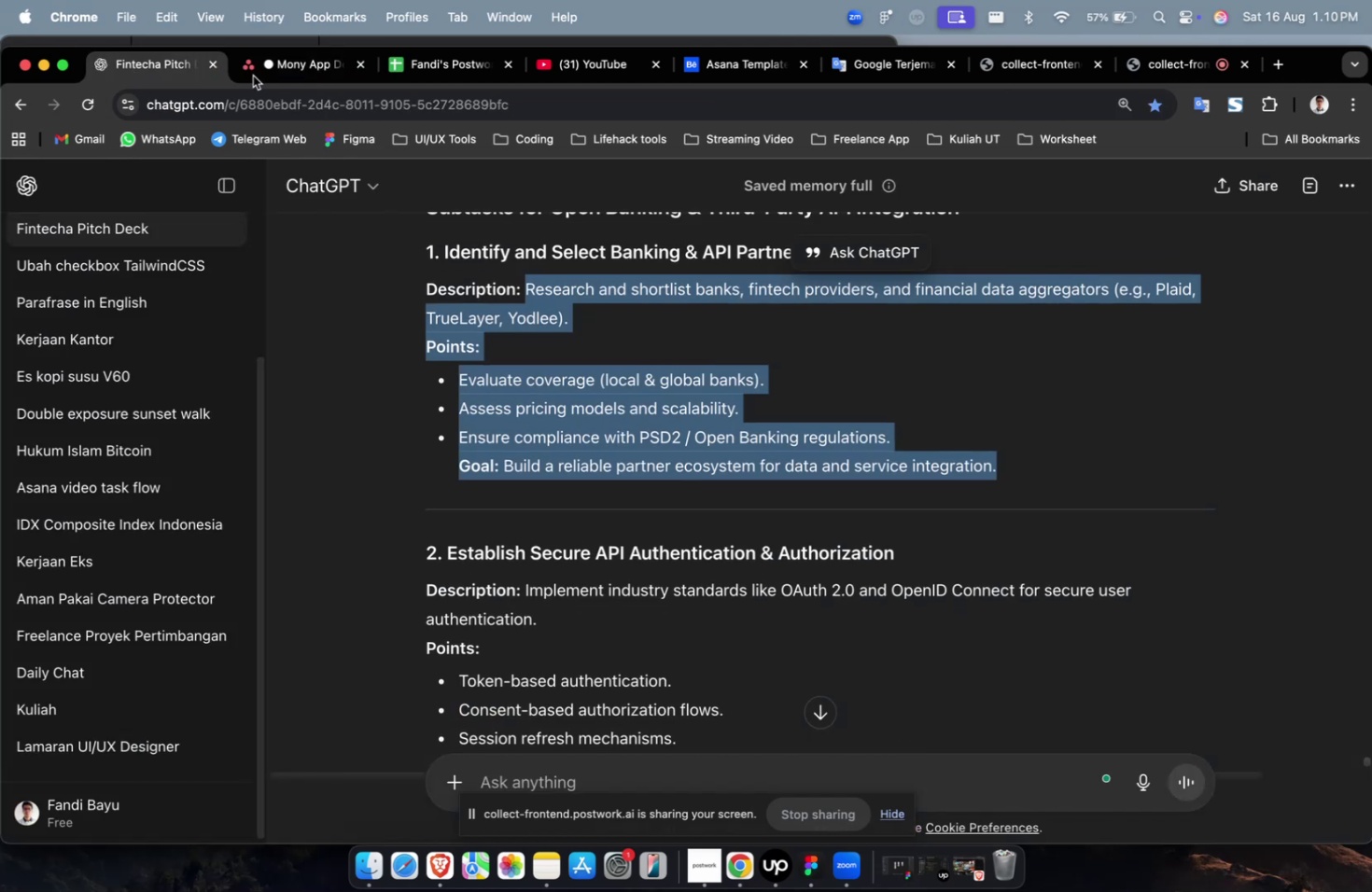 
left_click([274, 57])
 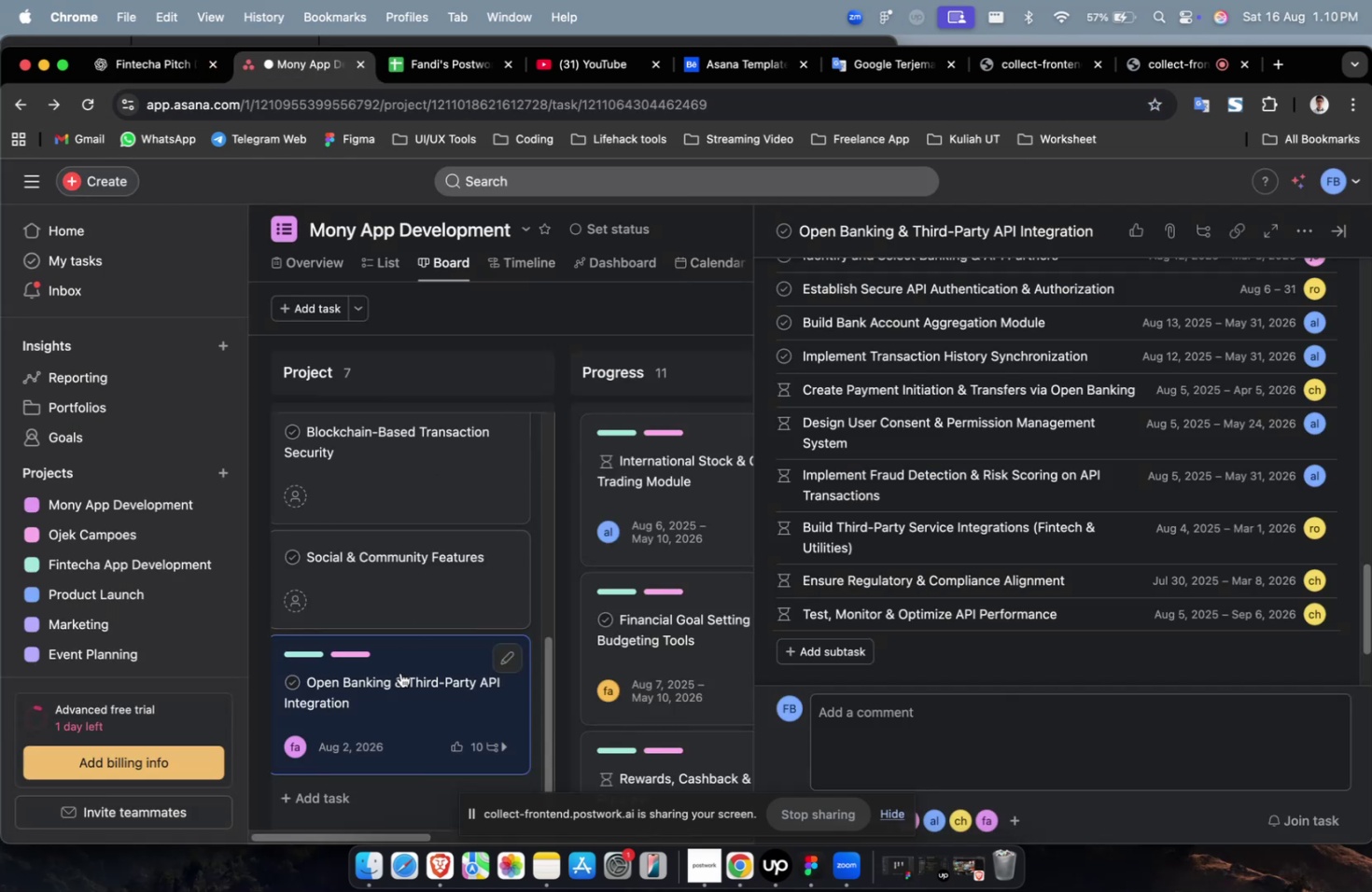 
left_click_drag(start_coordinate=[398, 707], to_coordinate=[604, 499])
 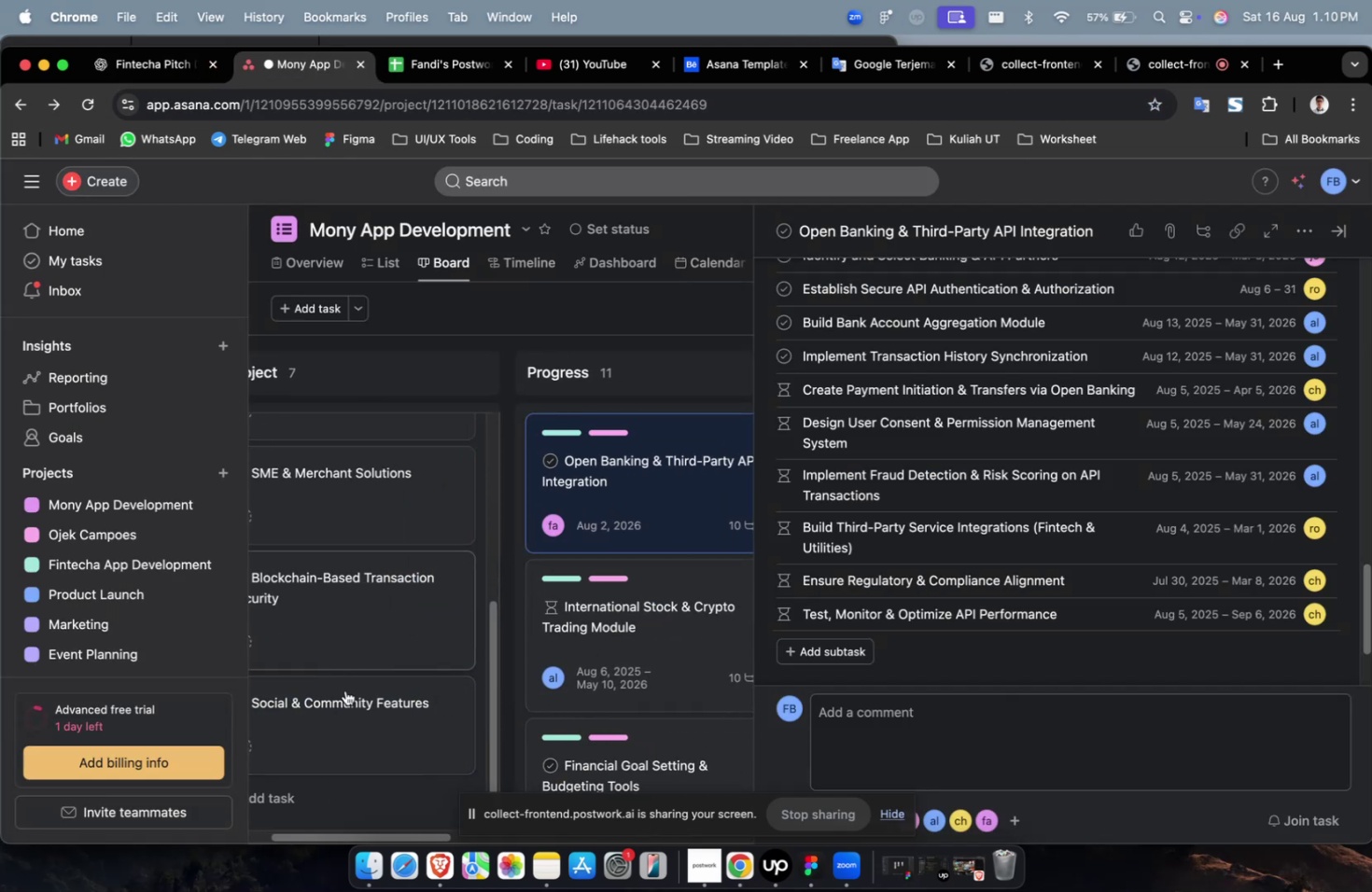 
left_click([344, 711])
 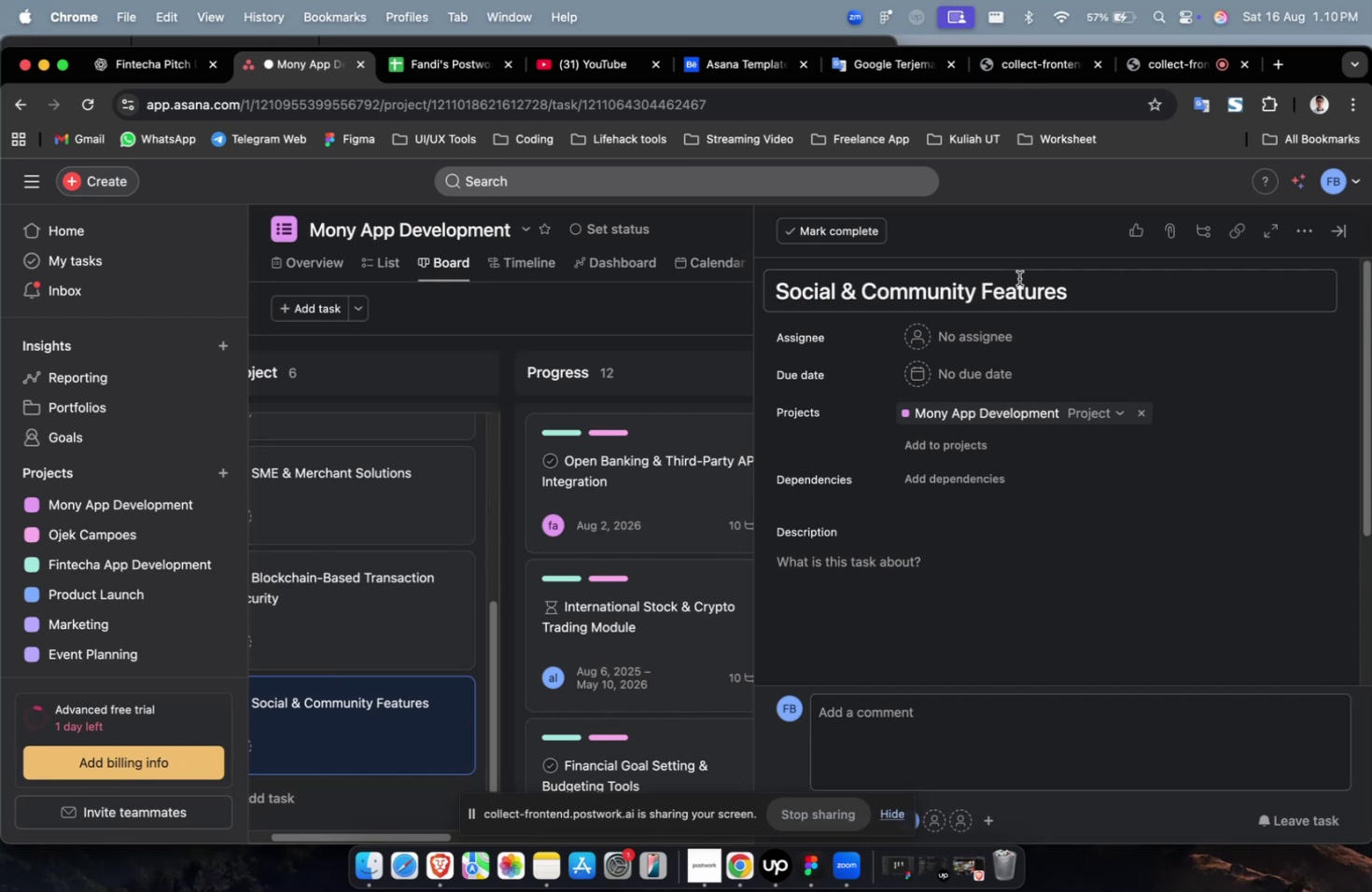 
double_click([1013, 270])
 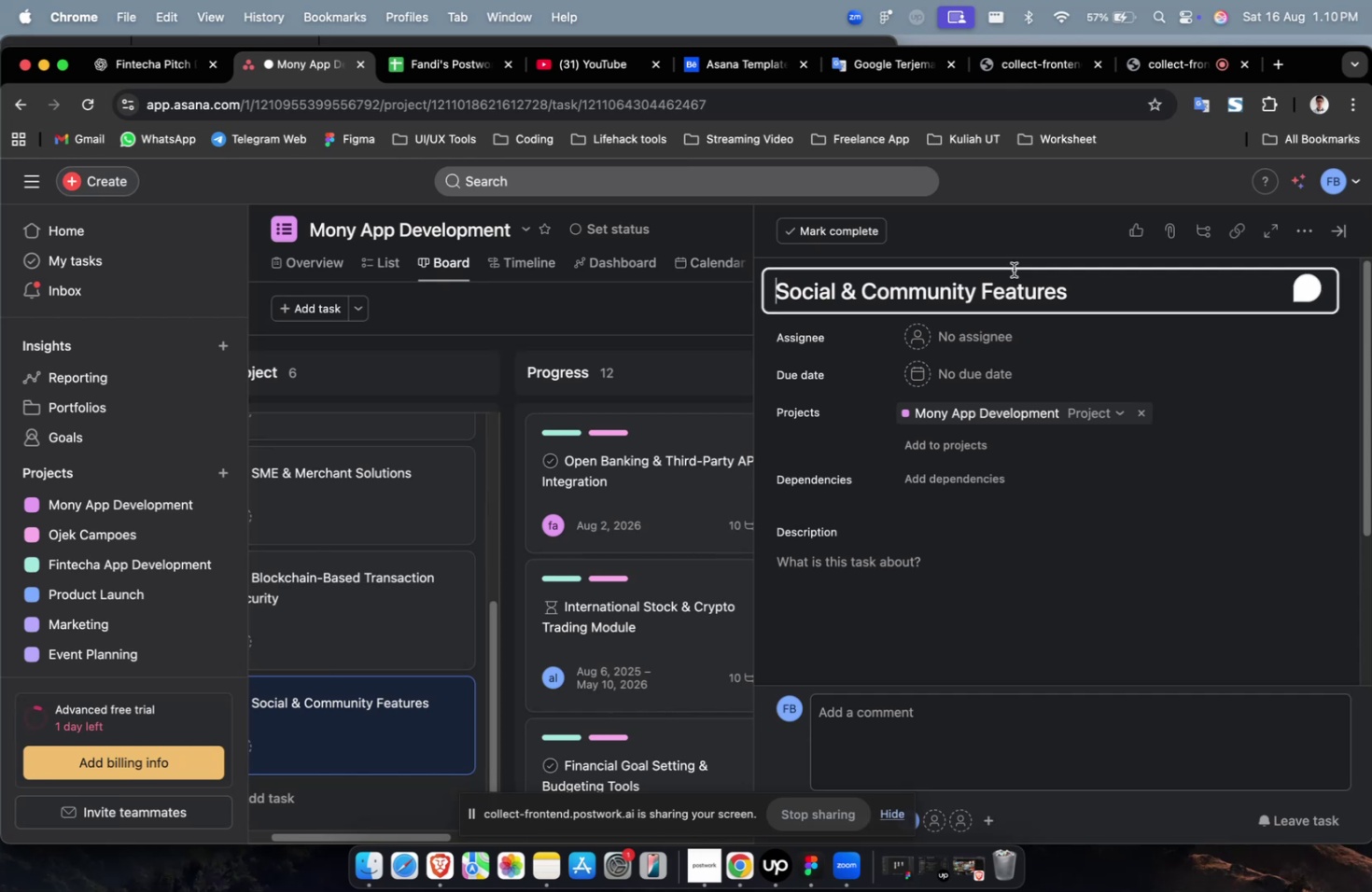 
key(Meta+A)
 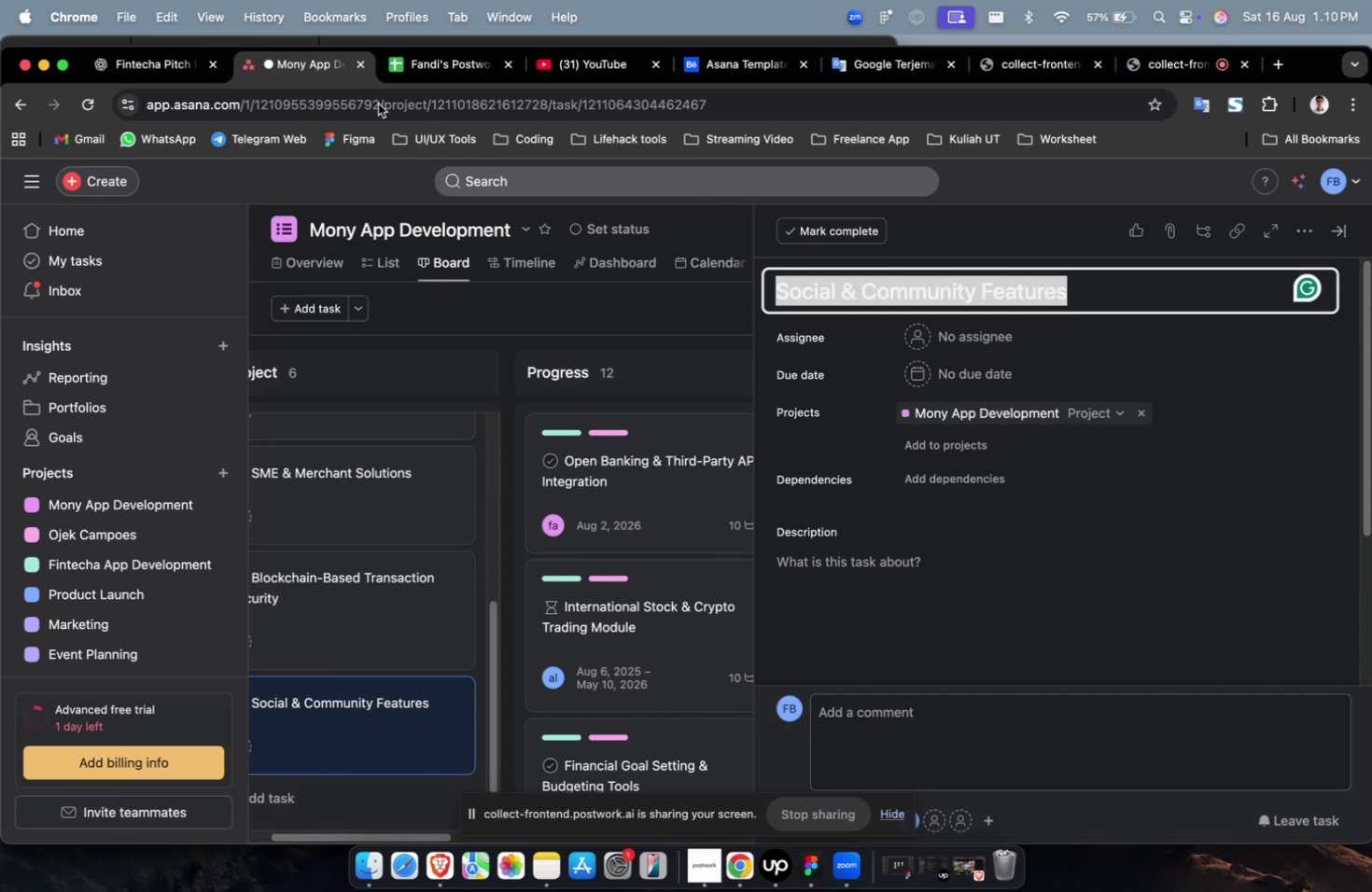 
key(Meta+C)
 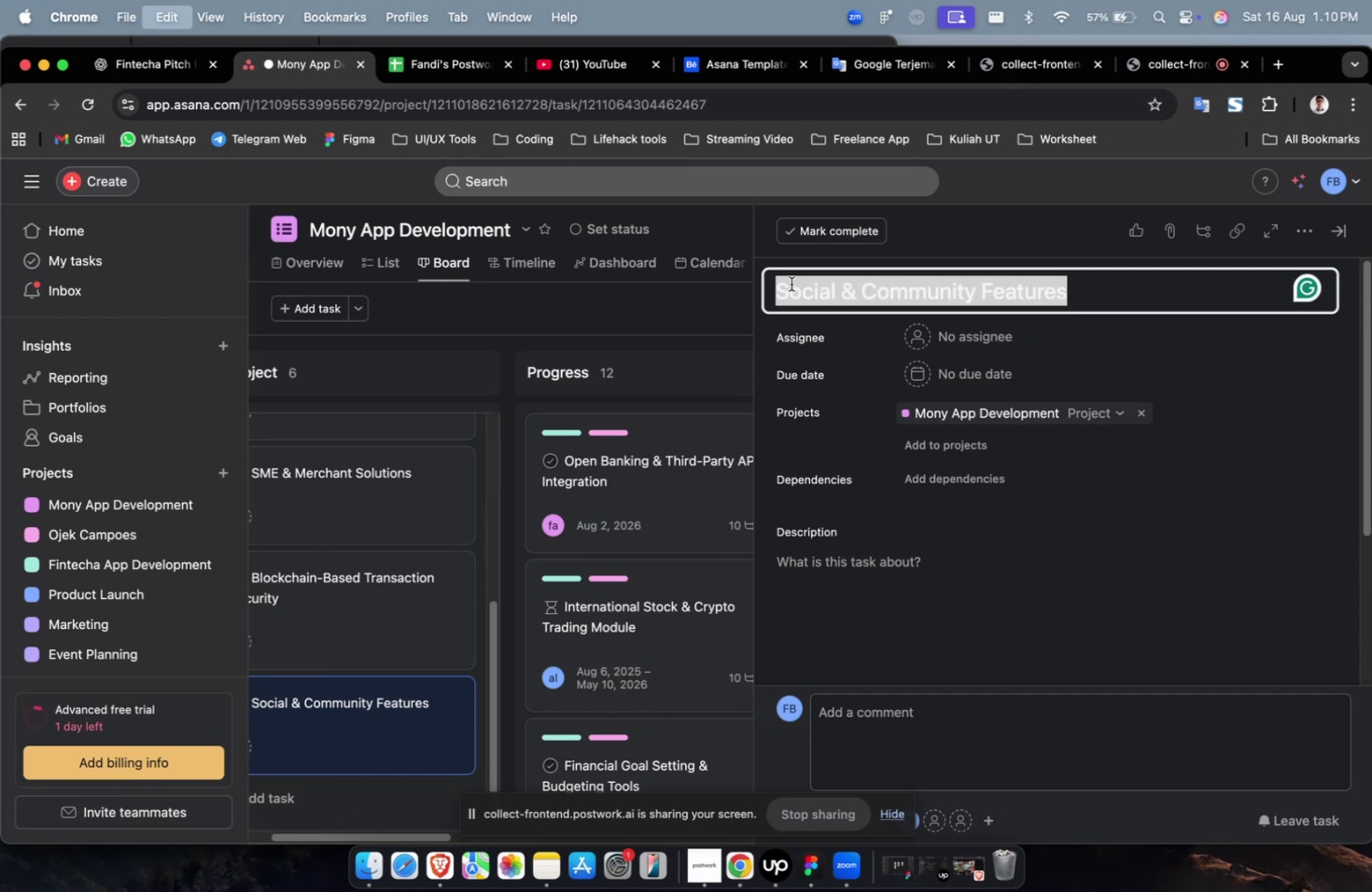 
key(Meta+C)
 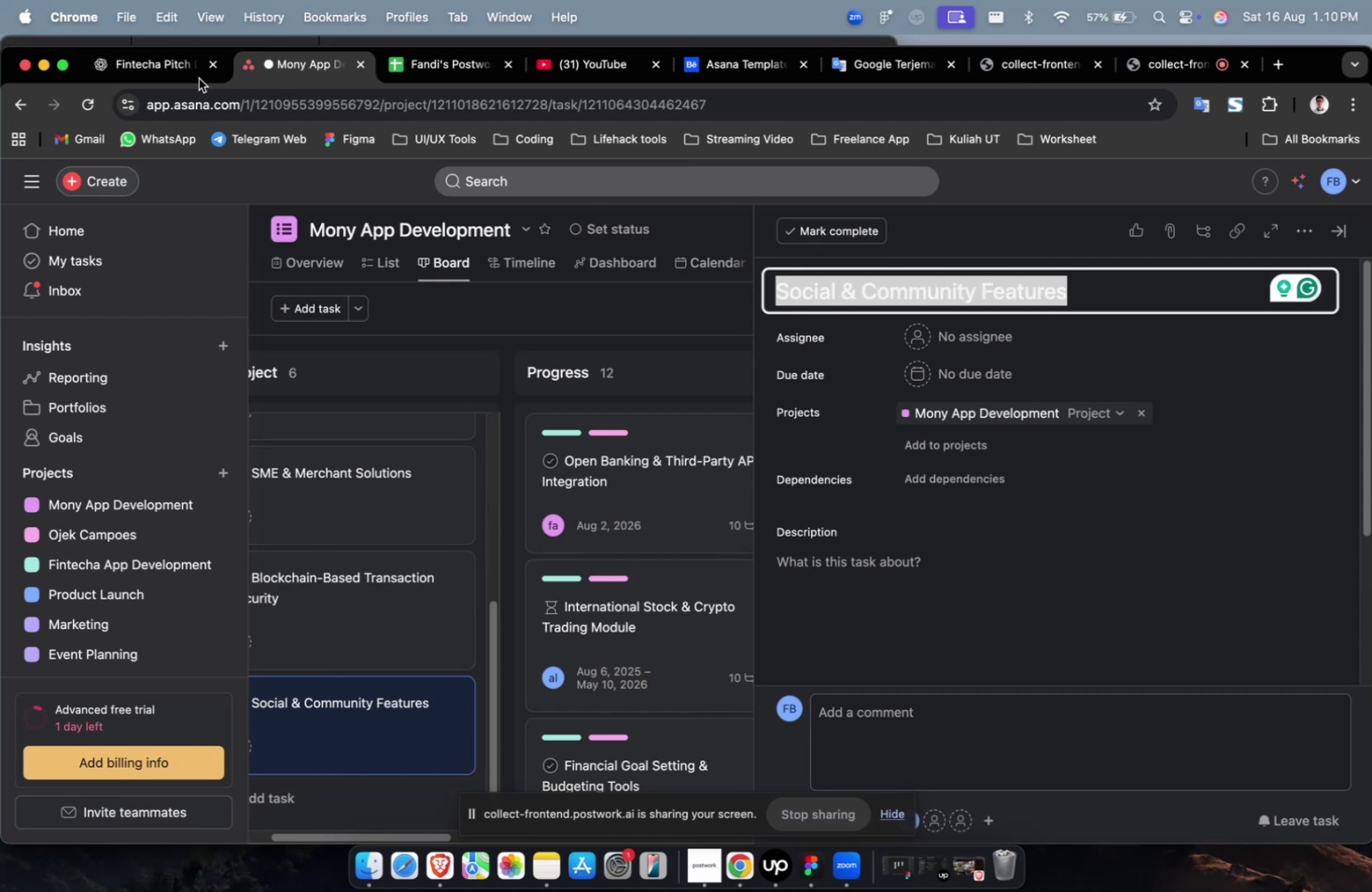 
left_click([162, 76])
 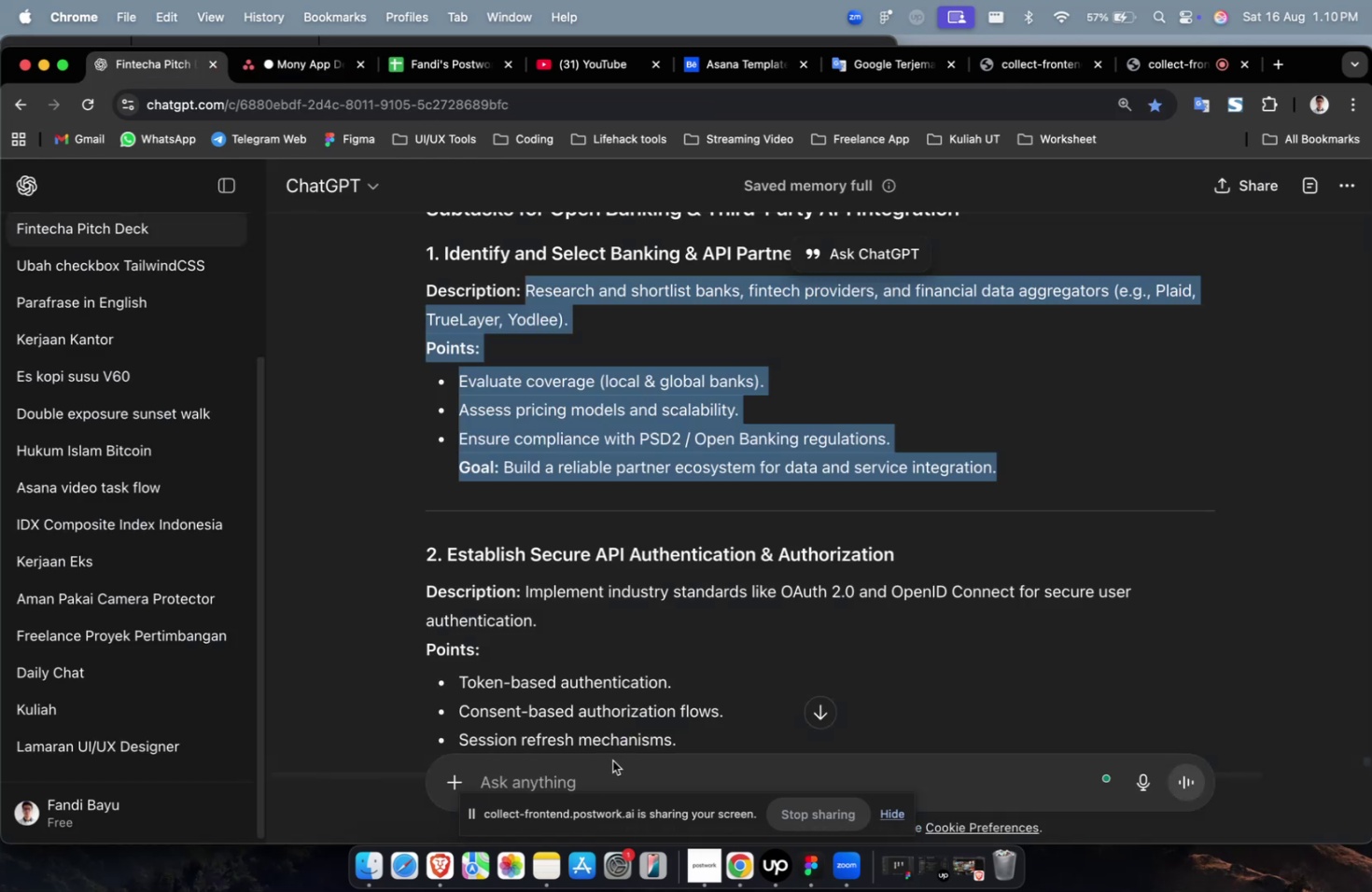 
double_click([609, 767])
 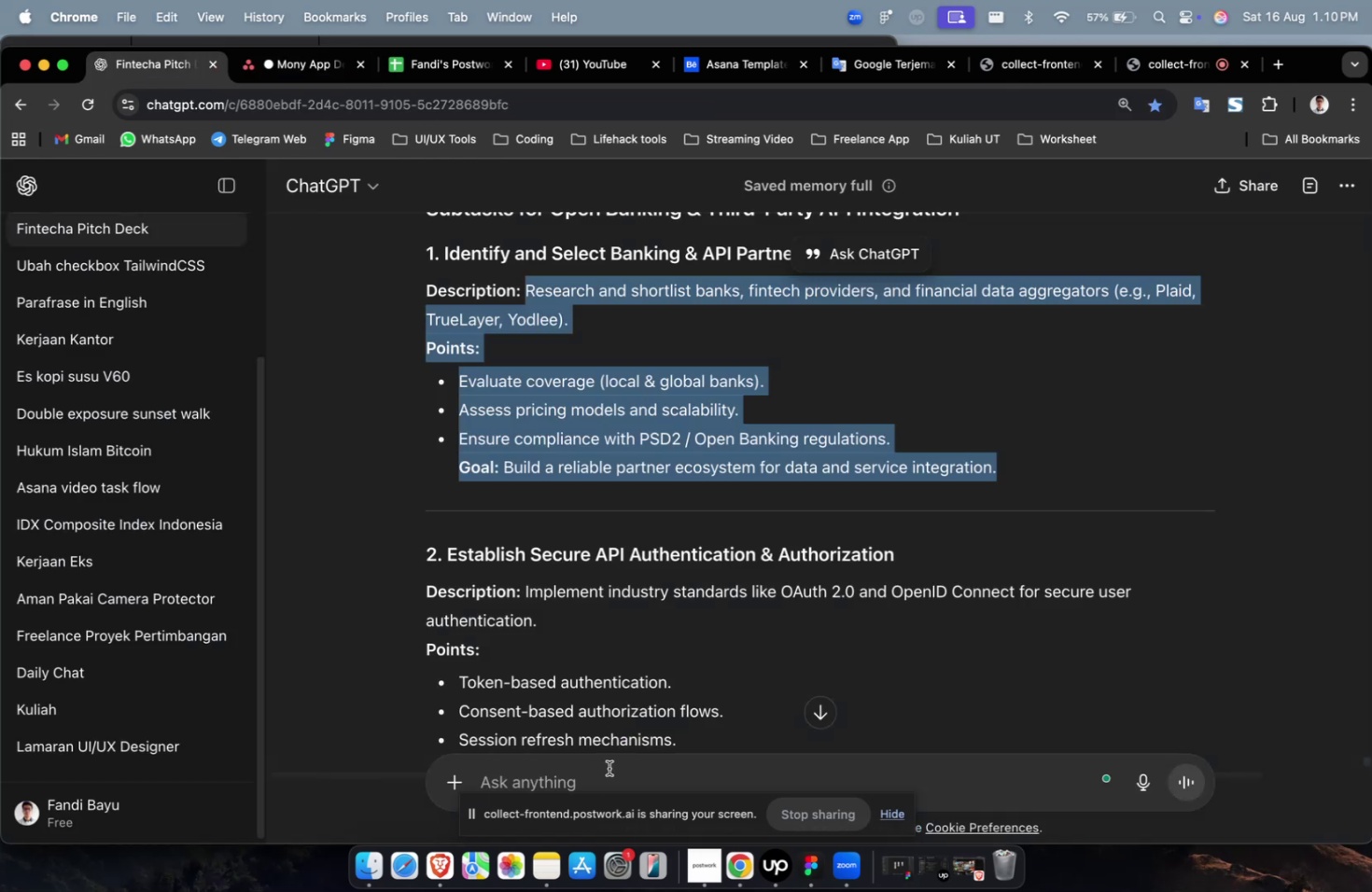 
type(please detailed this main task )
 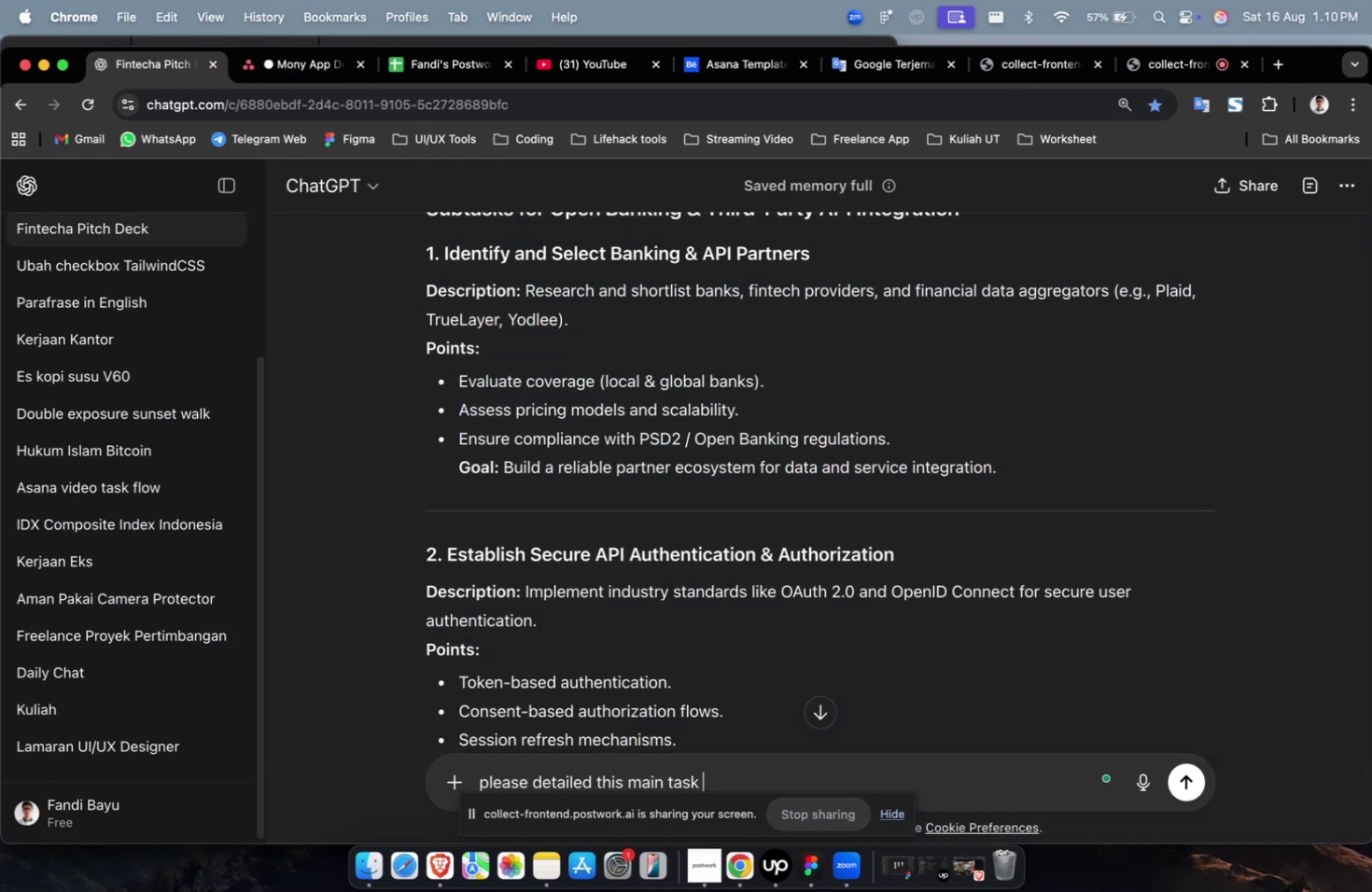 
key(Meta+CommandLeft)
 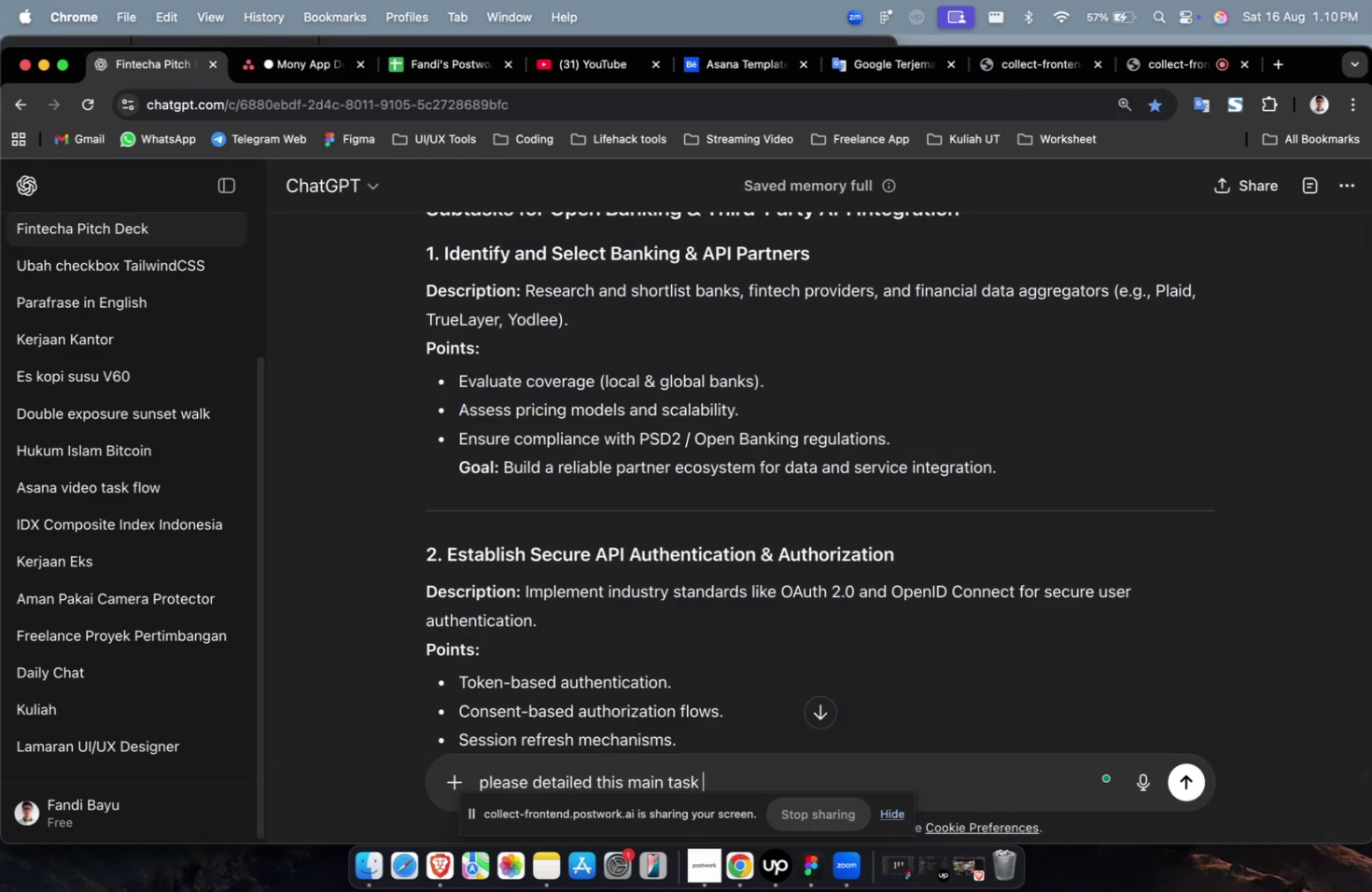 
key(Meta+V)
 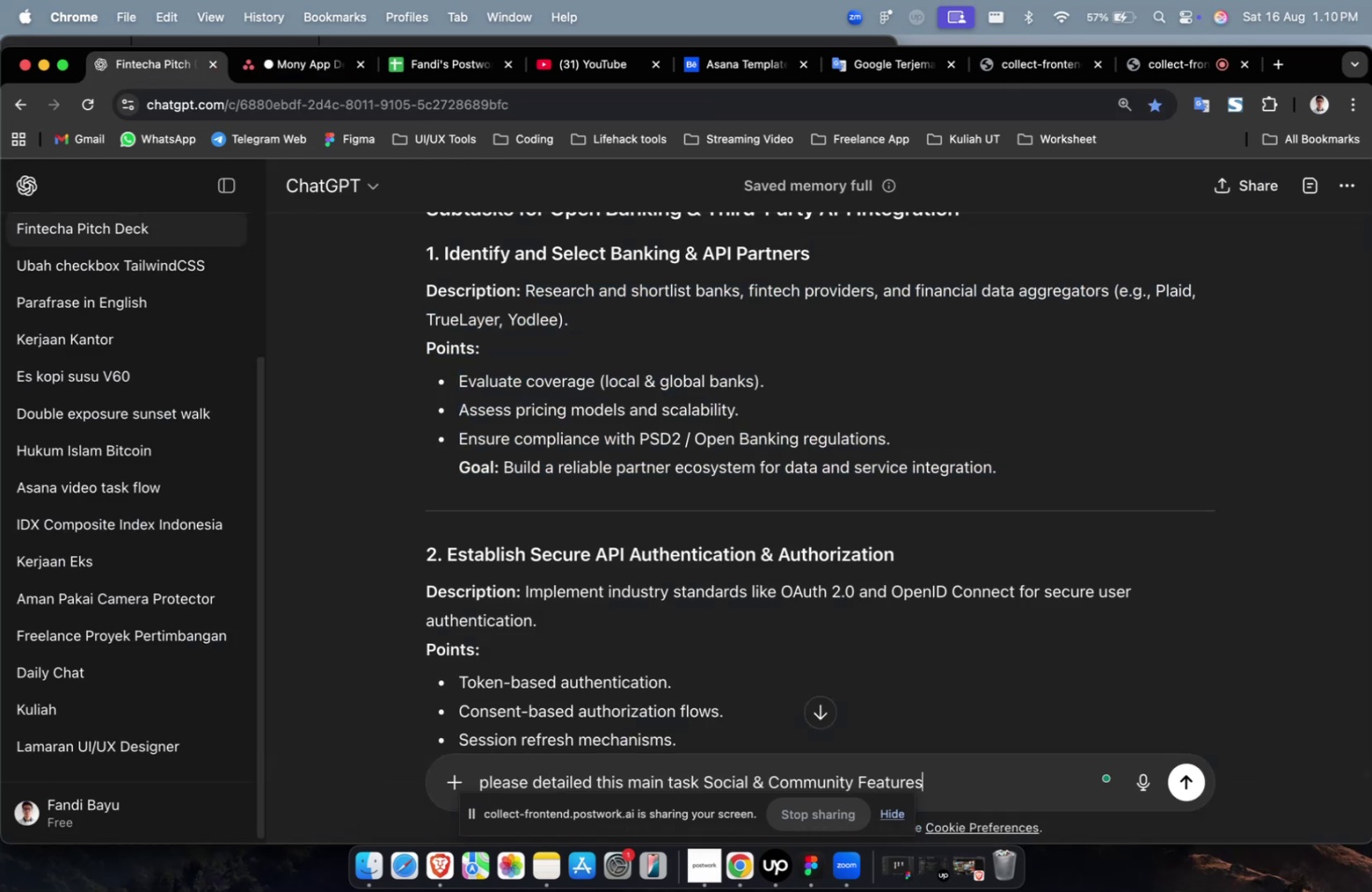 
key(Enter)
 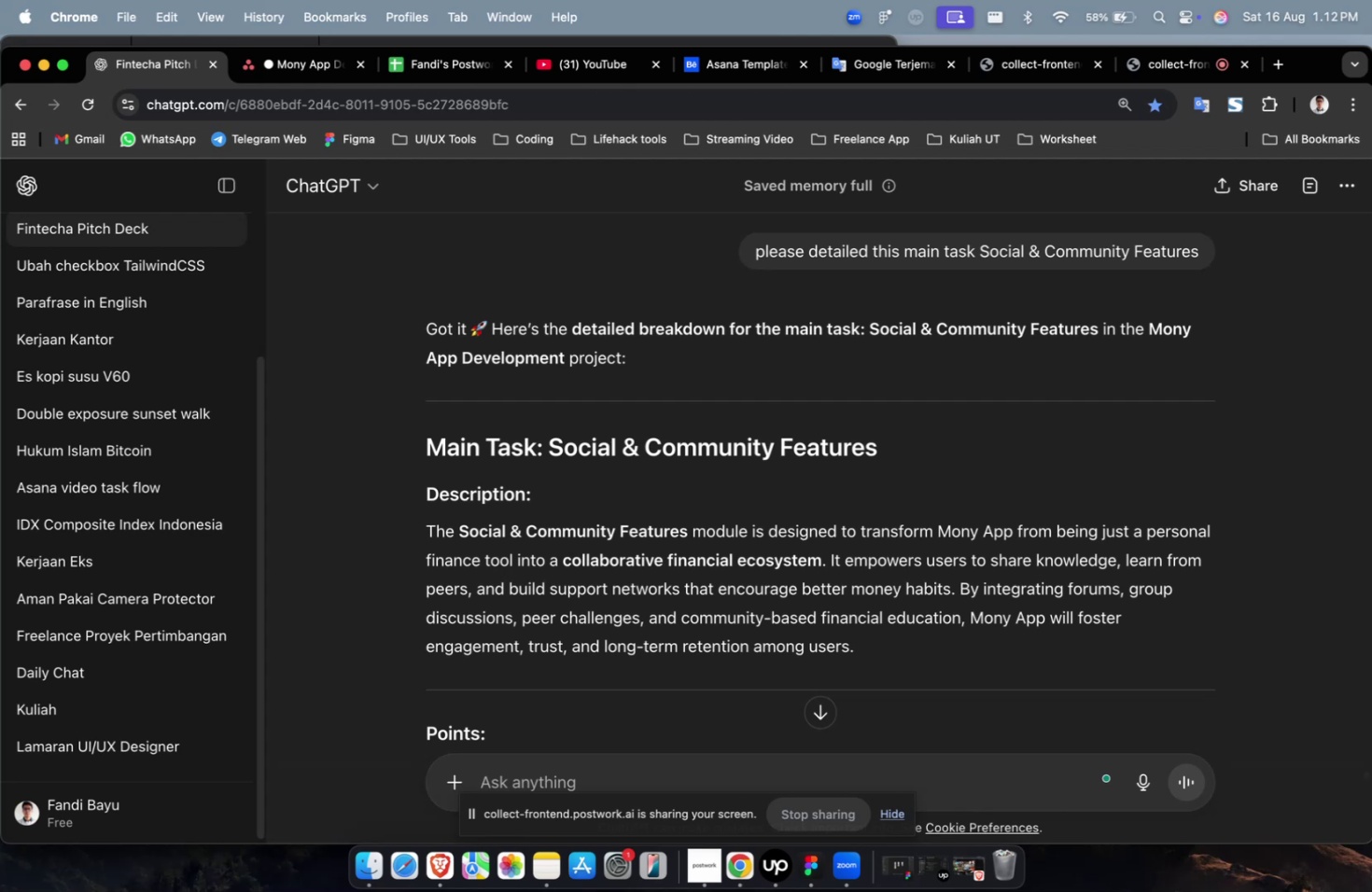 
wait(99.4)
 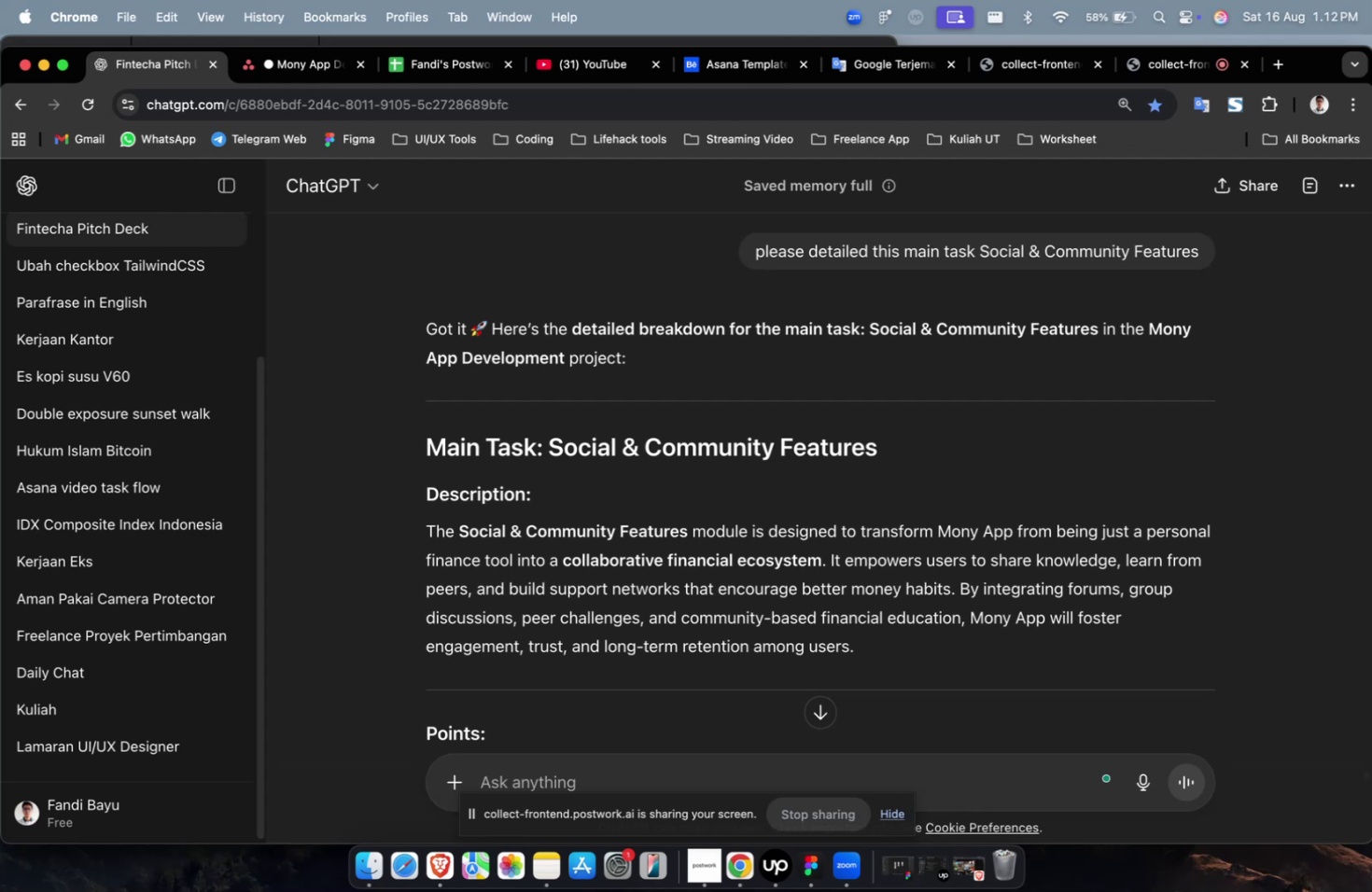 
scroll: coordinate [703, 435], scroll_direction: down, amount: 26.0
 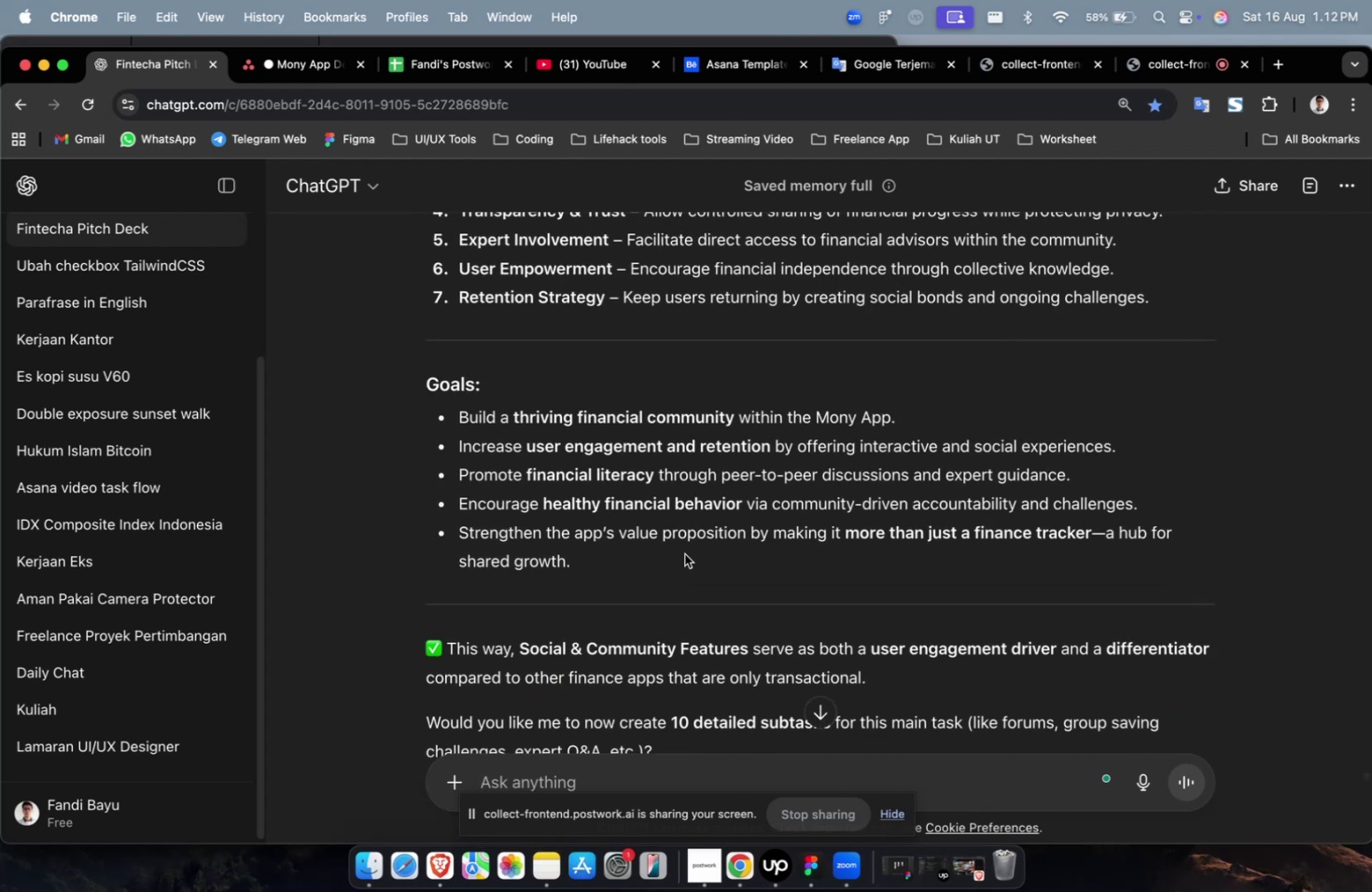 
left_click_drag(start_coordinate=[671, 561], to_coordinate=[402, 585])
 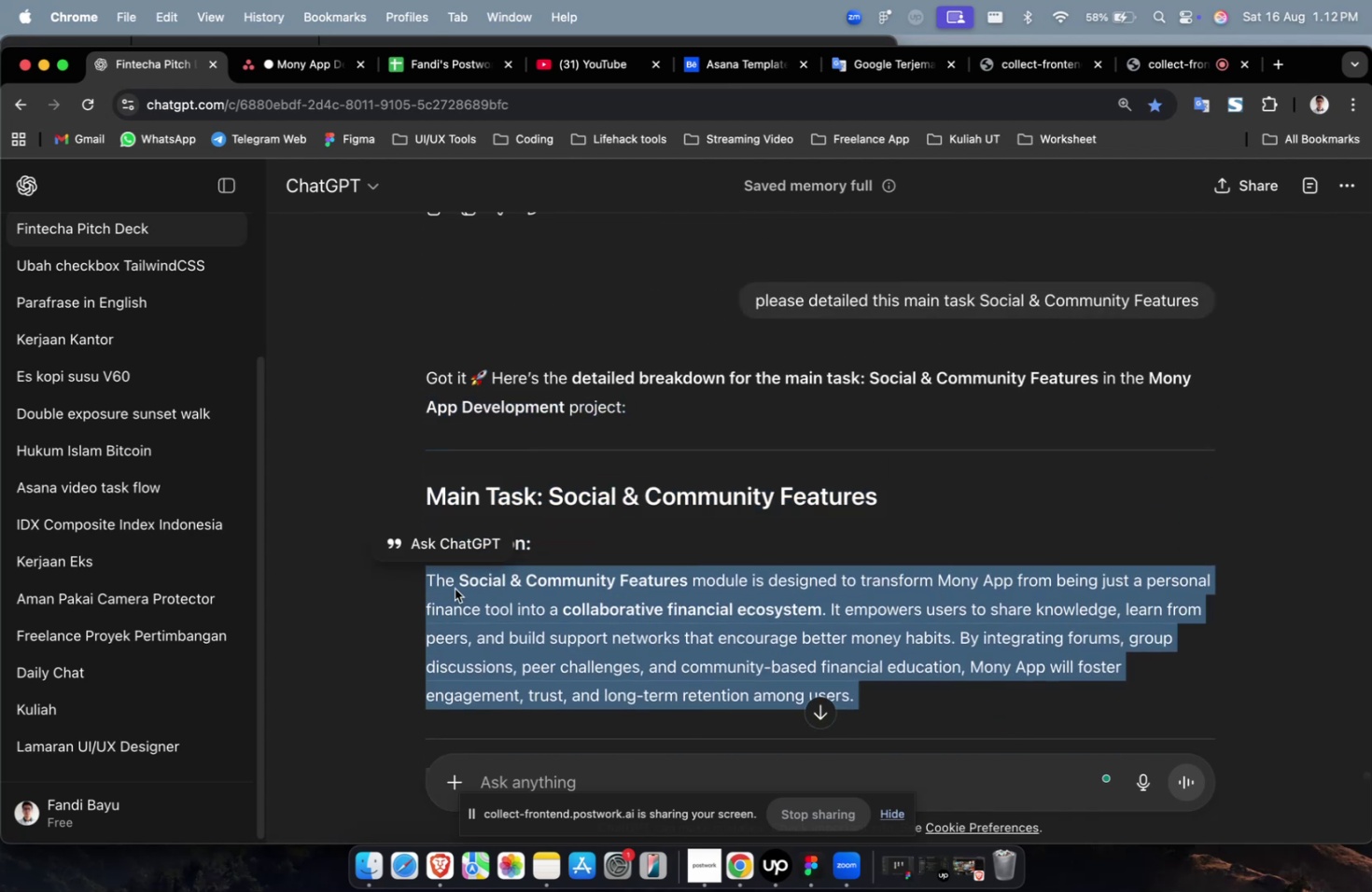 
scroll: coordinate [395, 407], scroll_direction: up, amount: 20.0
 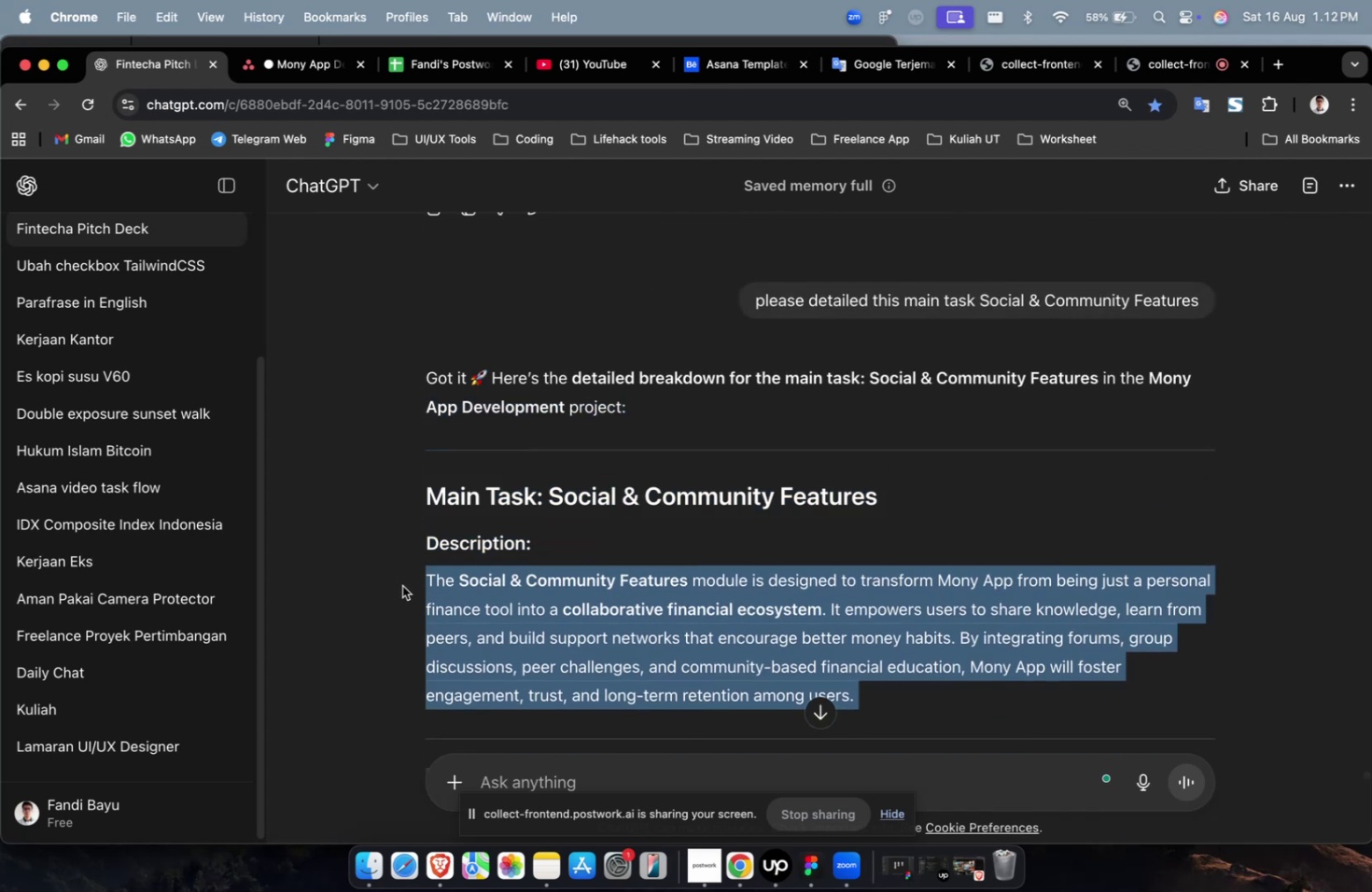 
right_click([455, 588])
 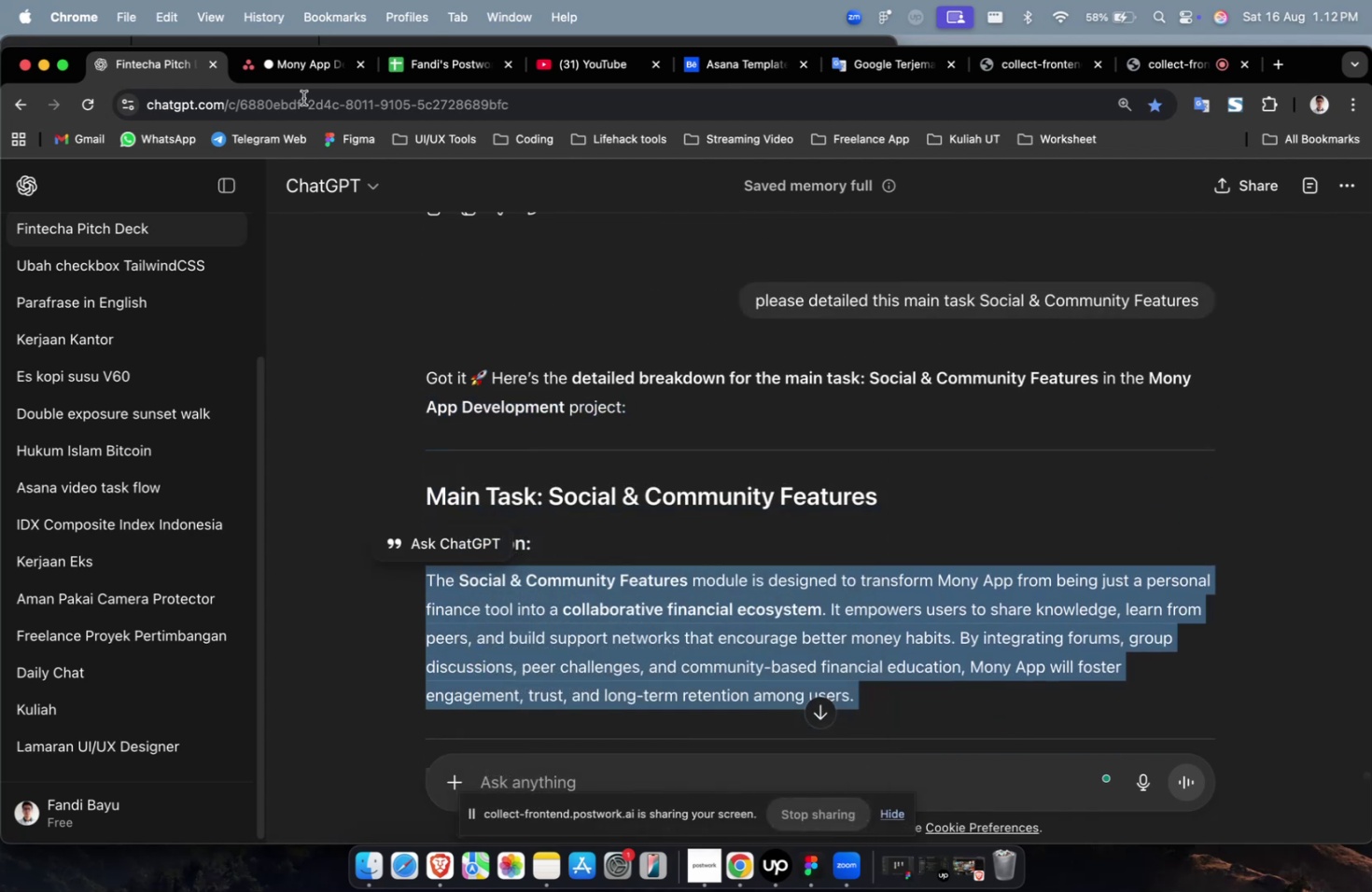 
left_click([287, 73])
 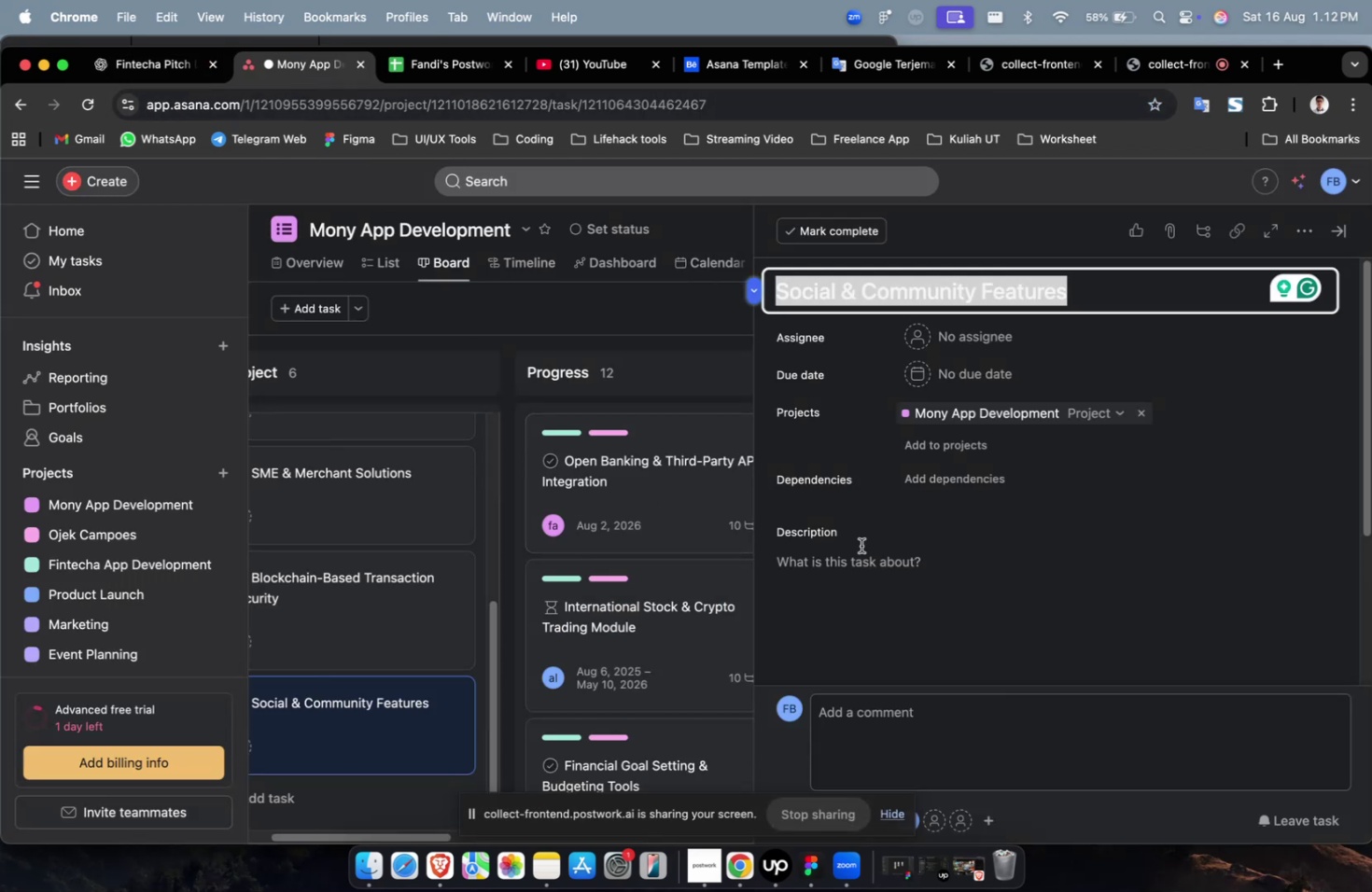 
left_click([864, 557])
 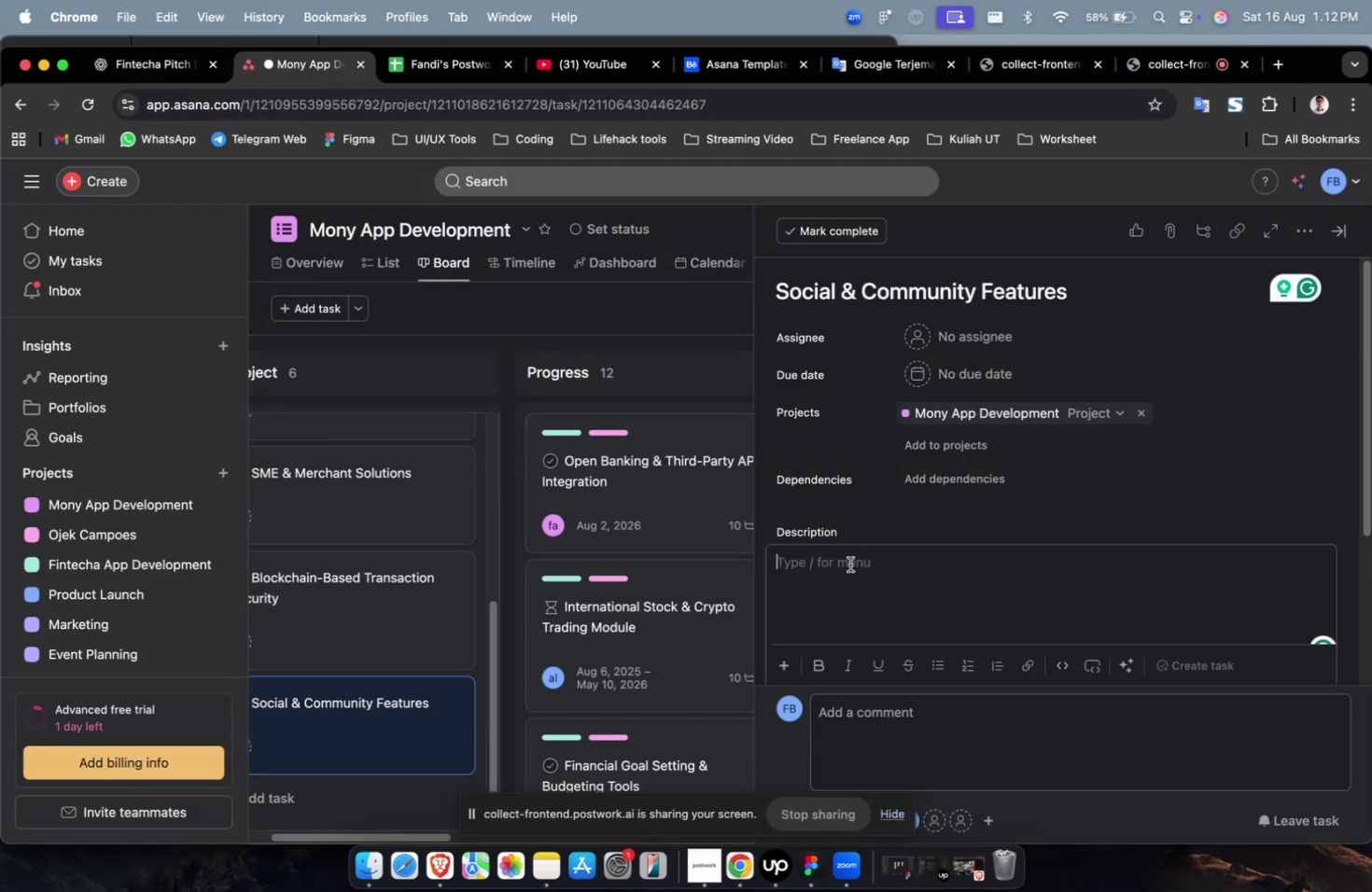 
right_click([849, 564])
 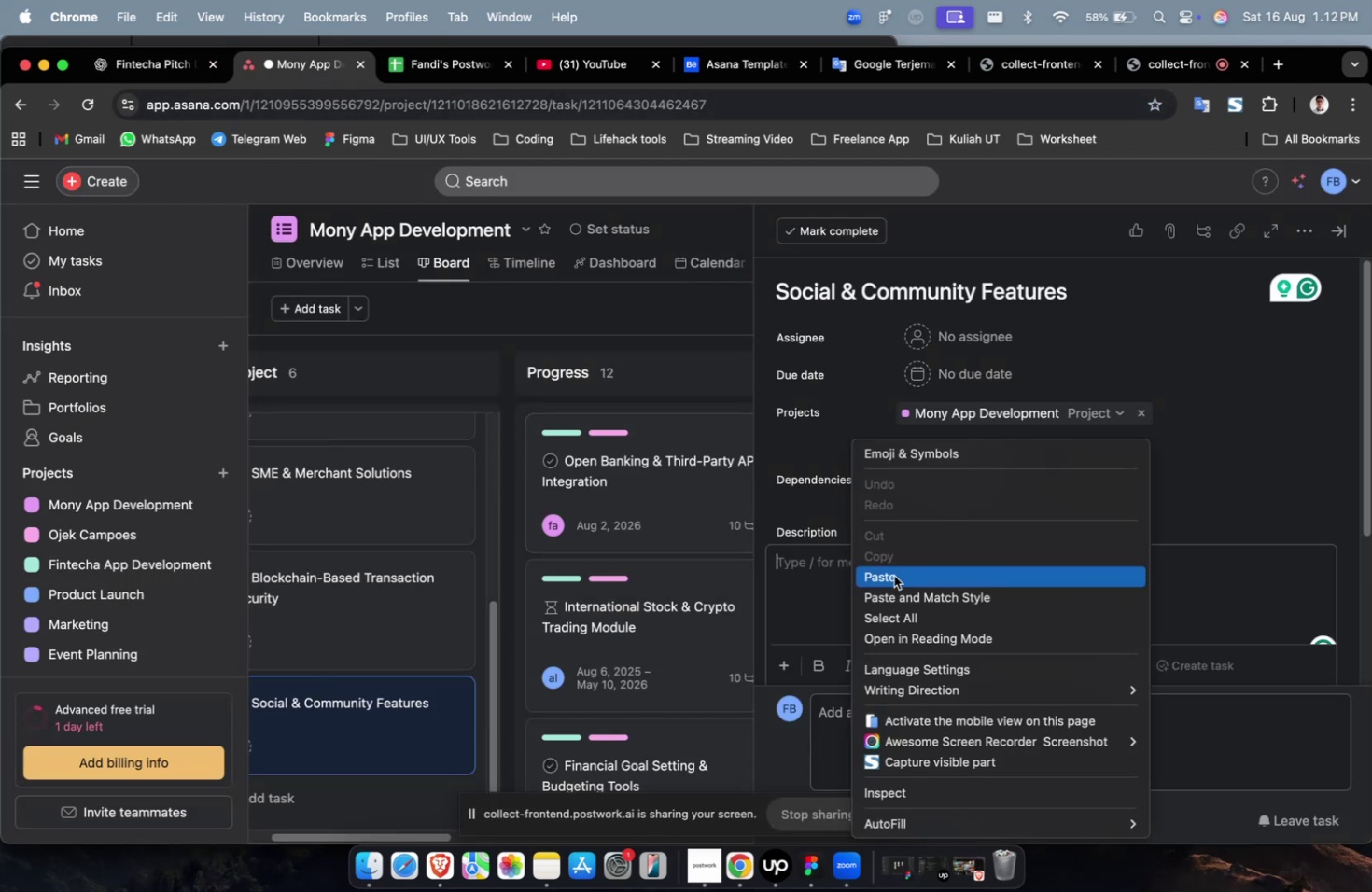 
left_click([893, 575])
 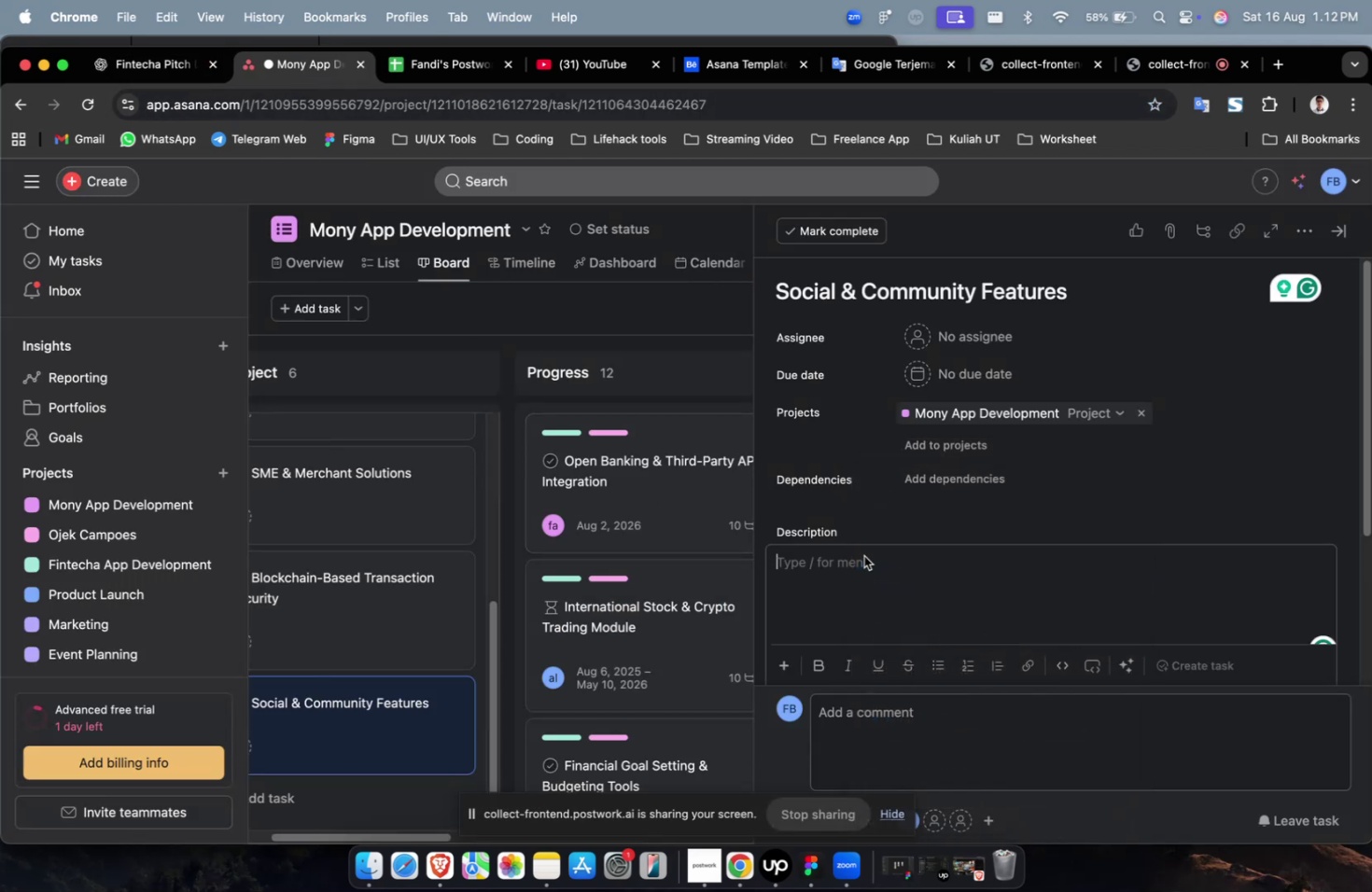 
scroll: coordinate [960, 424], scroll_direction: up, amount: 22.0
 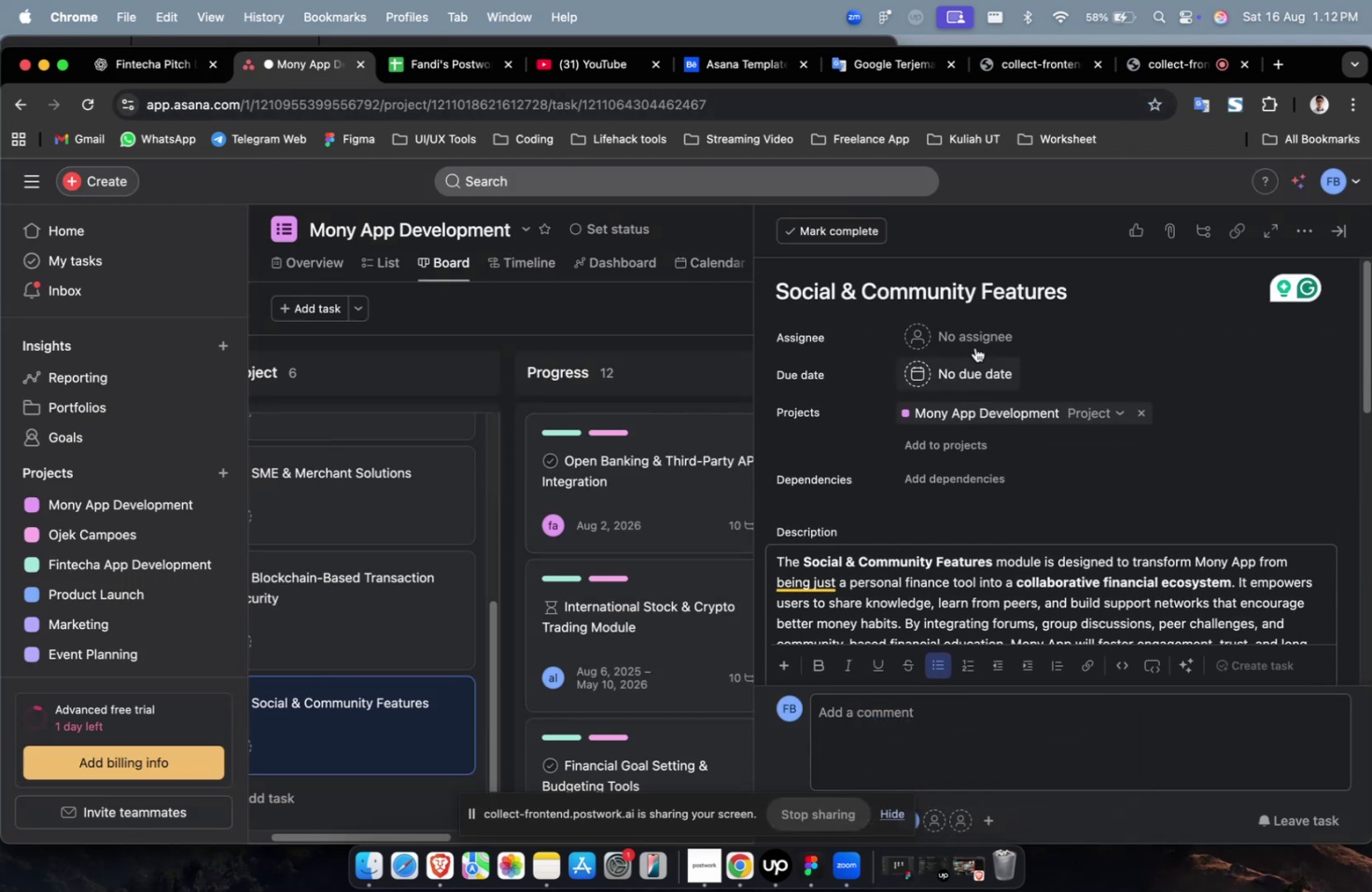 
left_click([976, 341])
 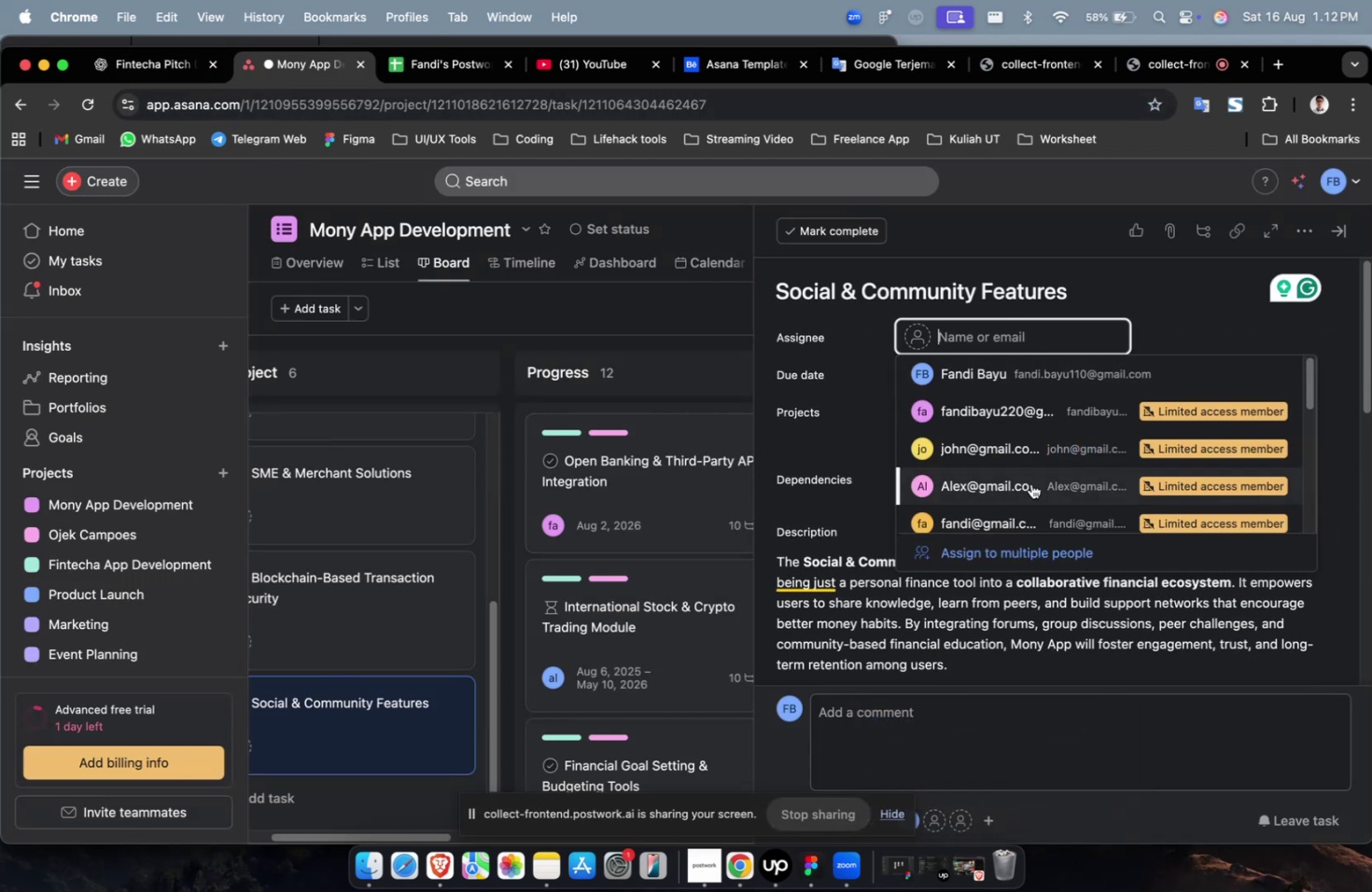 
double_click([1031, 488])
 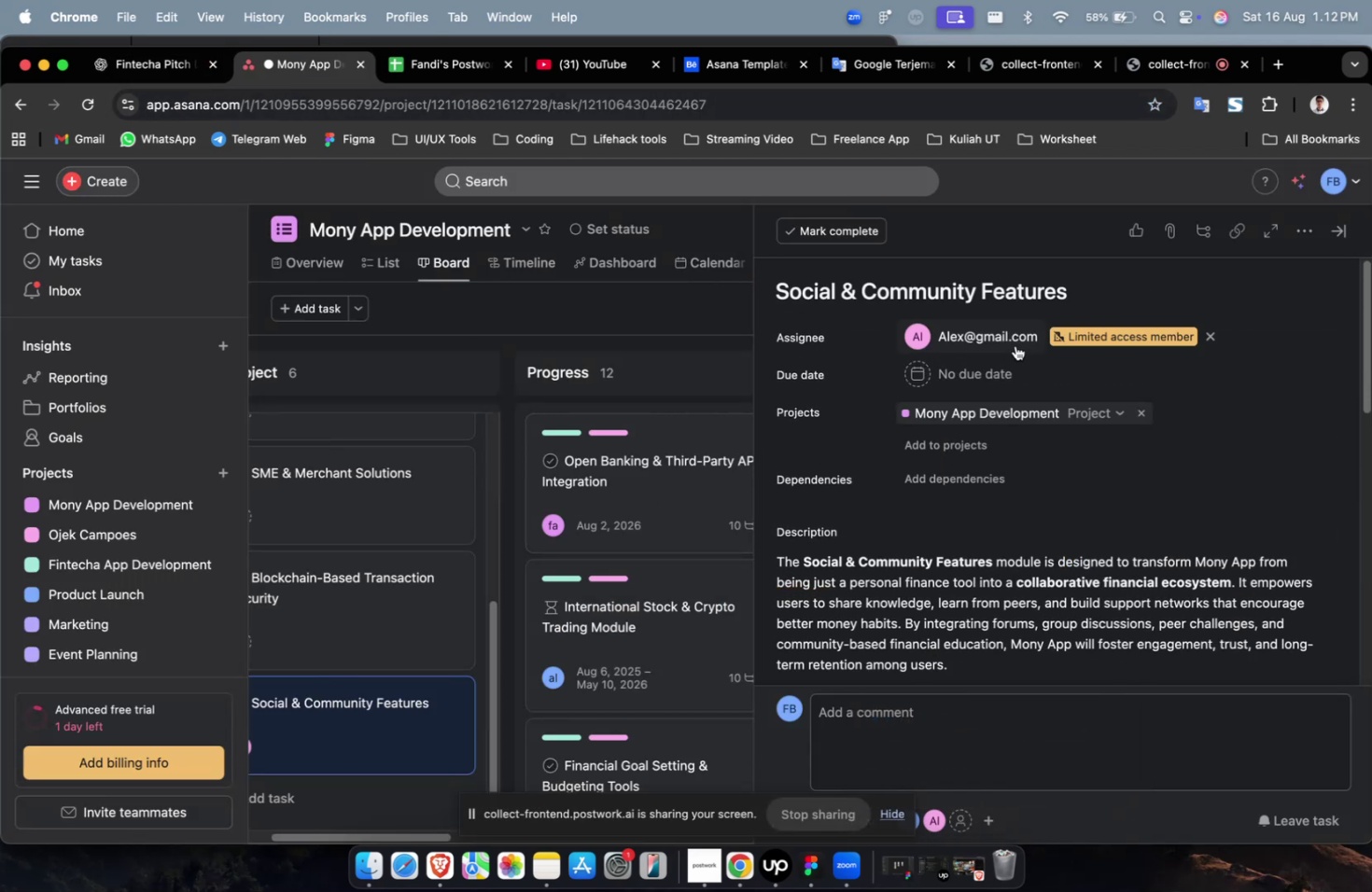 
triple_click([1014, 345])
 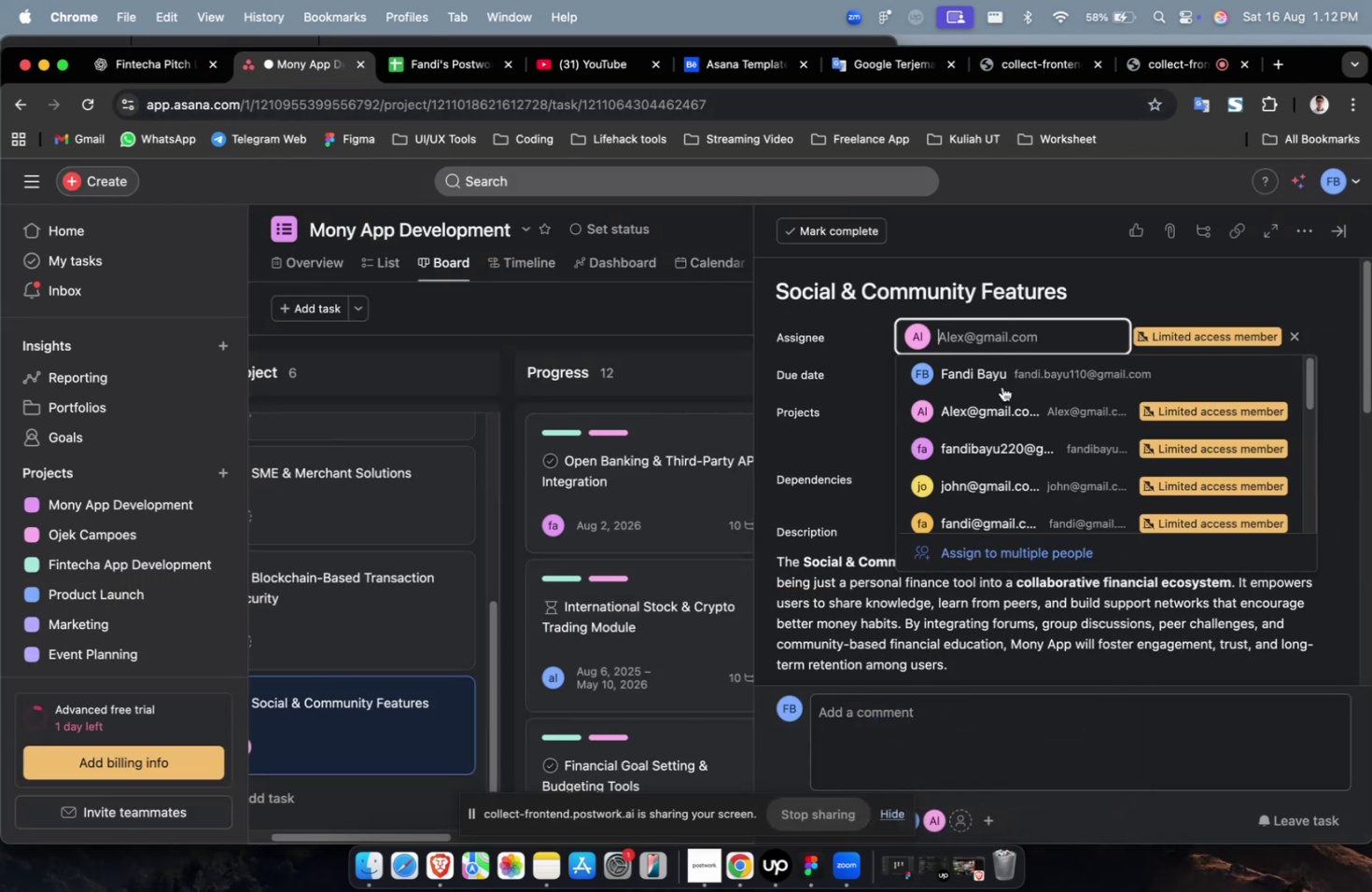 
scroll: coordinate [999, 423], scroll_direction: down, amount: 9.0
 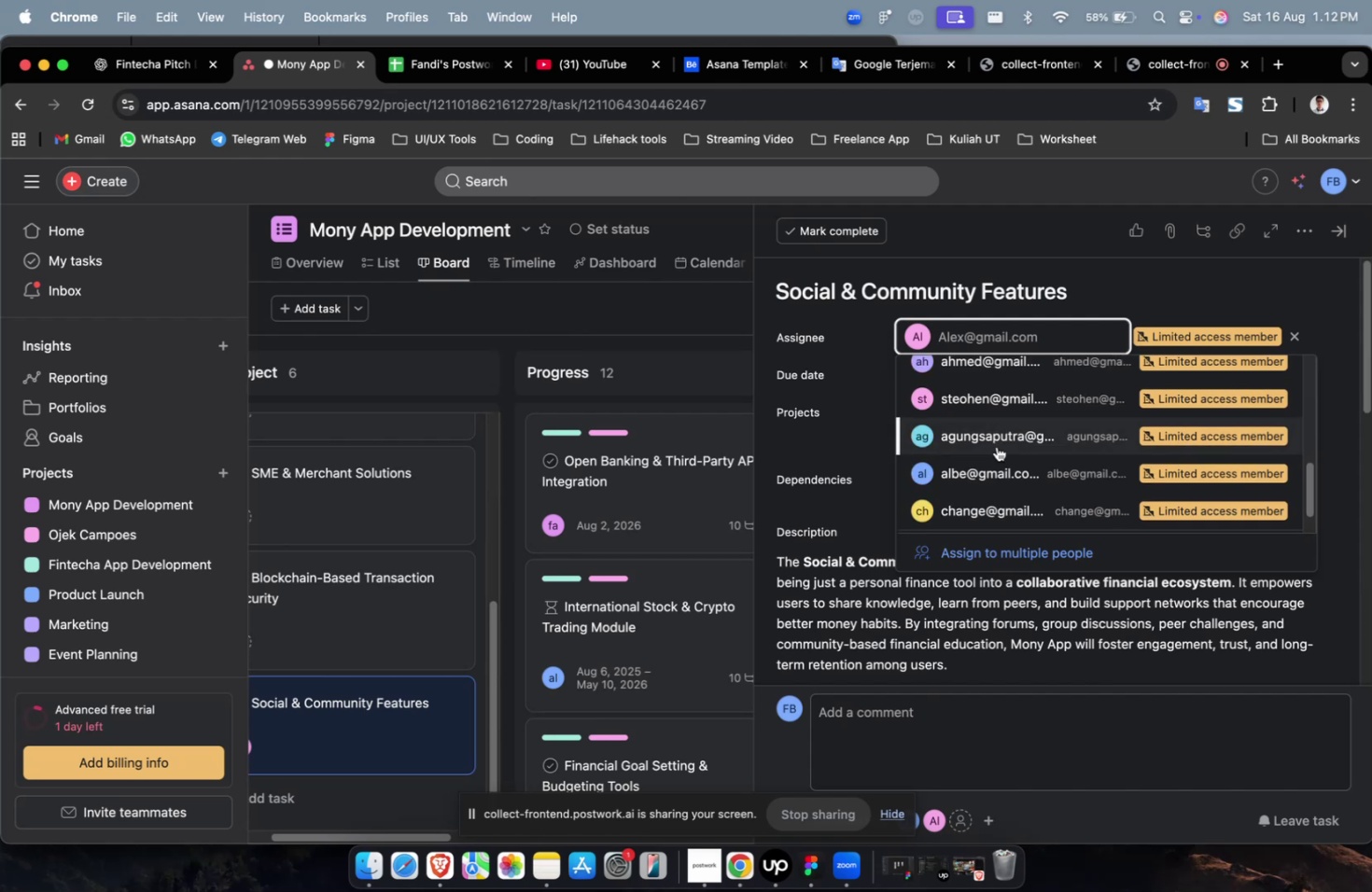 
left_click([996, 448])
 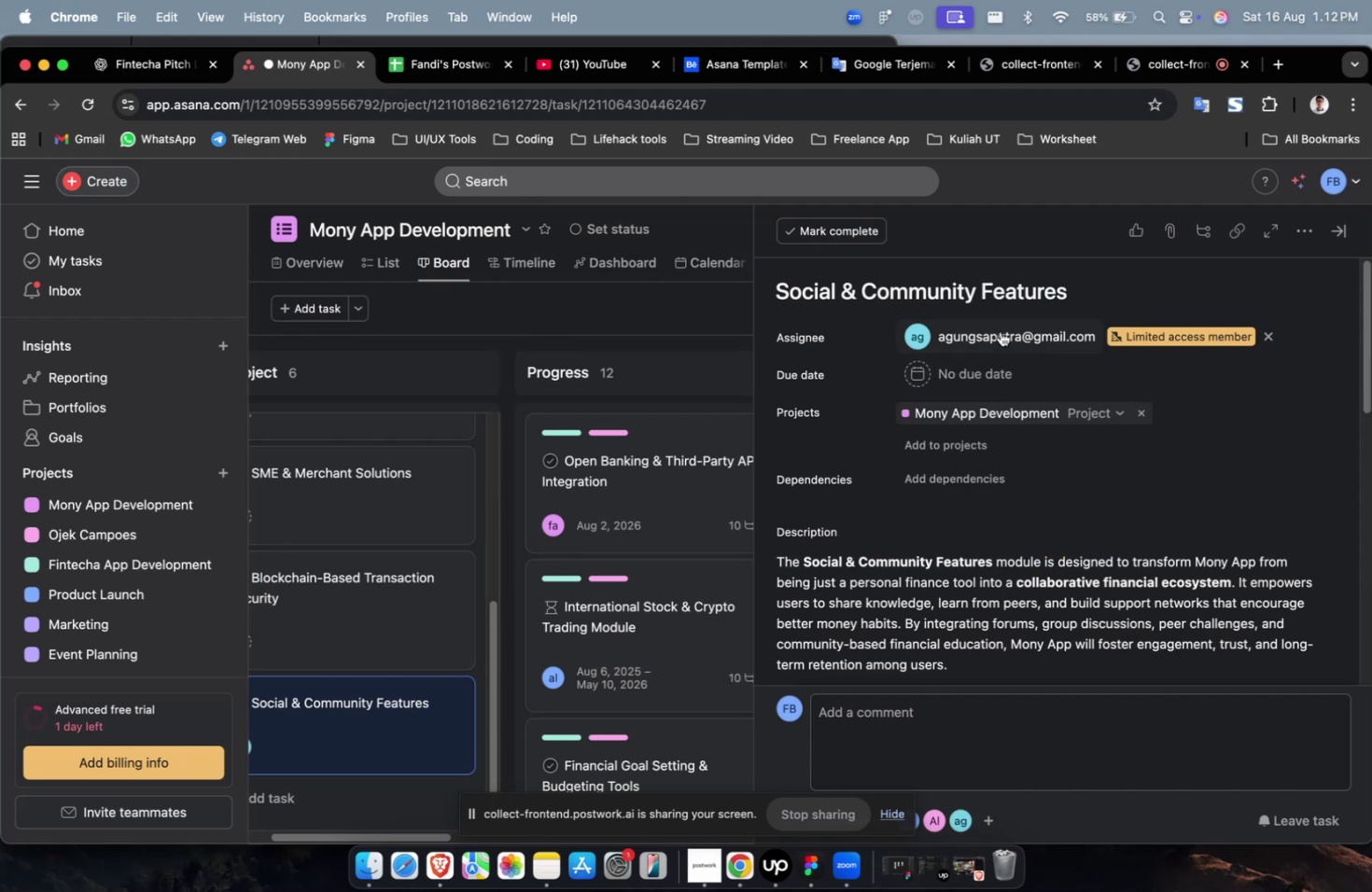 
double_click([999, 330])
 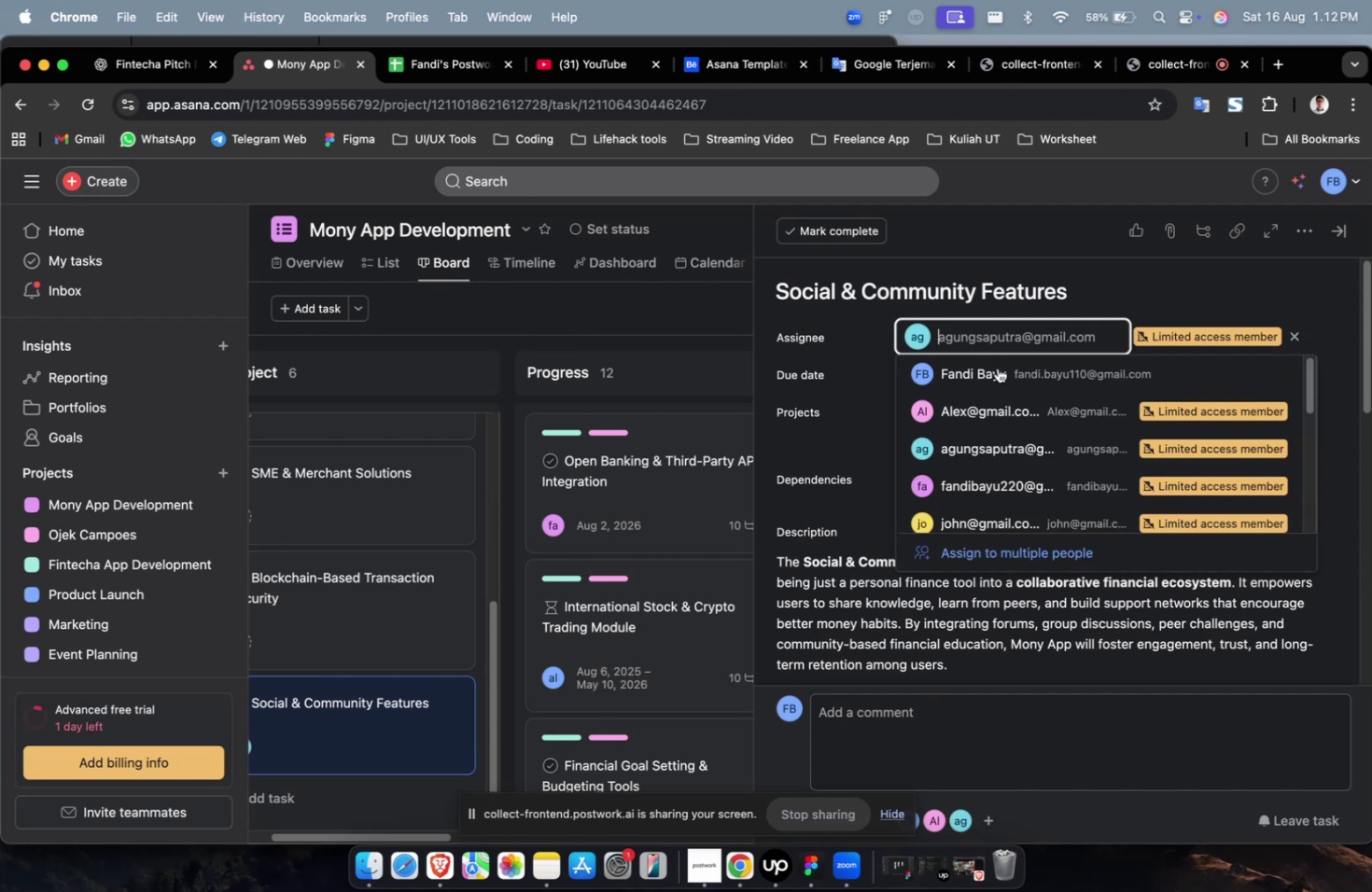 
scroll: coordinate [994, 405], scroll_direction: down, amount: 14.0
 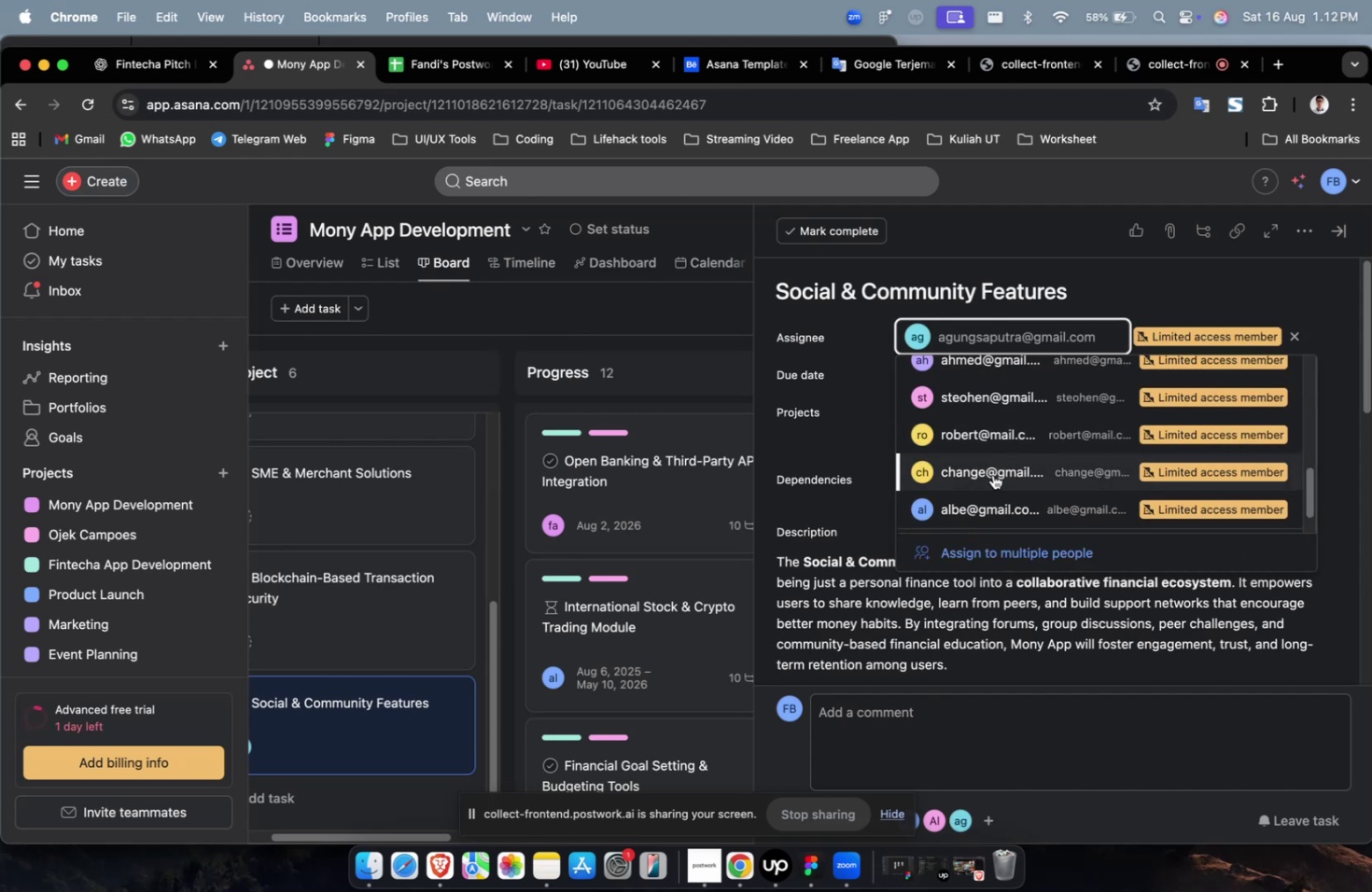 
left_click([991, 478])
 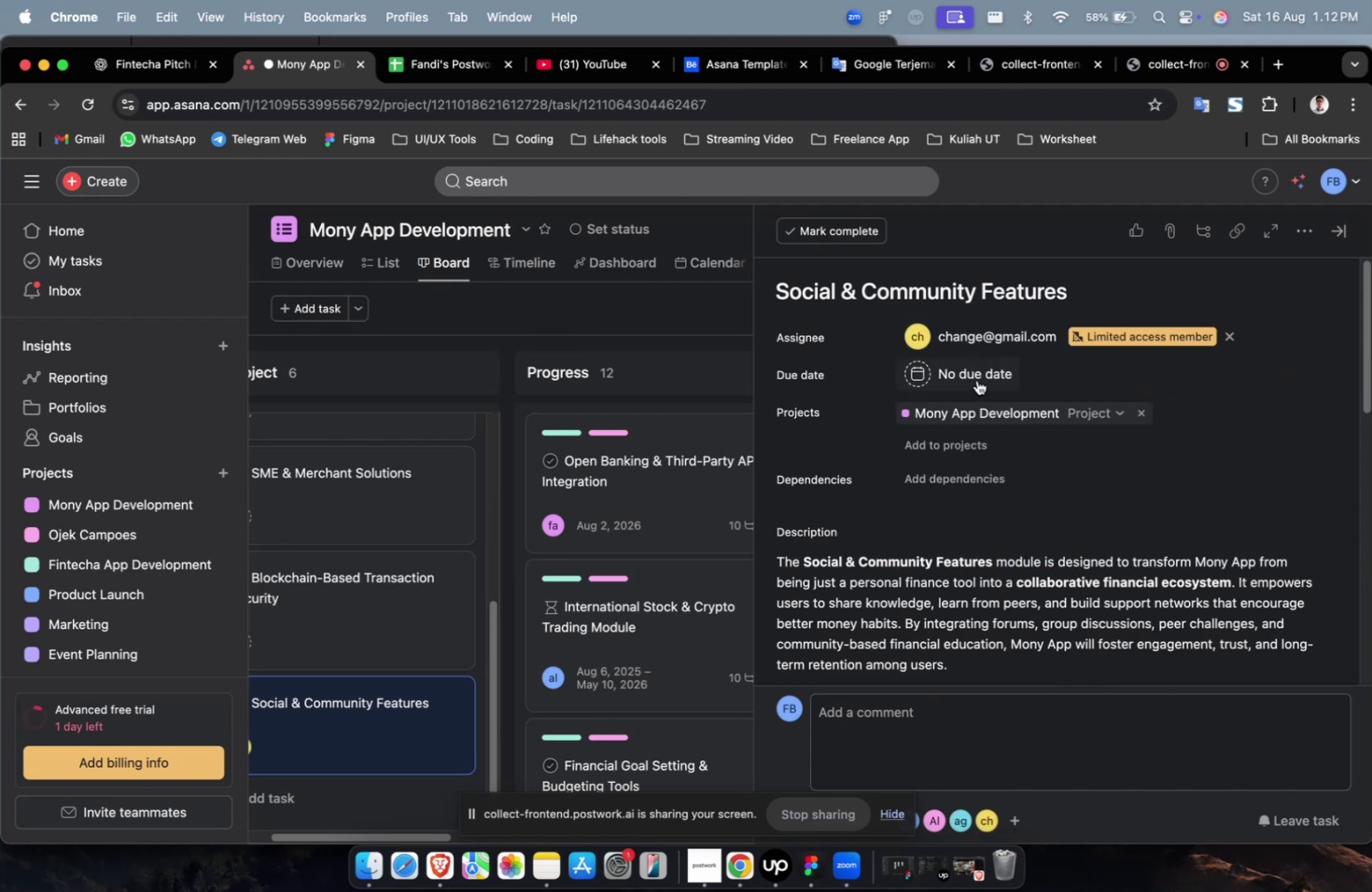 
double_click([975, 378])
 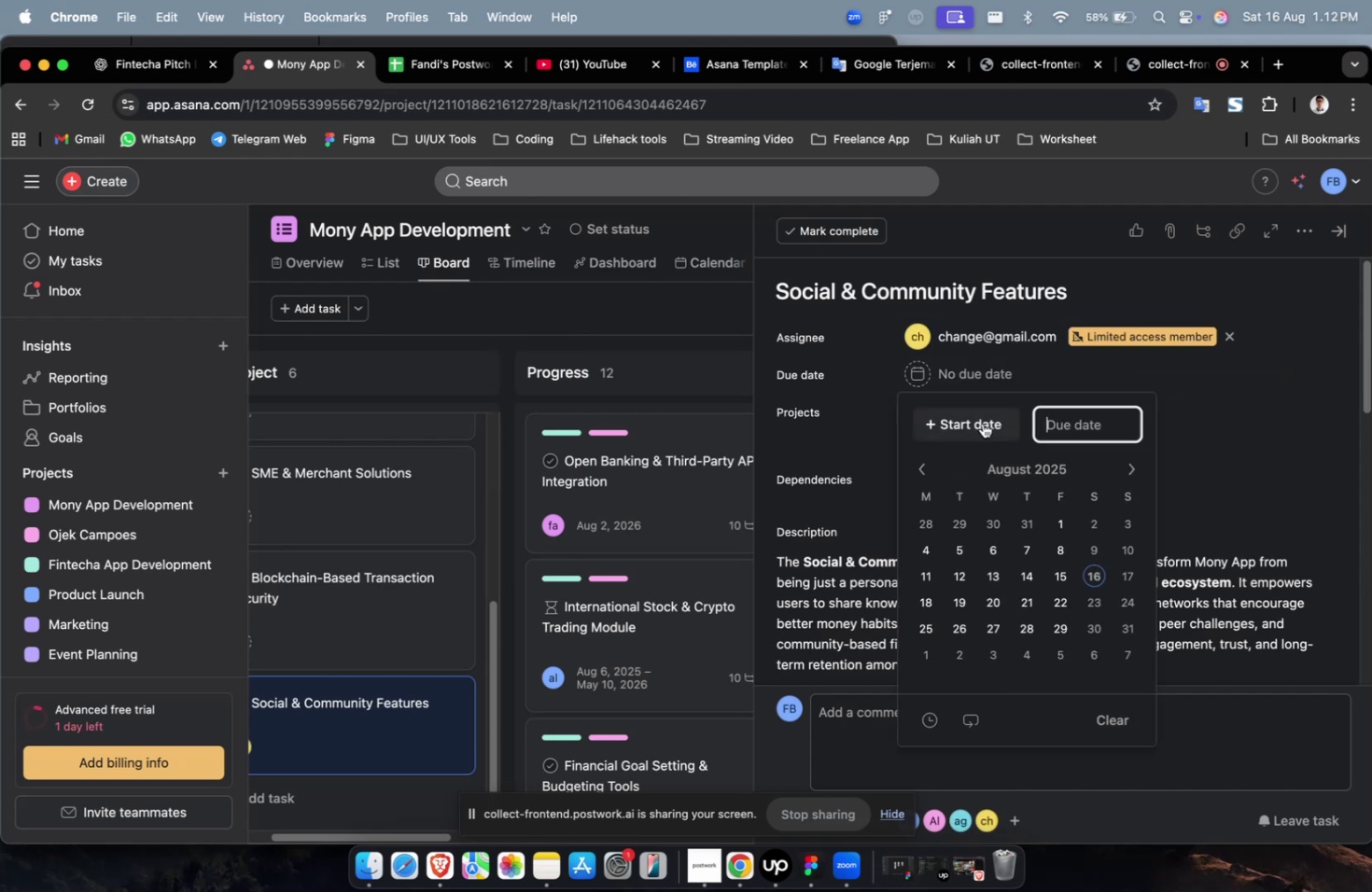 
triple_click([982, 423])
 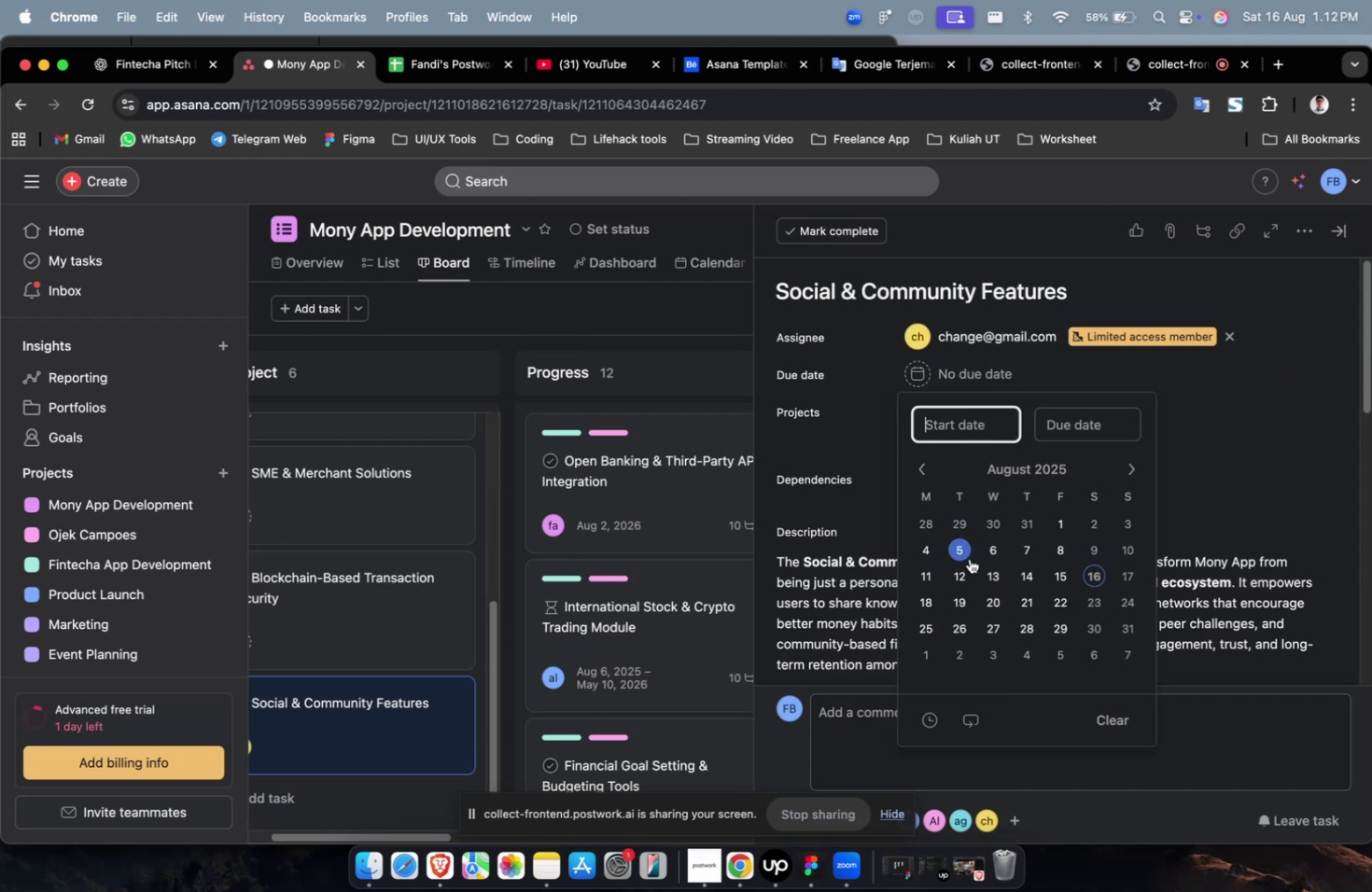 
triple_click([968, 562])
 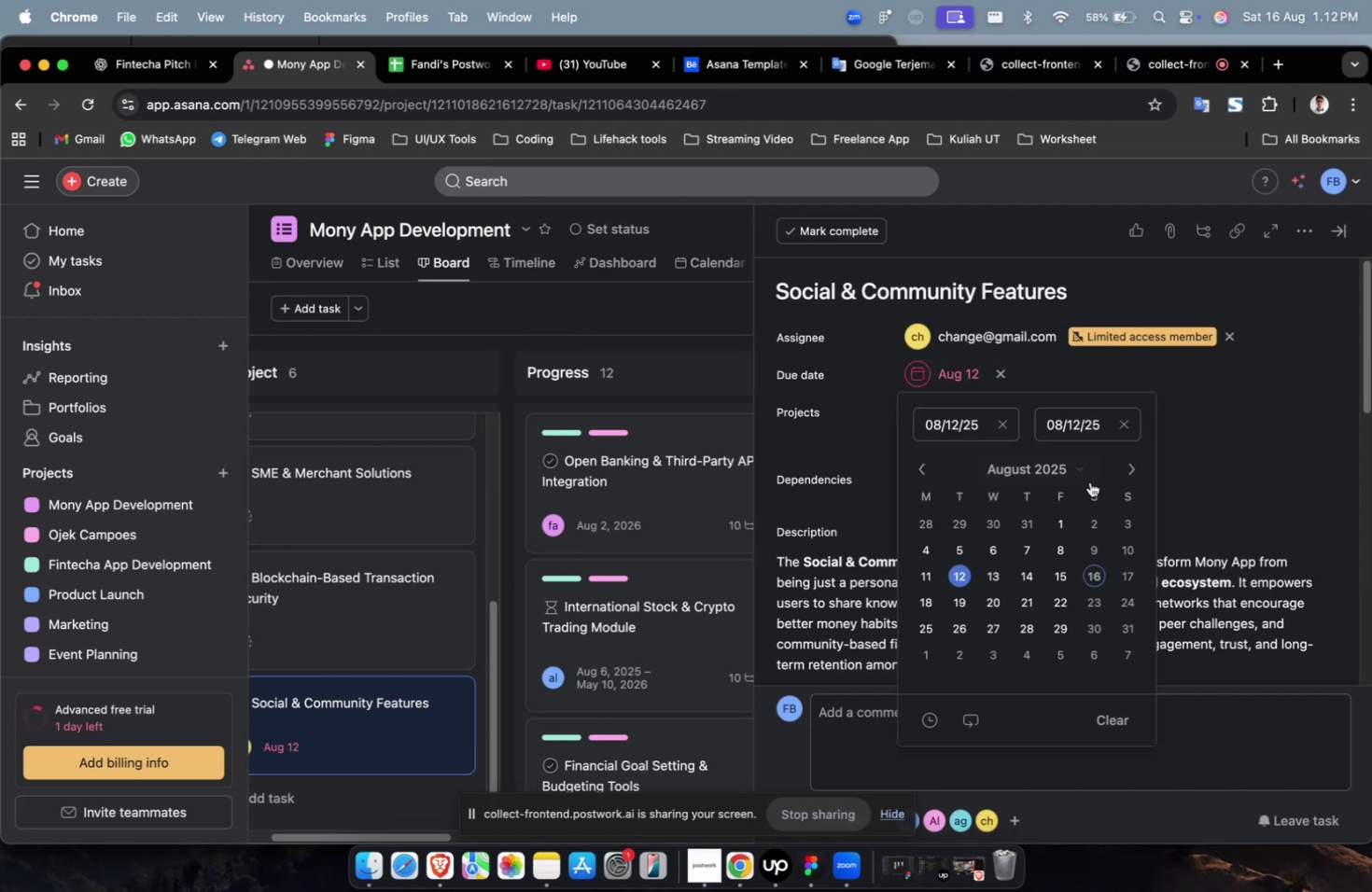 
mouse_move([1121, 491])
 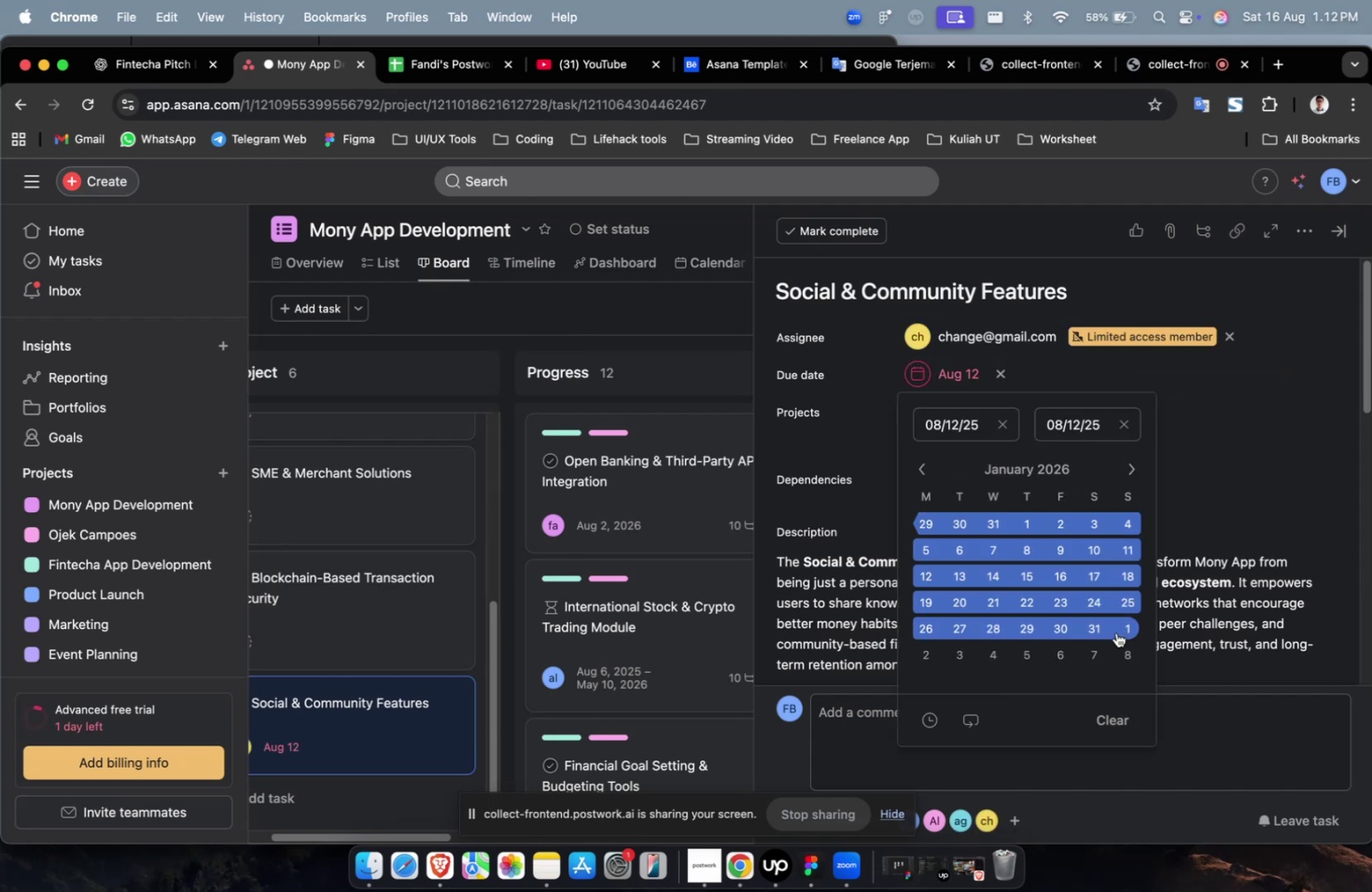 
triple_click([1115, 632])
 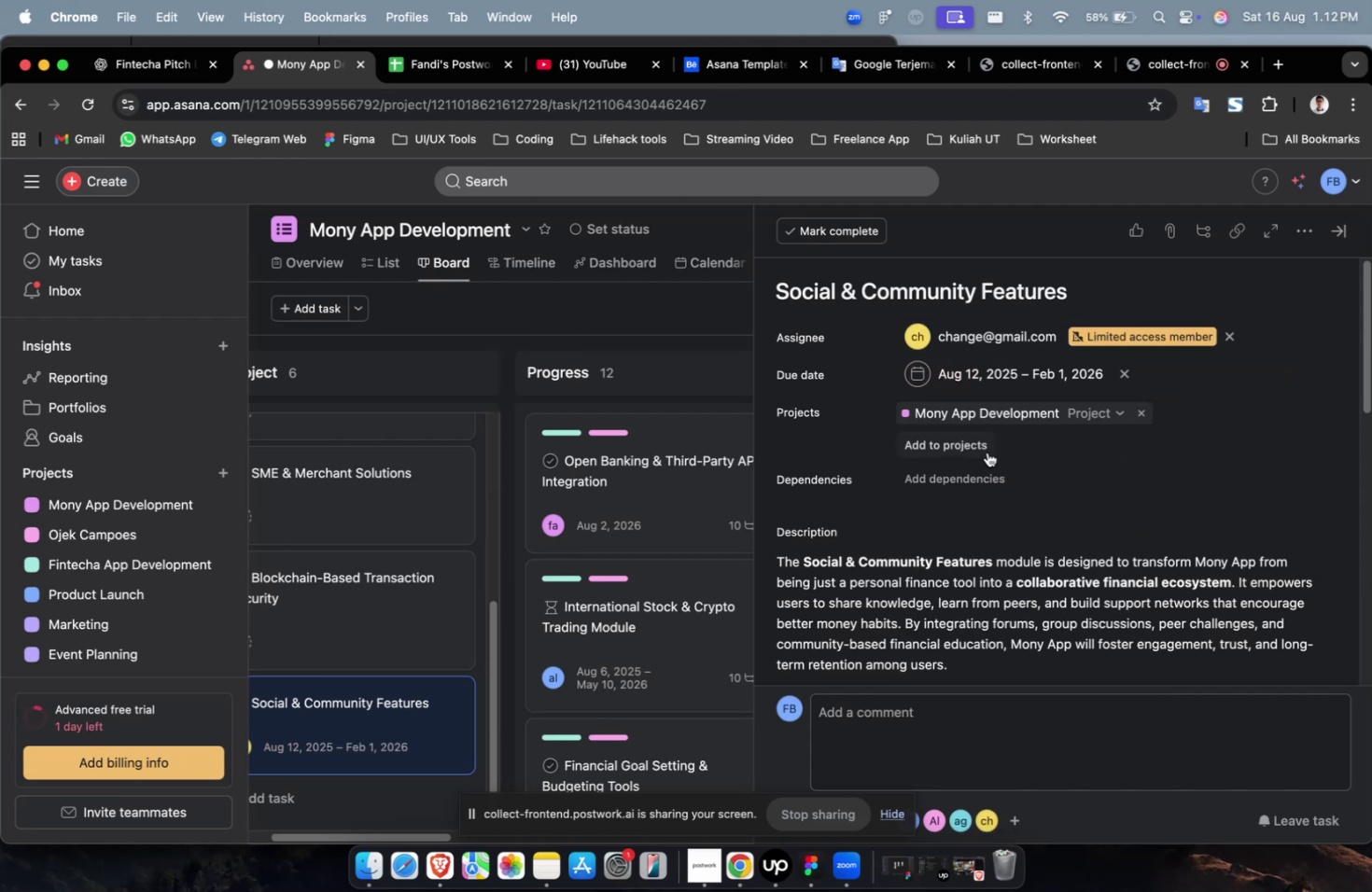 
triple_click([969, 440])
 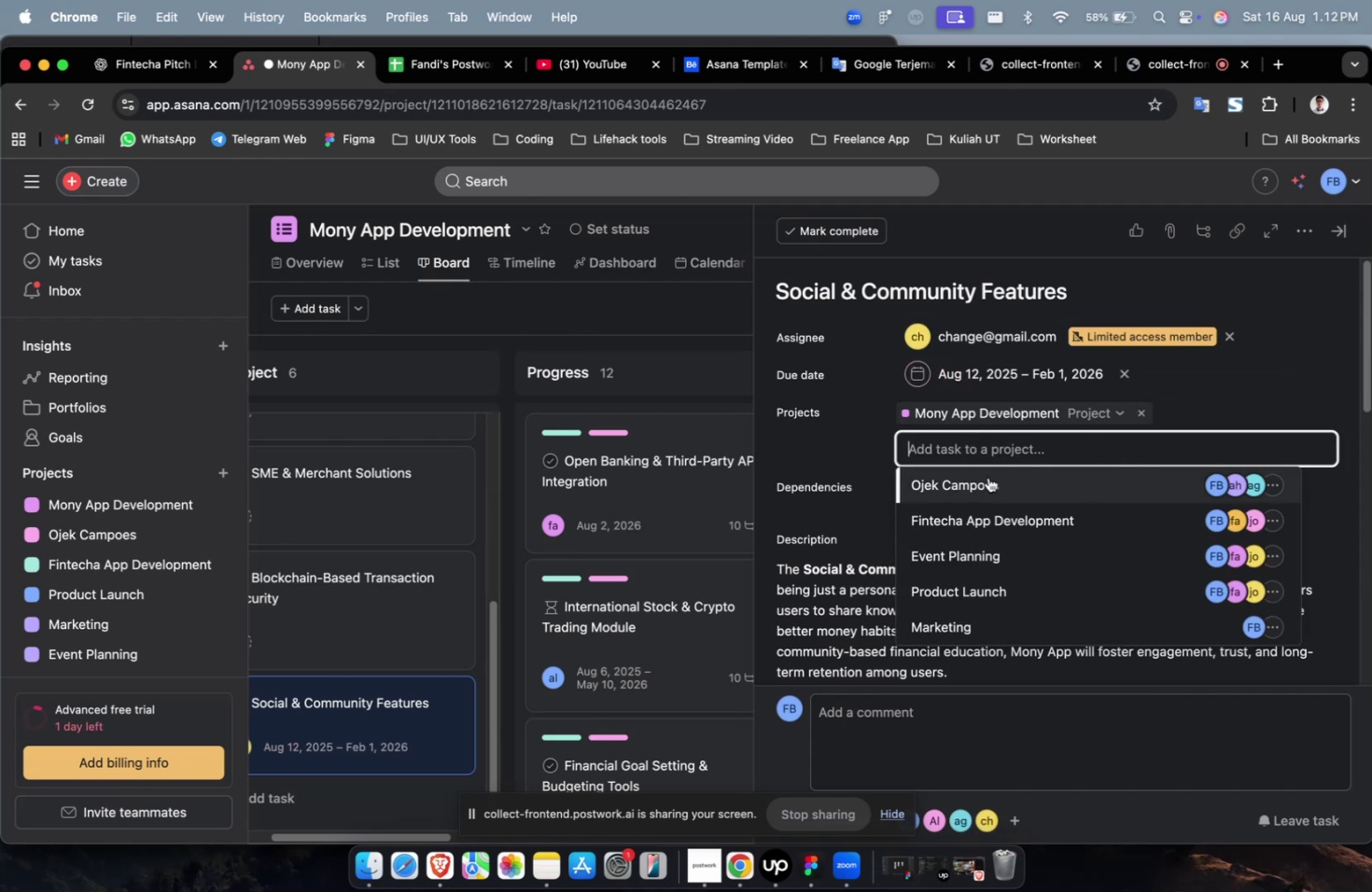 
triple_click([988, 480])
 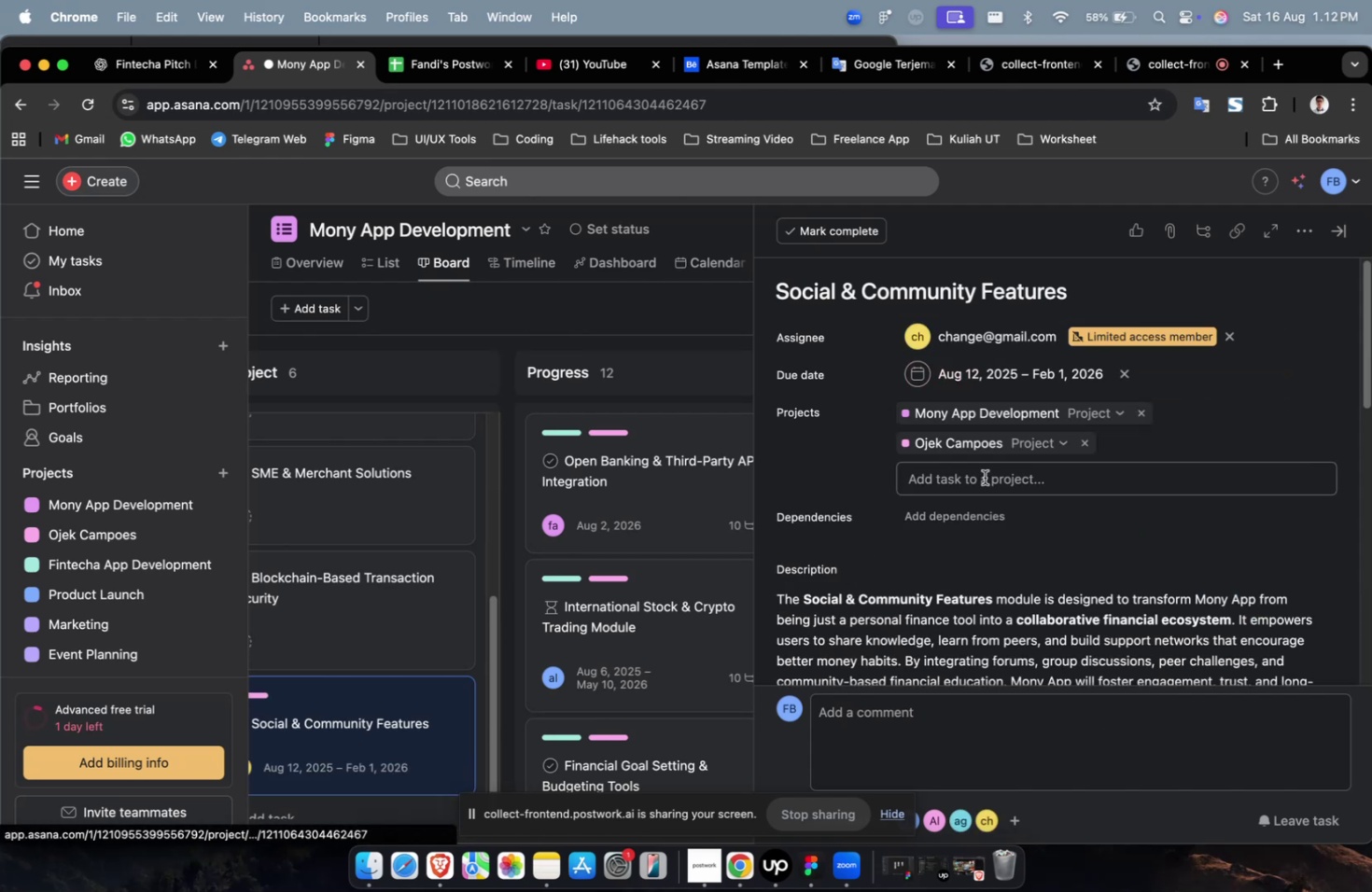 
triple_click([984, 477])
 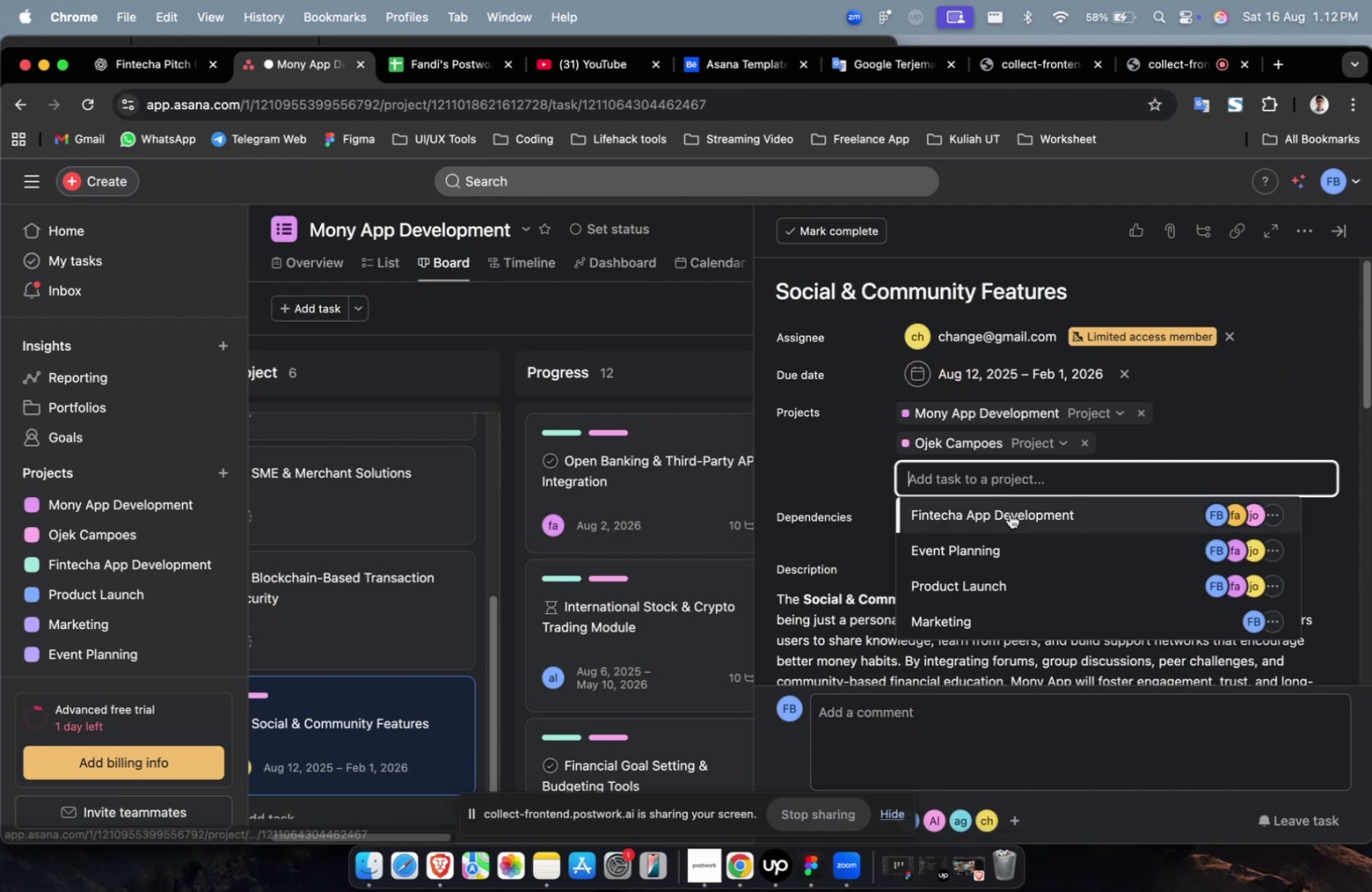 
triple_click([1009, 513])
 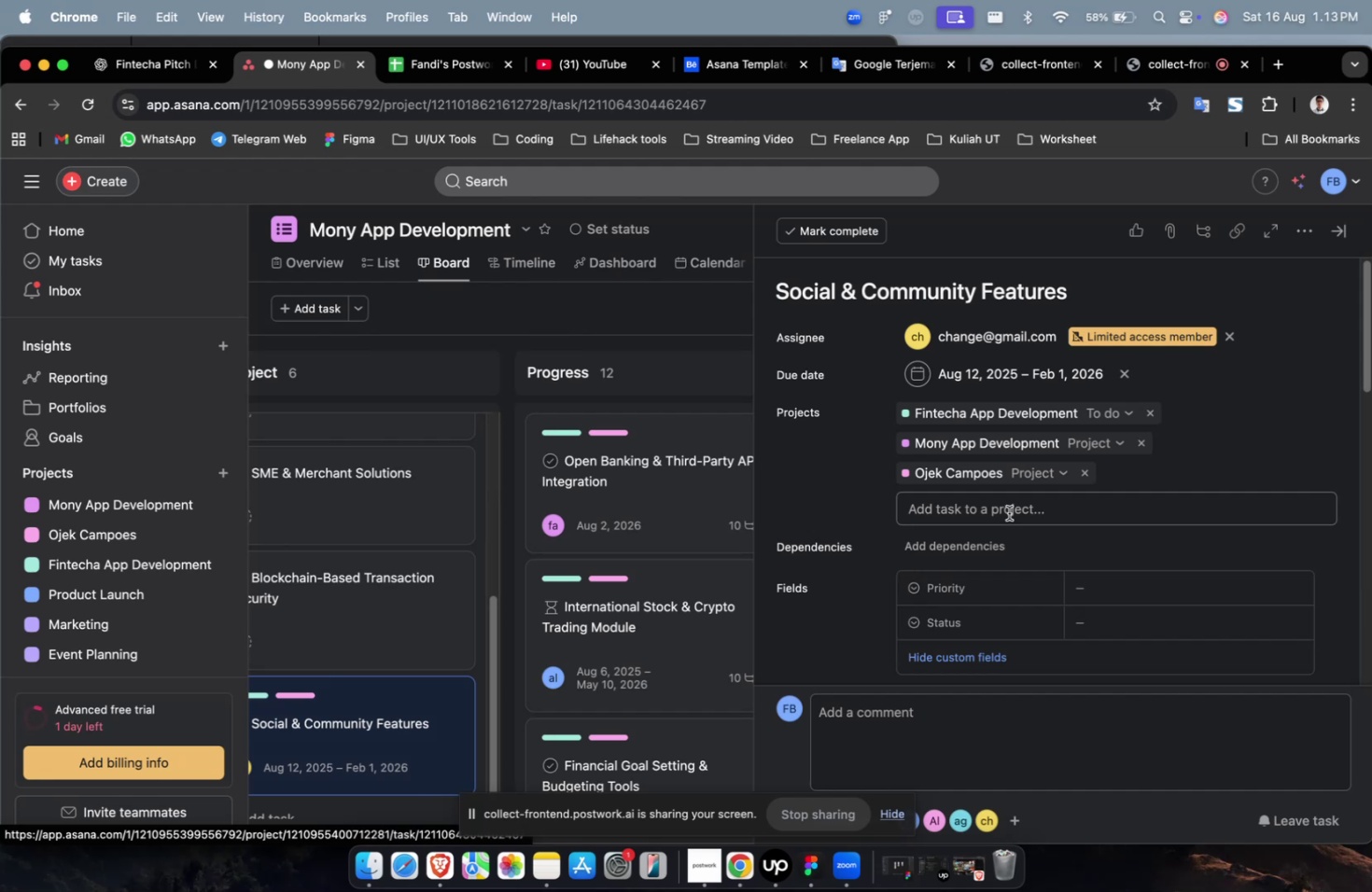 
wait(34.71)
 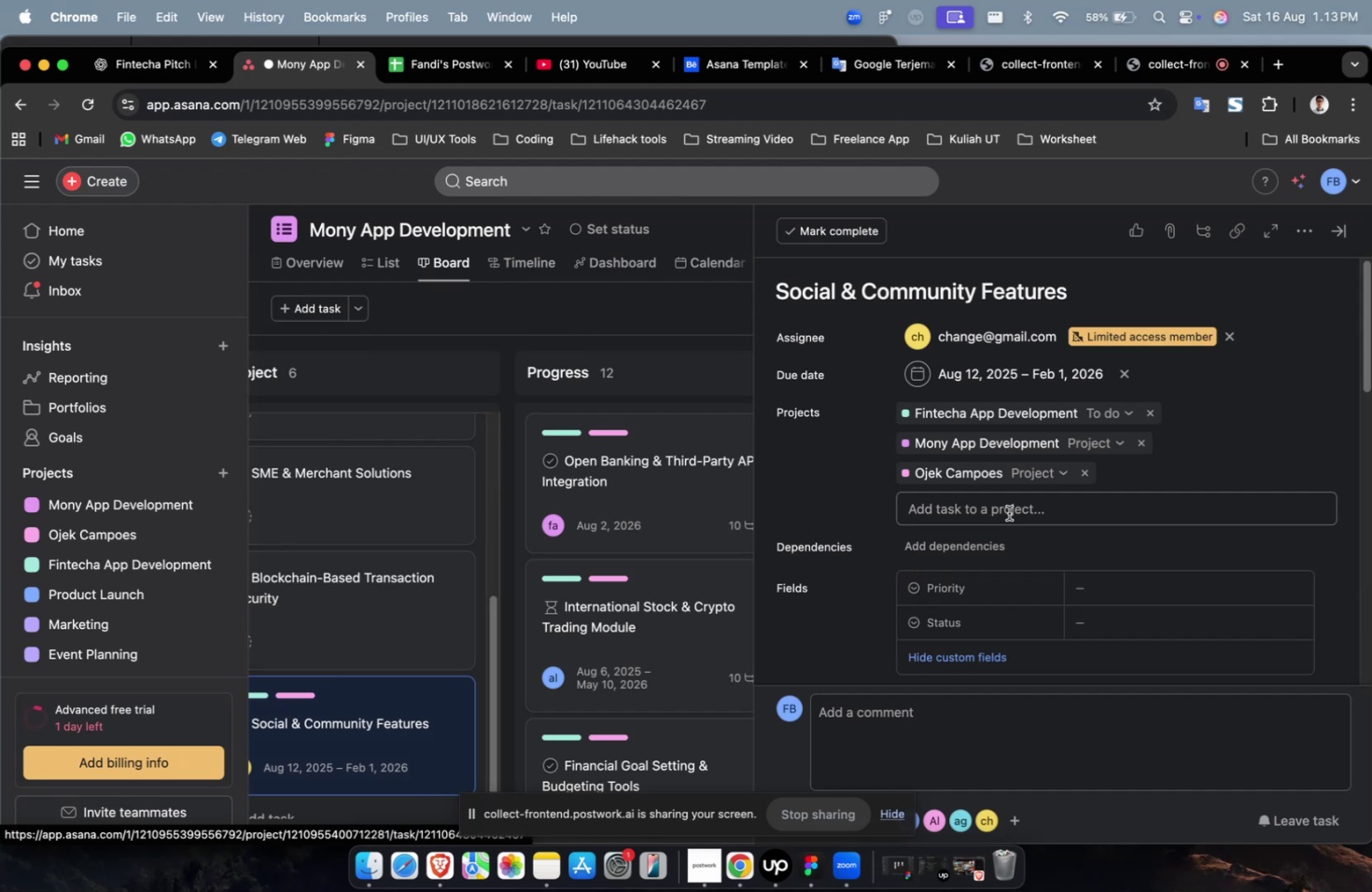 
left_click([1146, 580])
 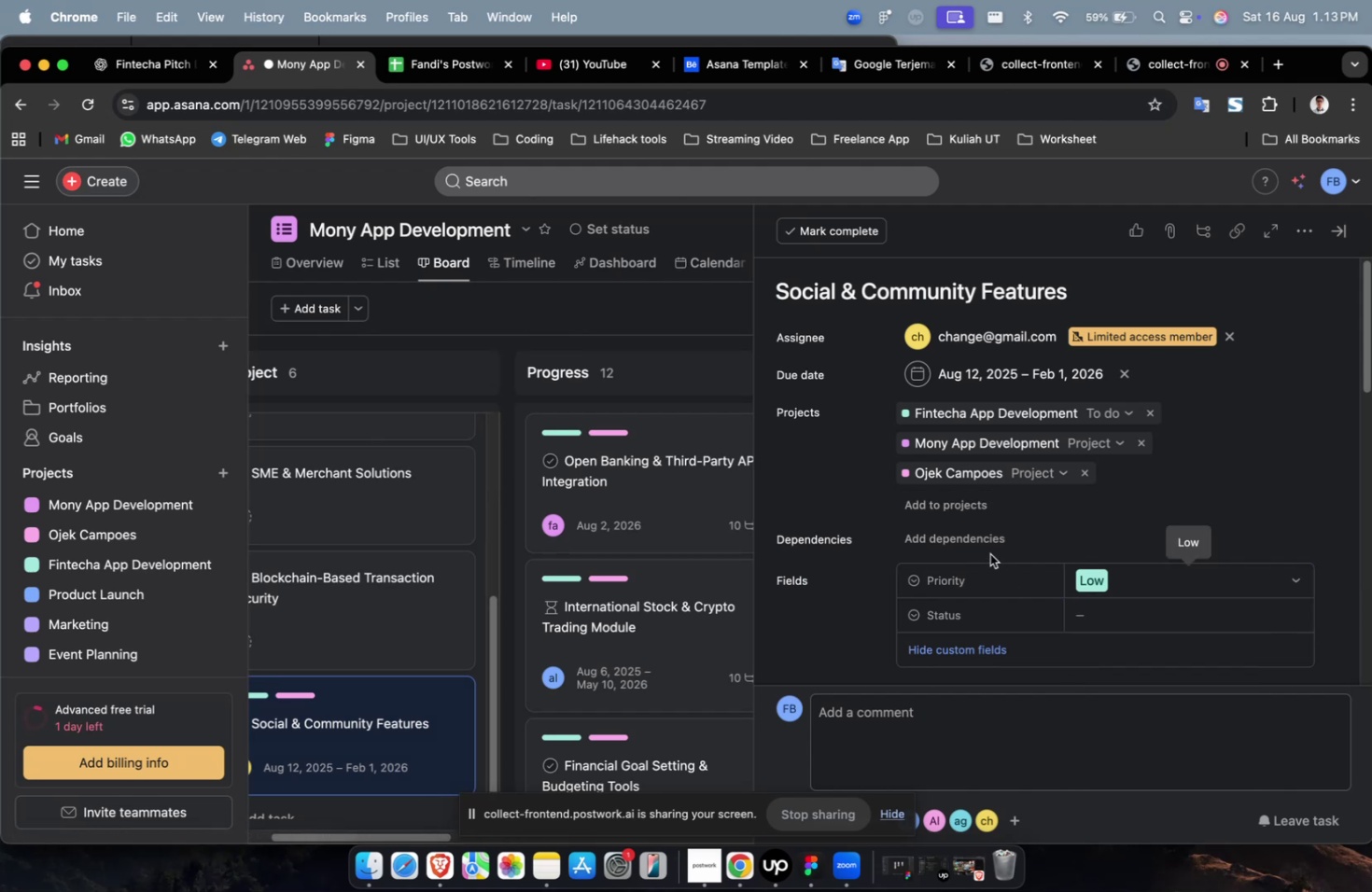 
triple_click([980, 540])
 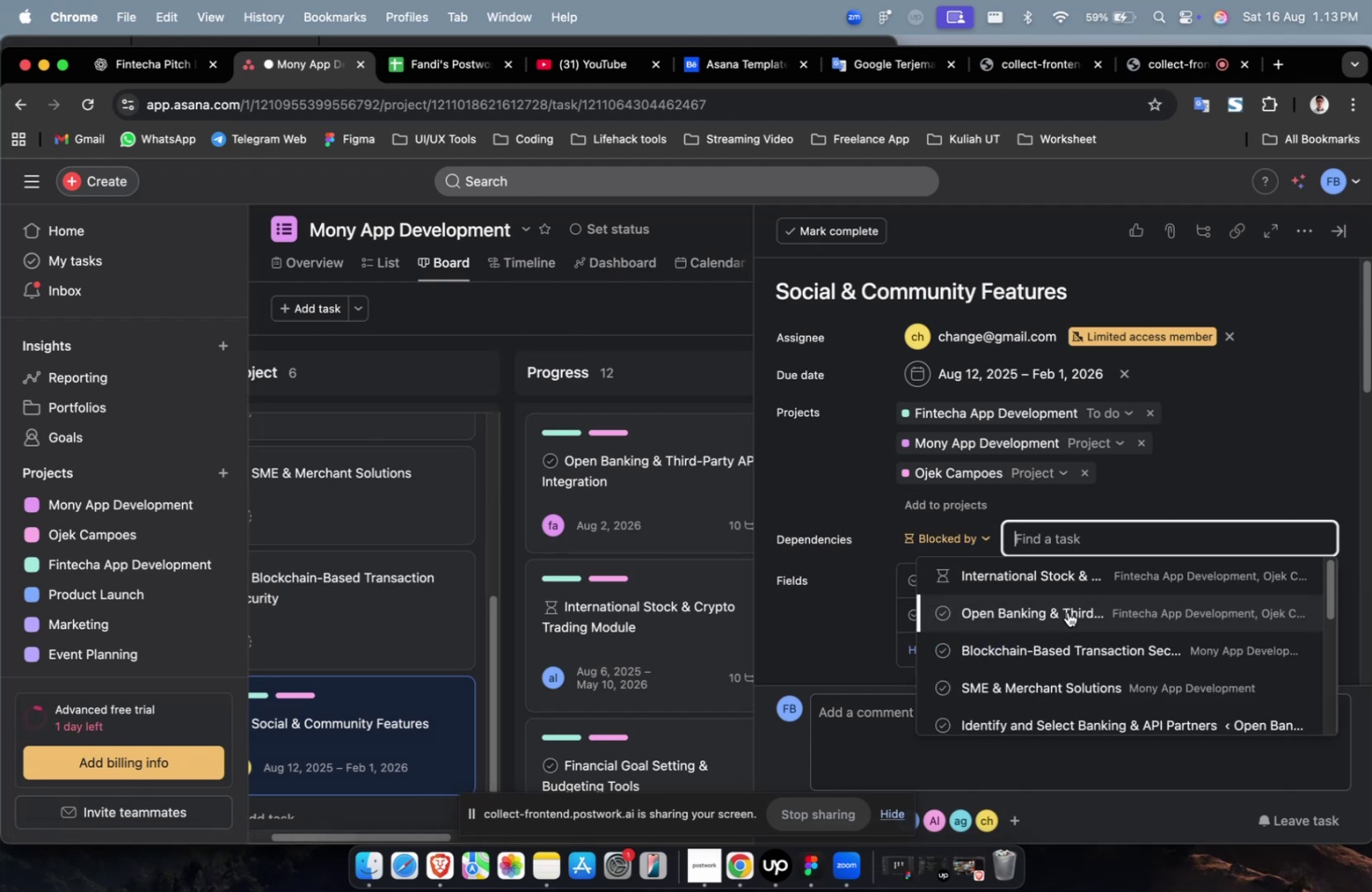 
triple_click([1067, 610])
 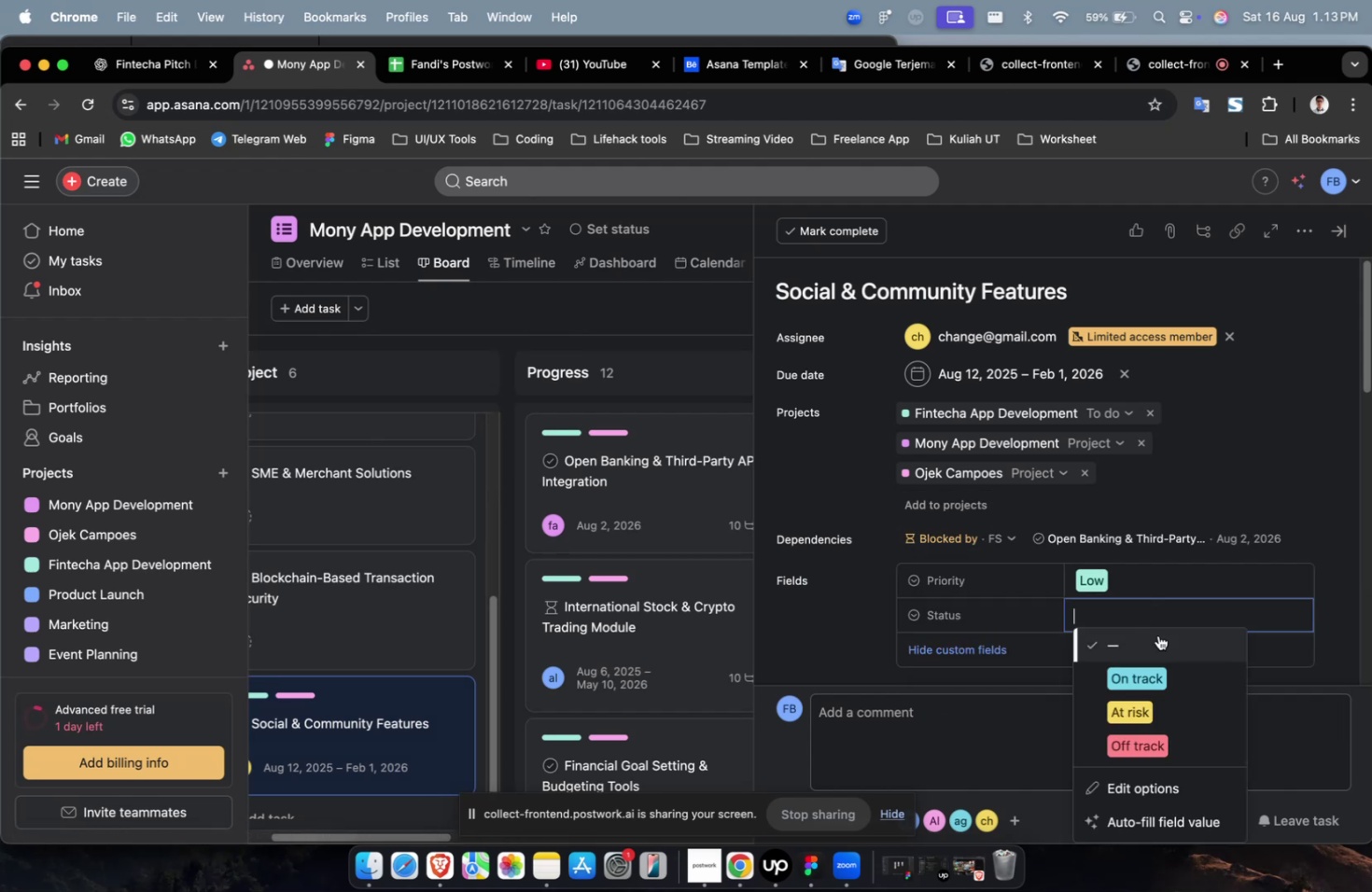 
double_click([1137, 670])
 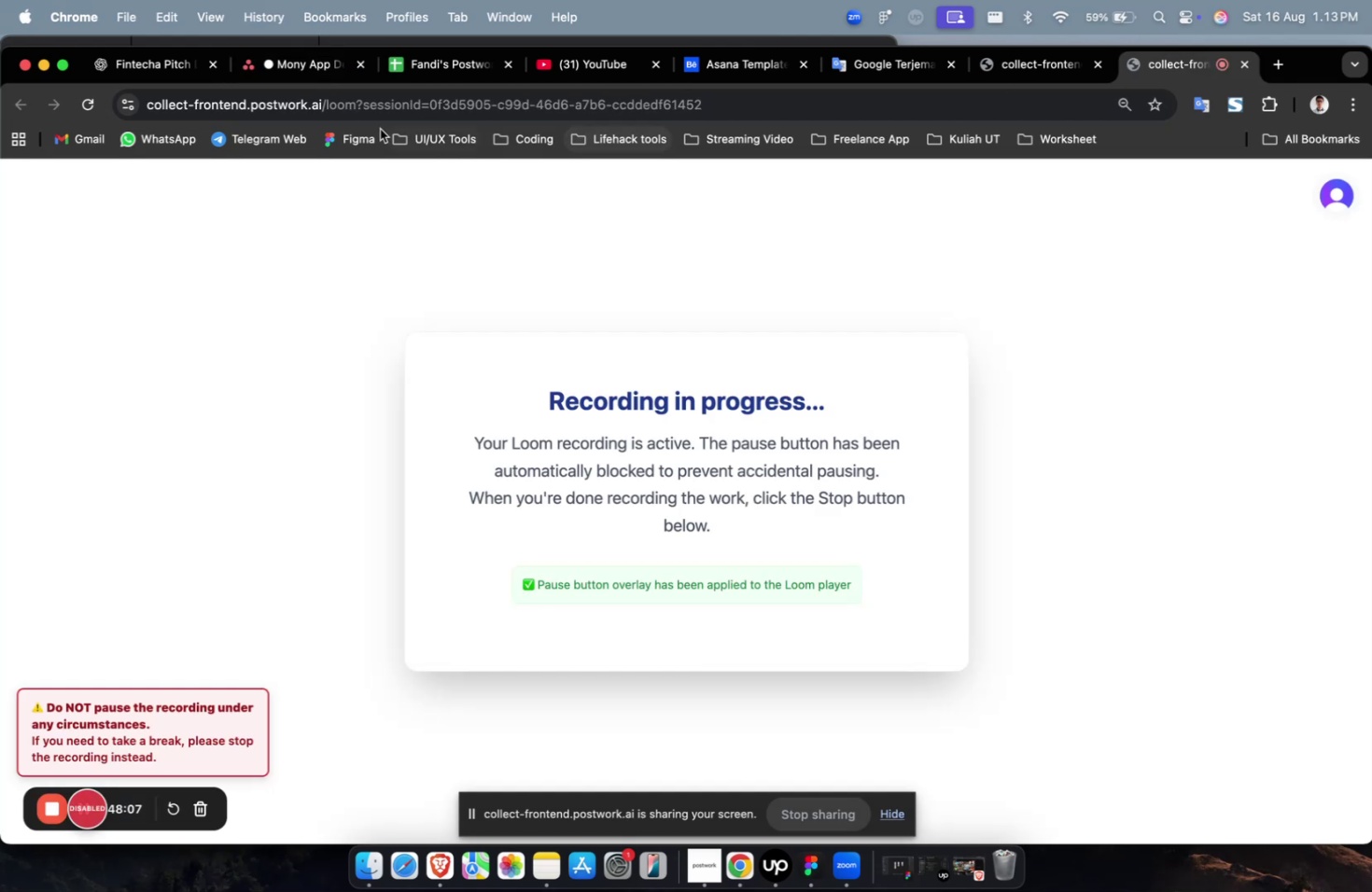 
left_click([141, 80])
 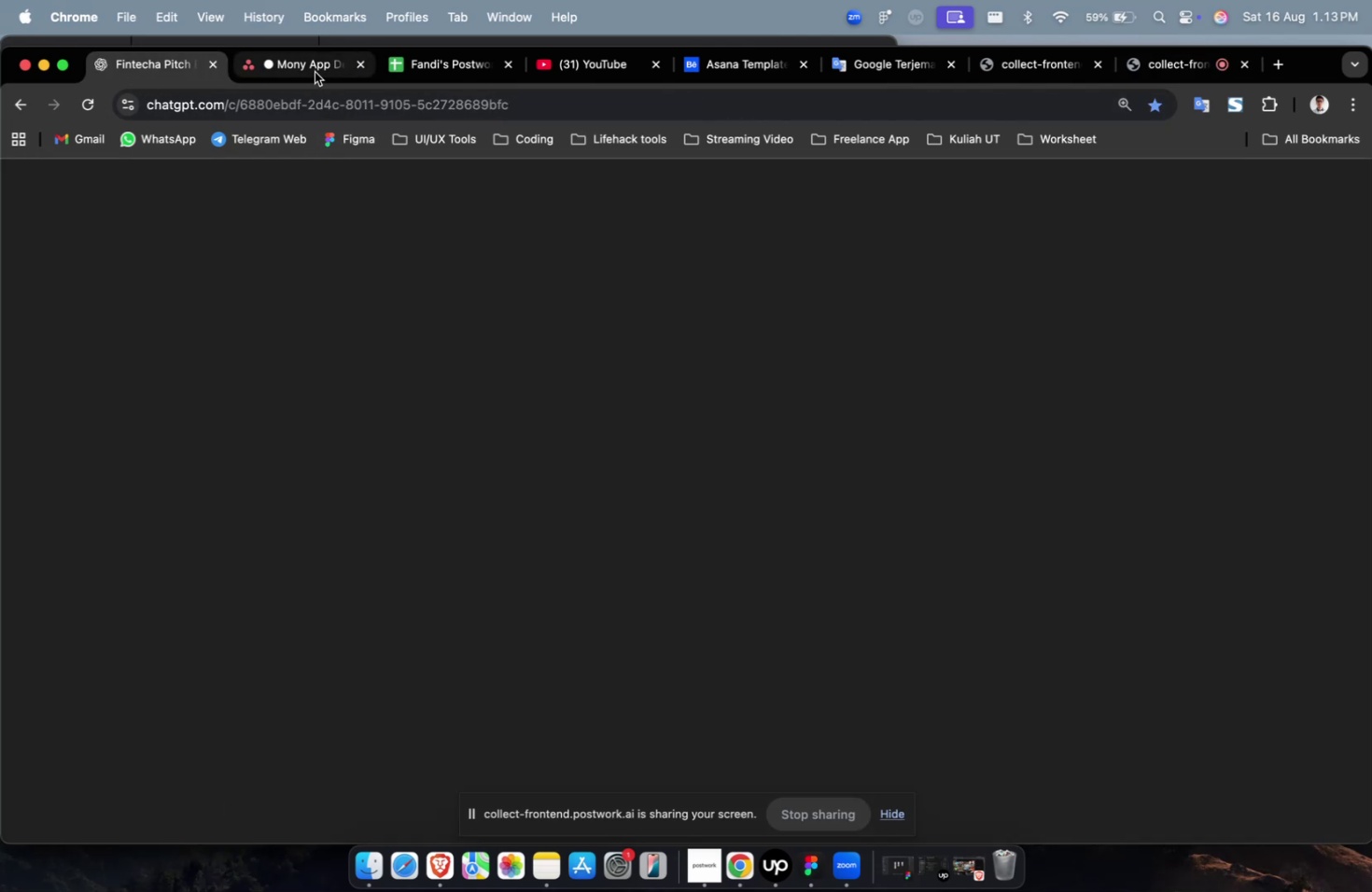 
left_click([301, 63])
 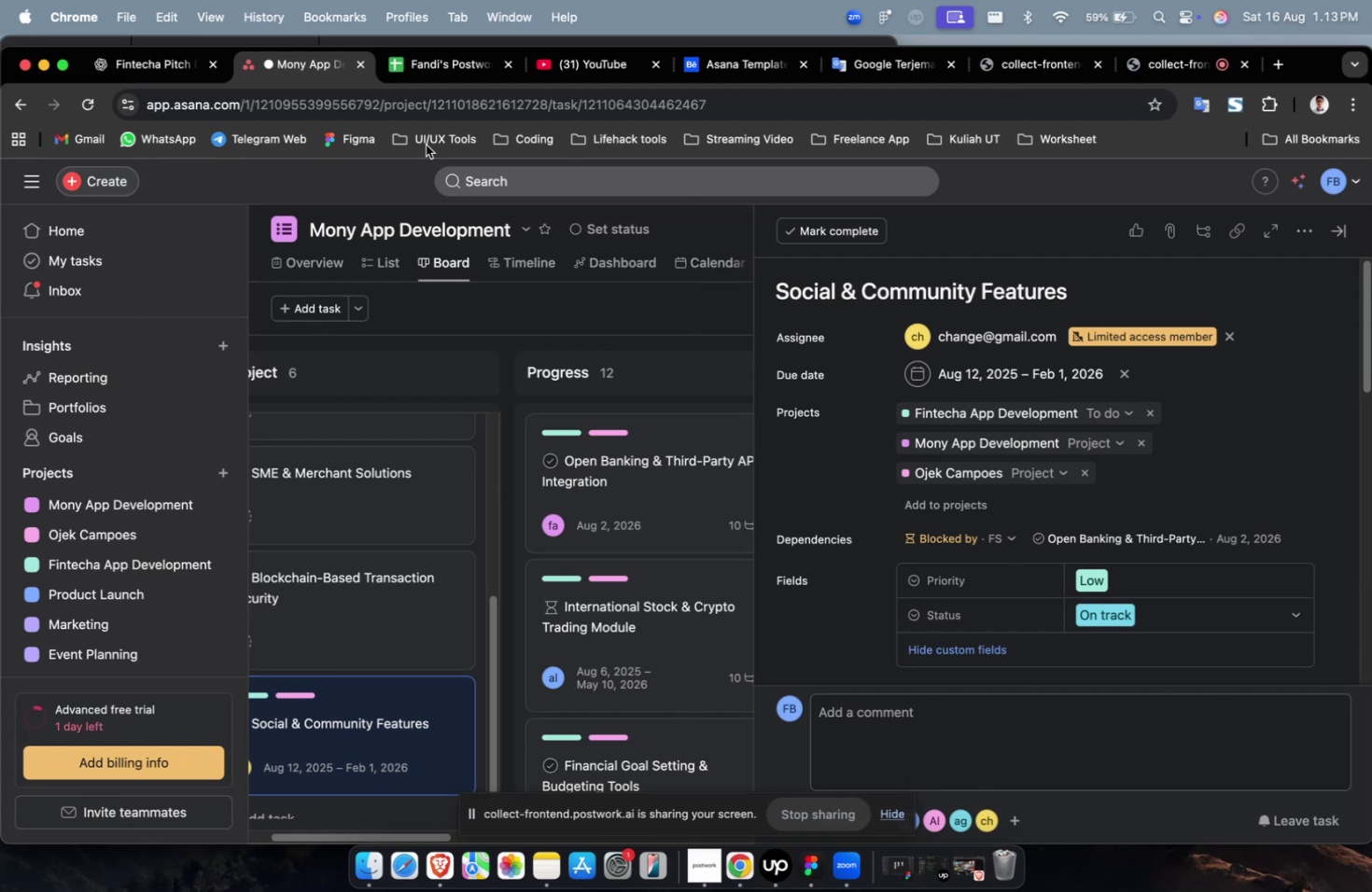 
scroll: coordinate [931, 515], scroll_direction: down, amount: 21.0
 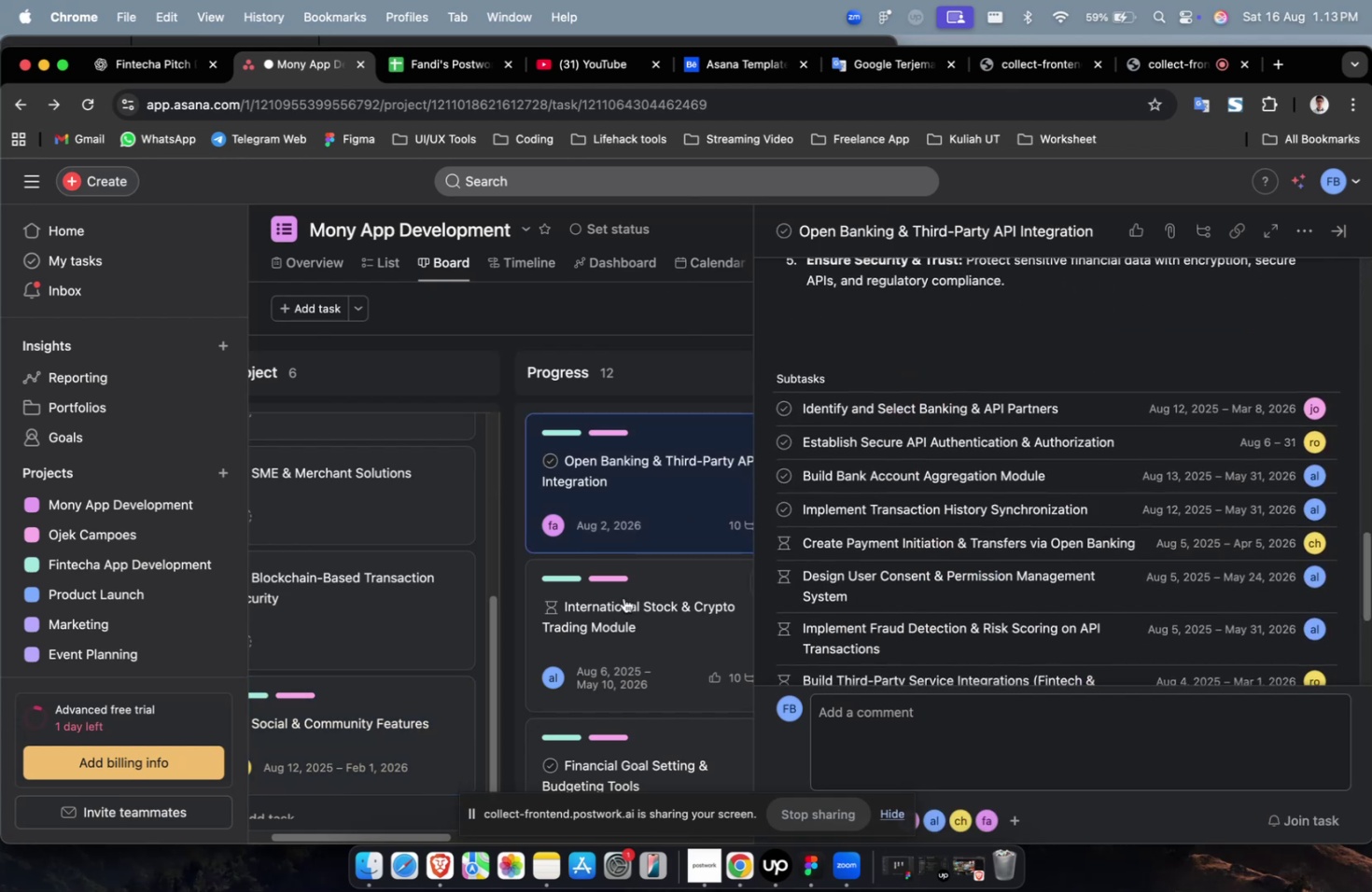 
scroll: coordinate [623, 600], scroll_direction: up, amount: 8.0
 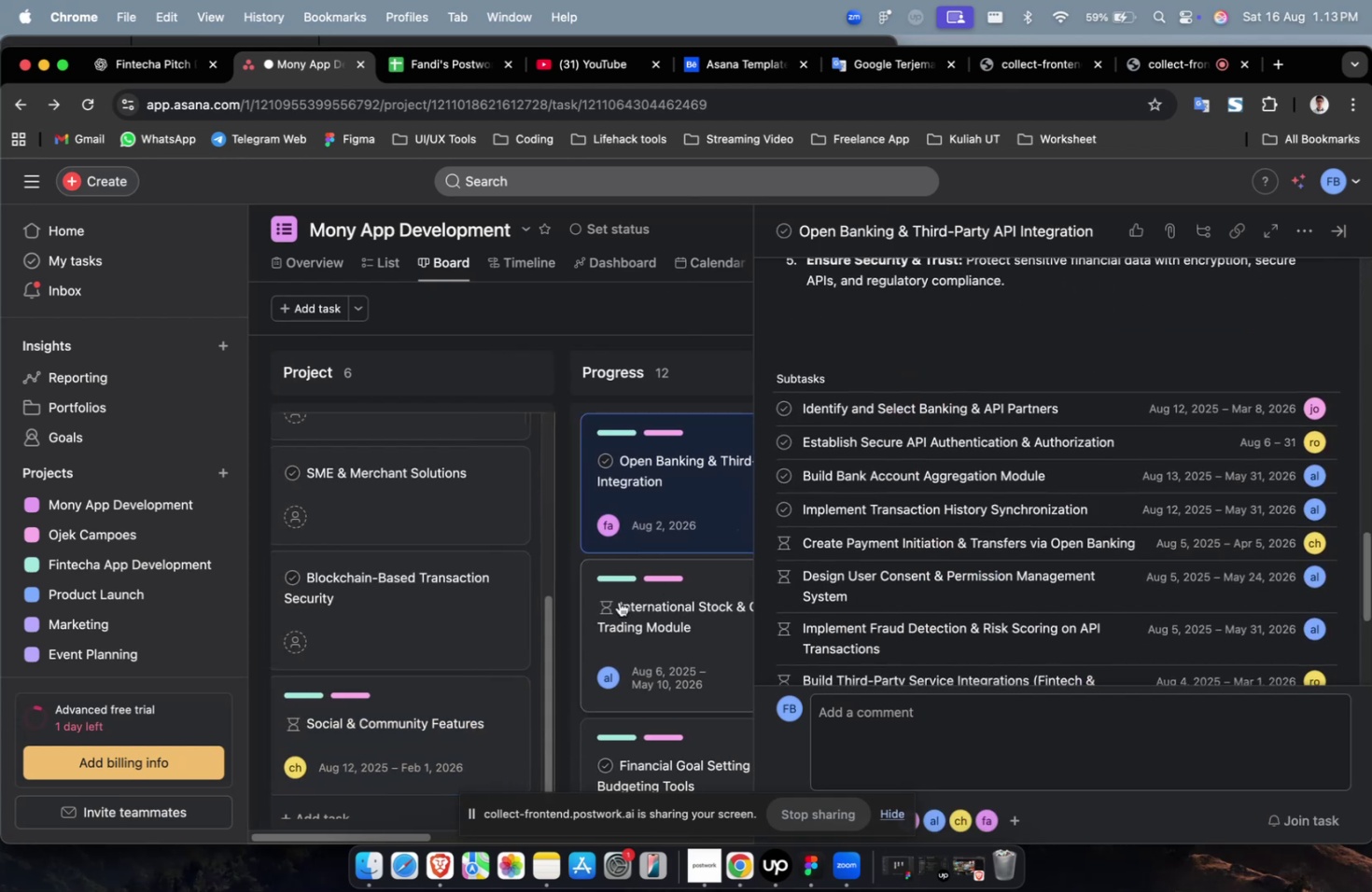 
hold_key(key=ShiftLeft, duration=0.55)
 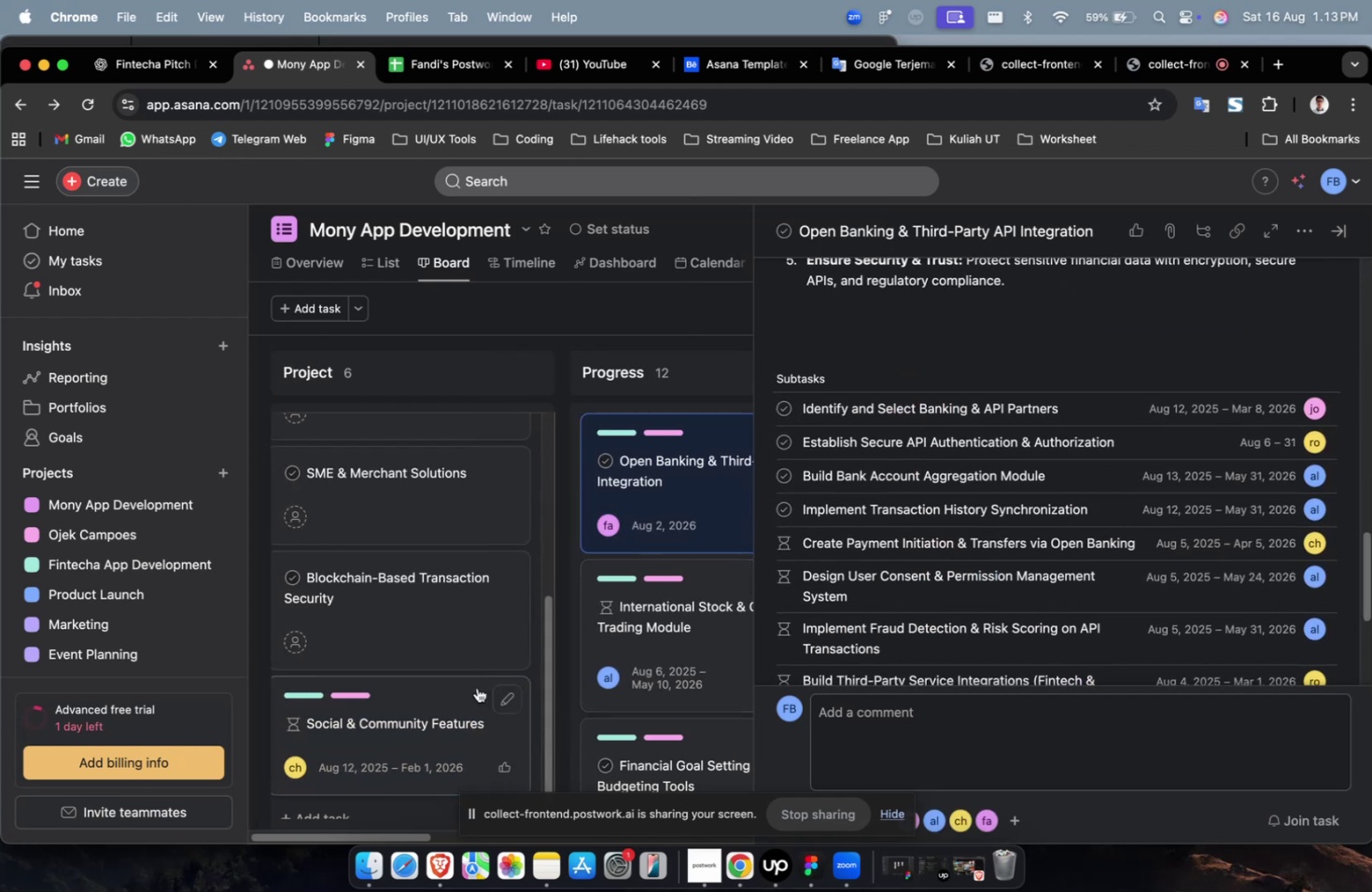 
left_click([452, 705])
 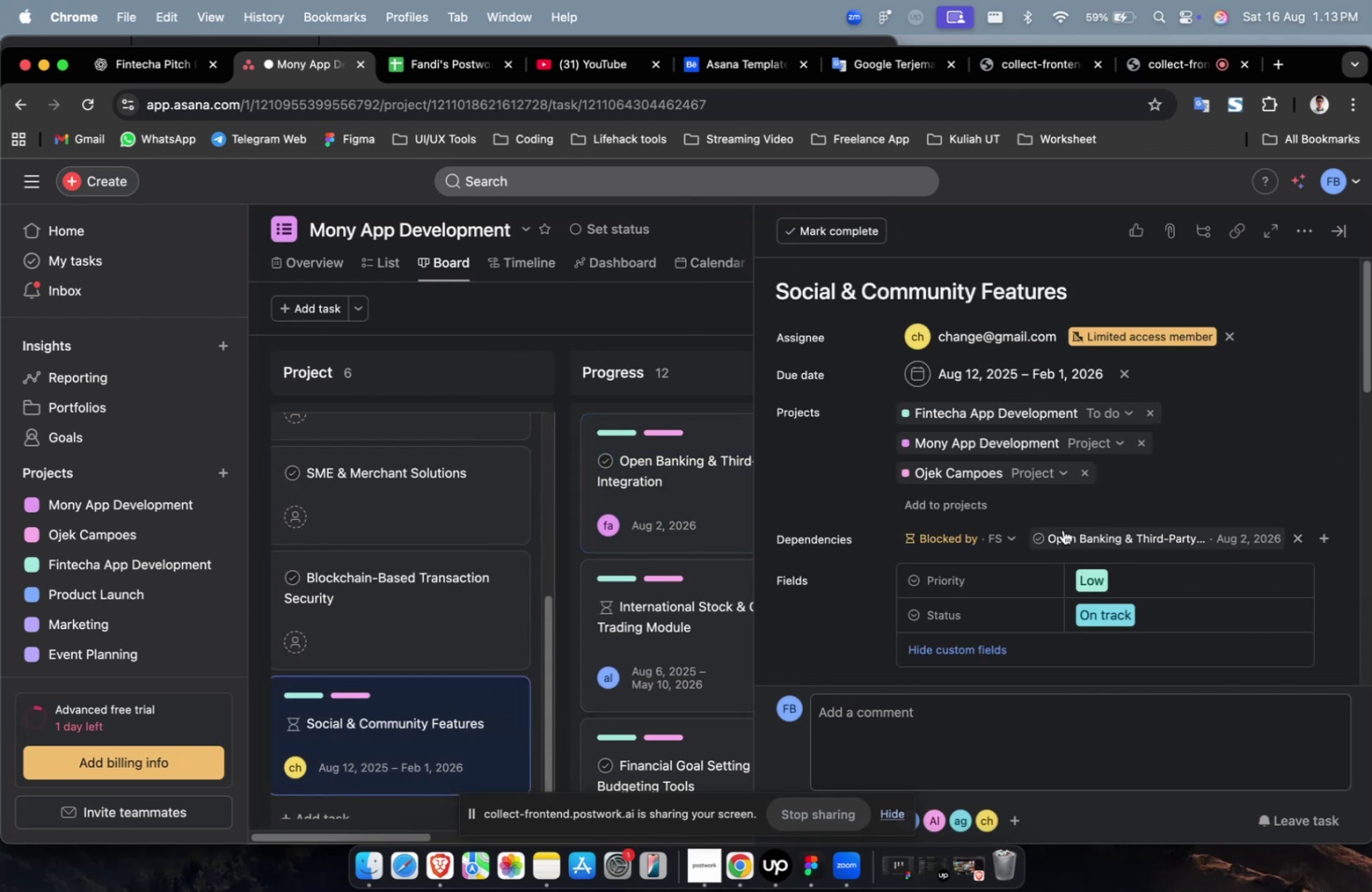 
scroll: coordinate [1062, 529], scroll_direction: down, amount: 1.0
 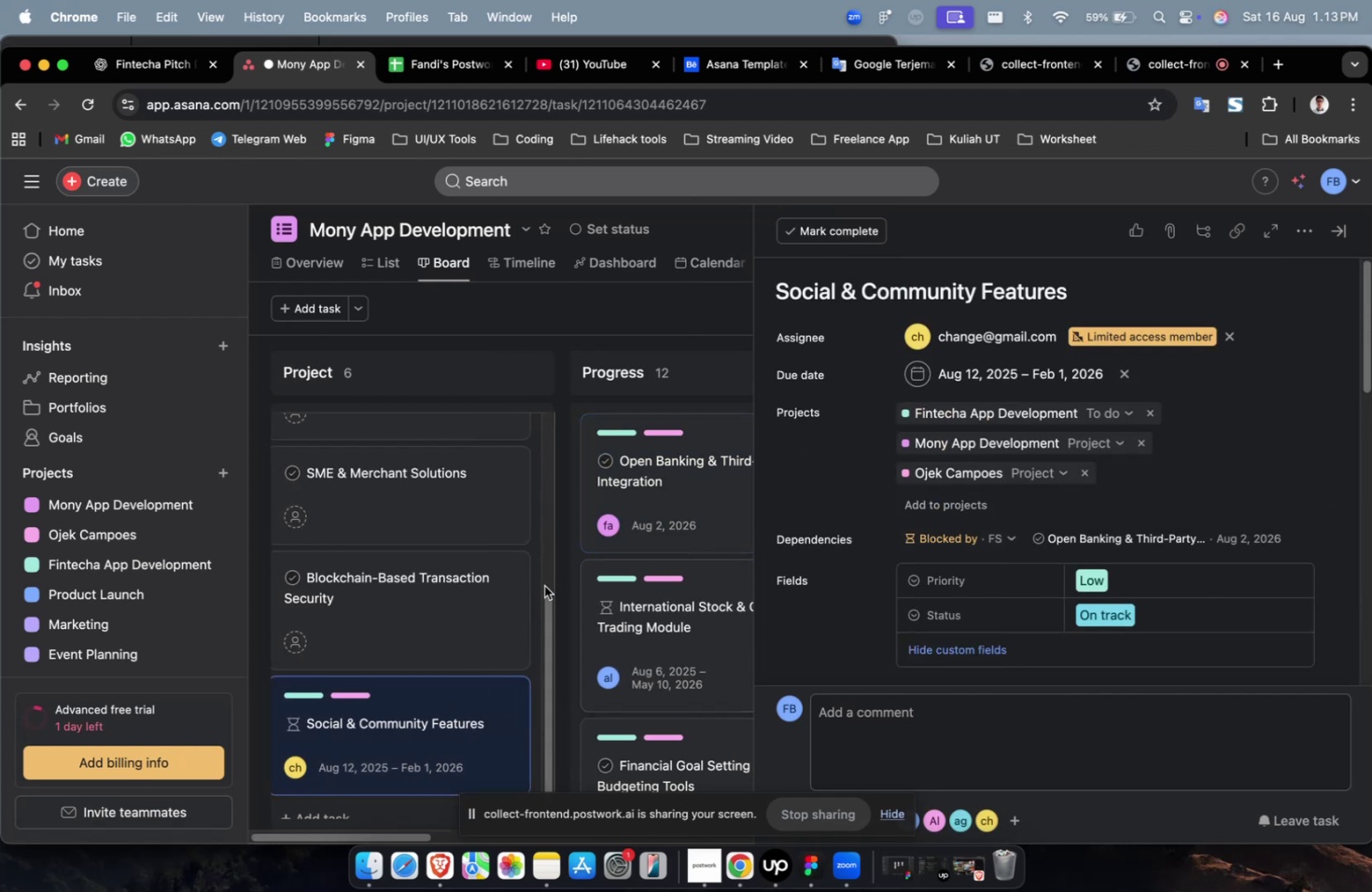 
left_click_drag(start_coordinate=[448, 715], to_coordinate=[608, 455])
 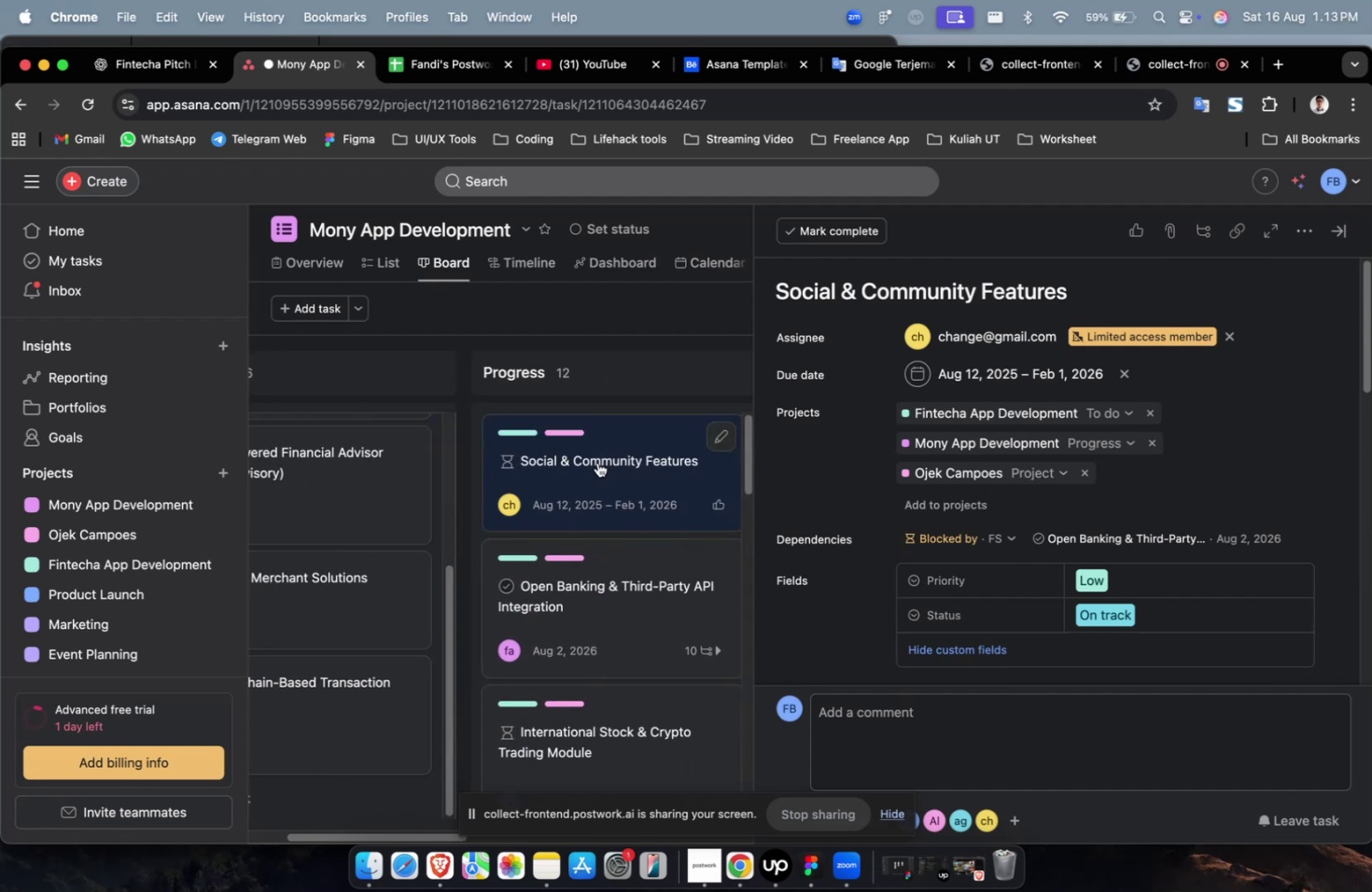 
hold_key(key=ShiftLeft, duration=0.31)
scroll: coordinate [575, 487], scroll_direction: up, amount: 9.0
 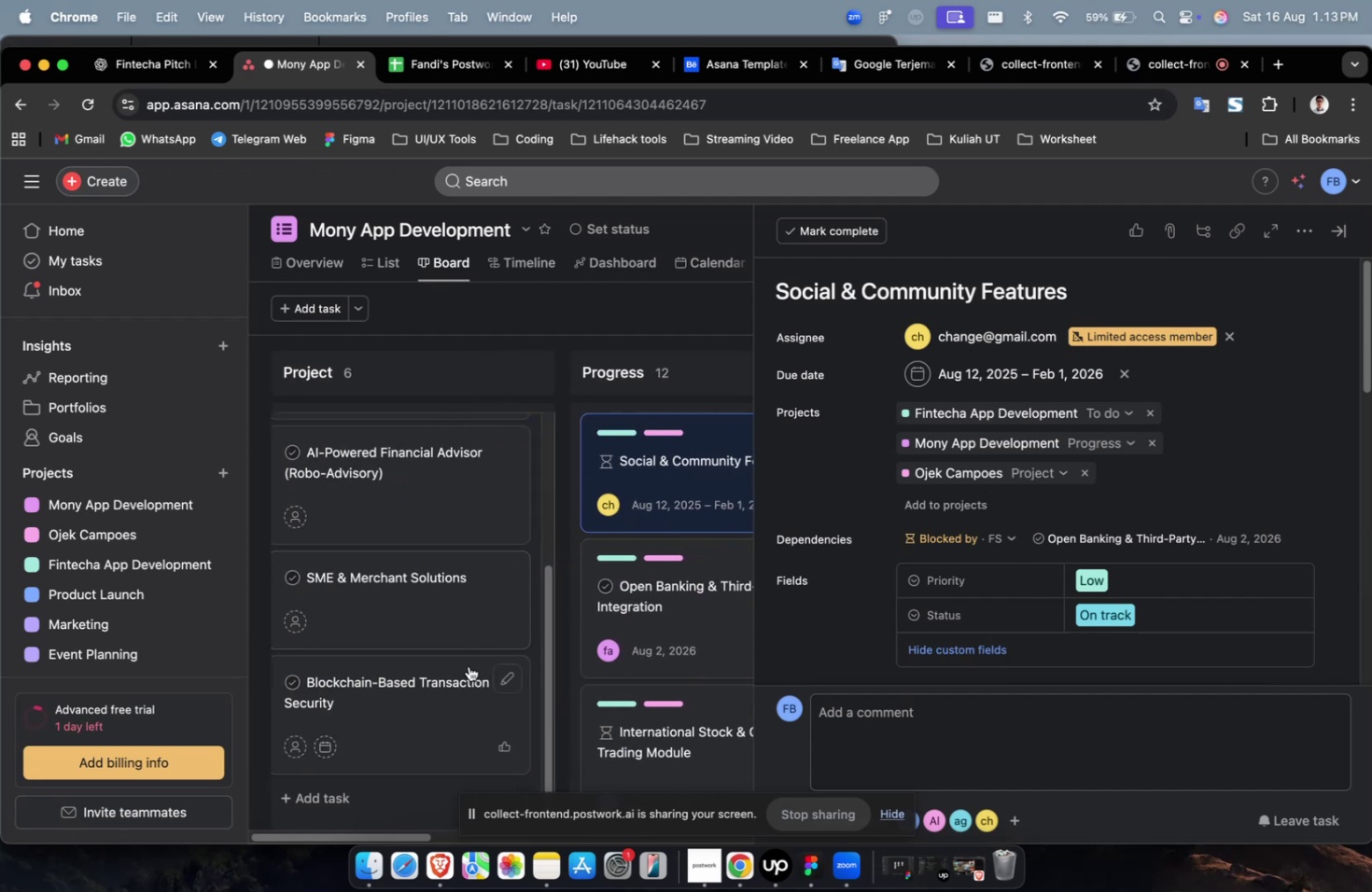 
left_click([468, 667])
 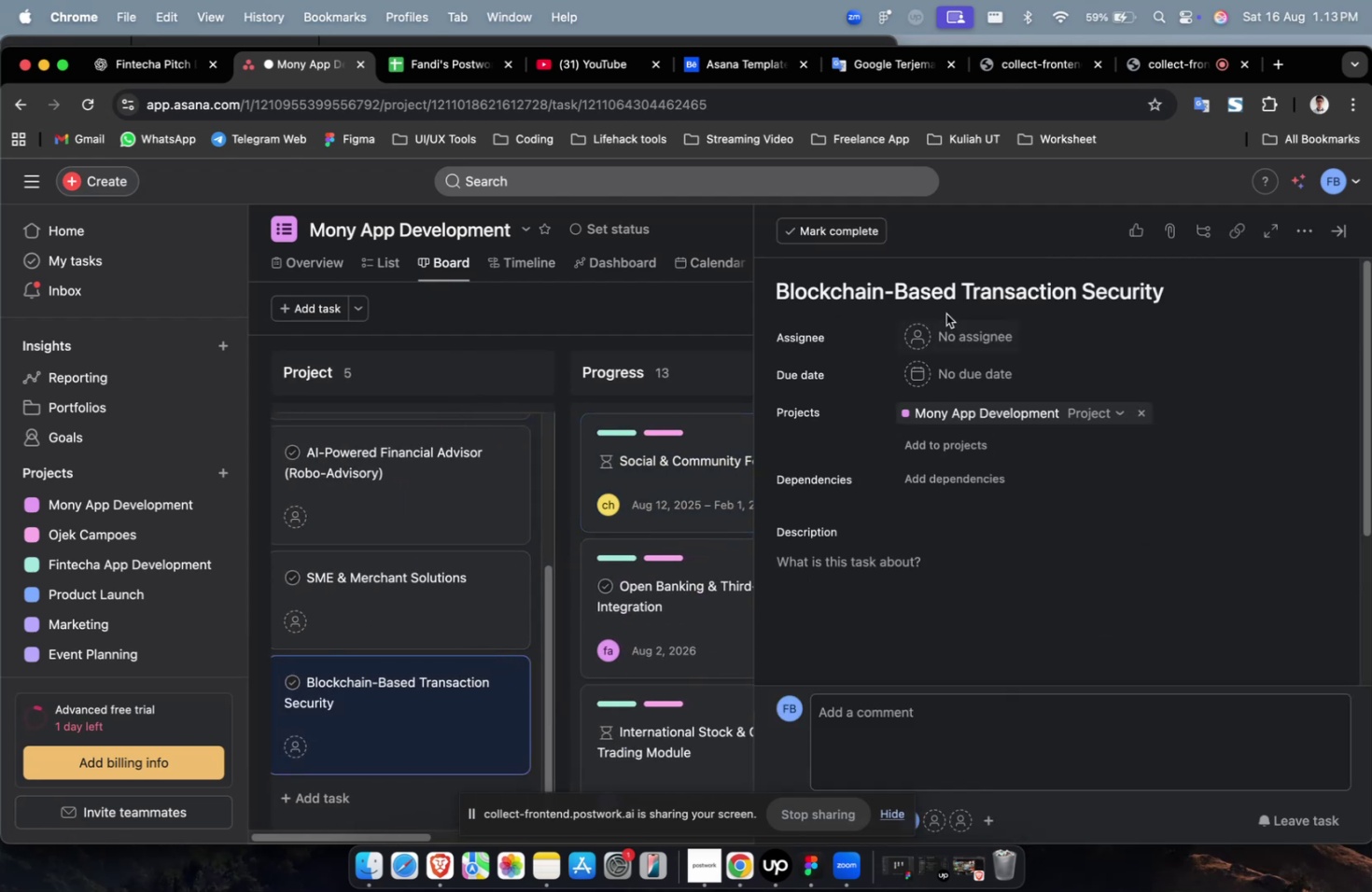 
left_click([961, 293])
 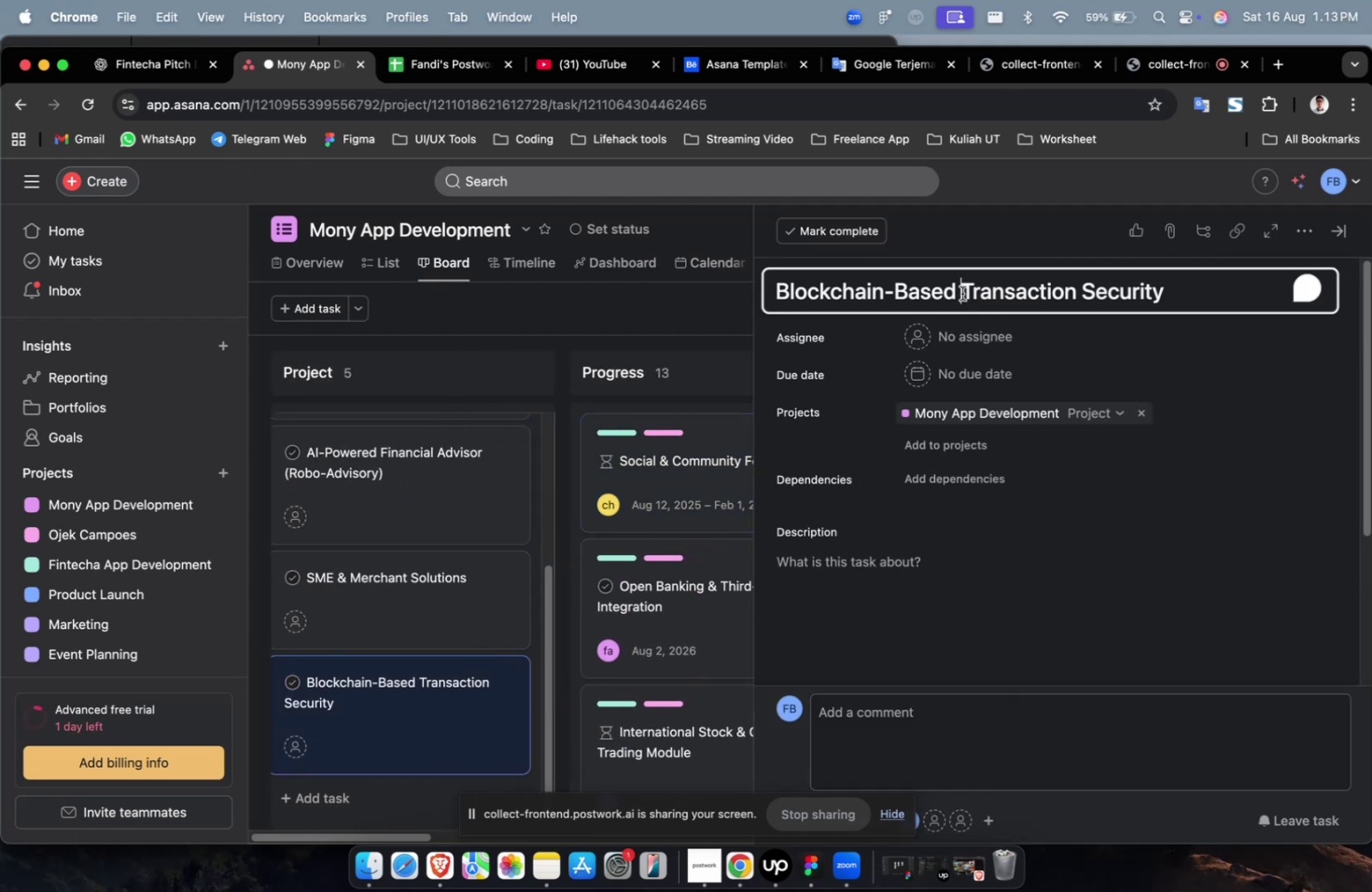 
key(Meta+A)
 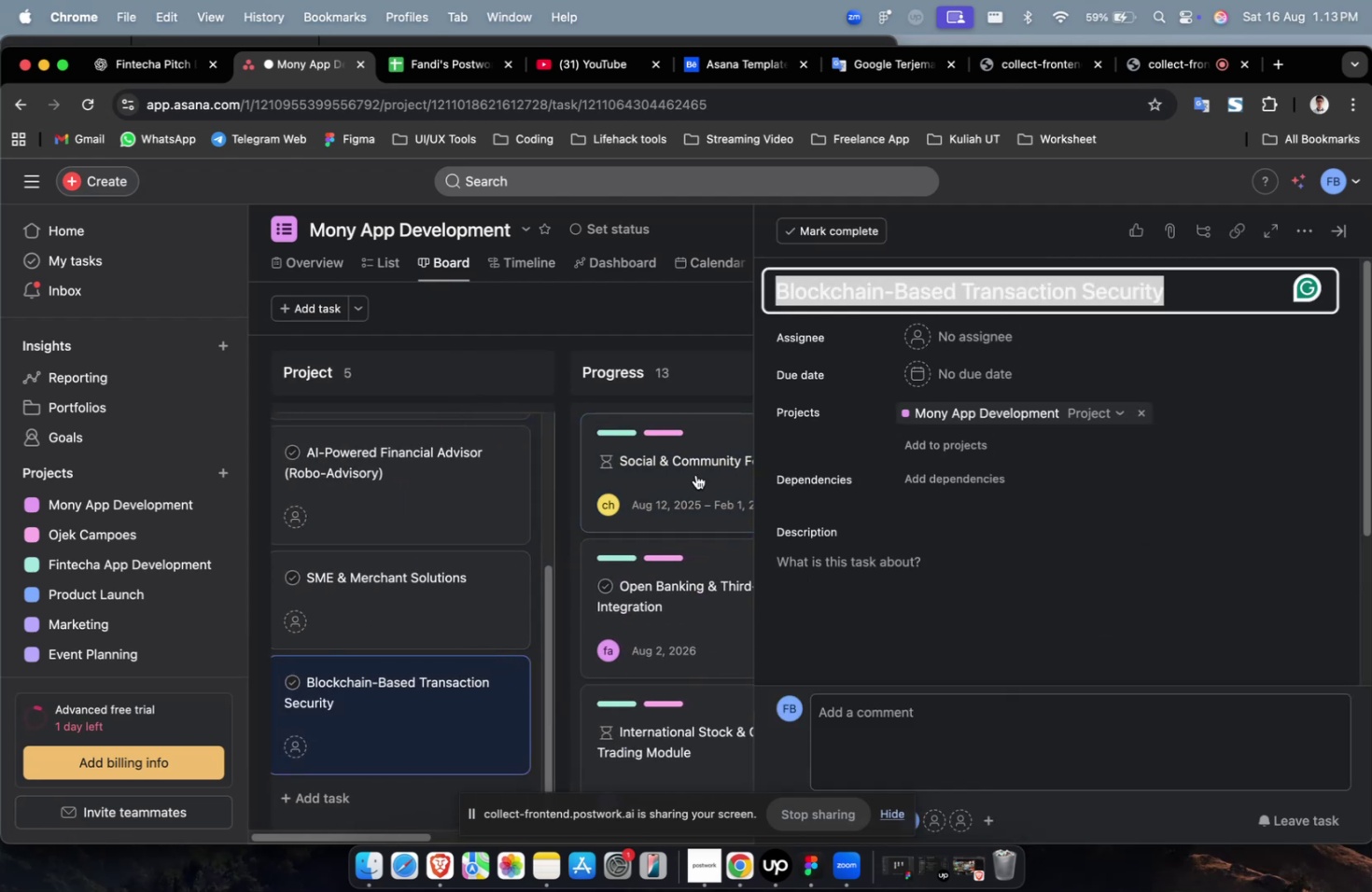 
left_click([654, 472])
 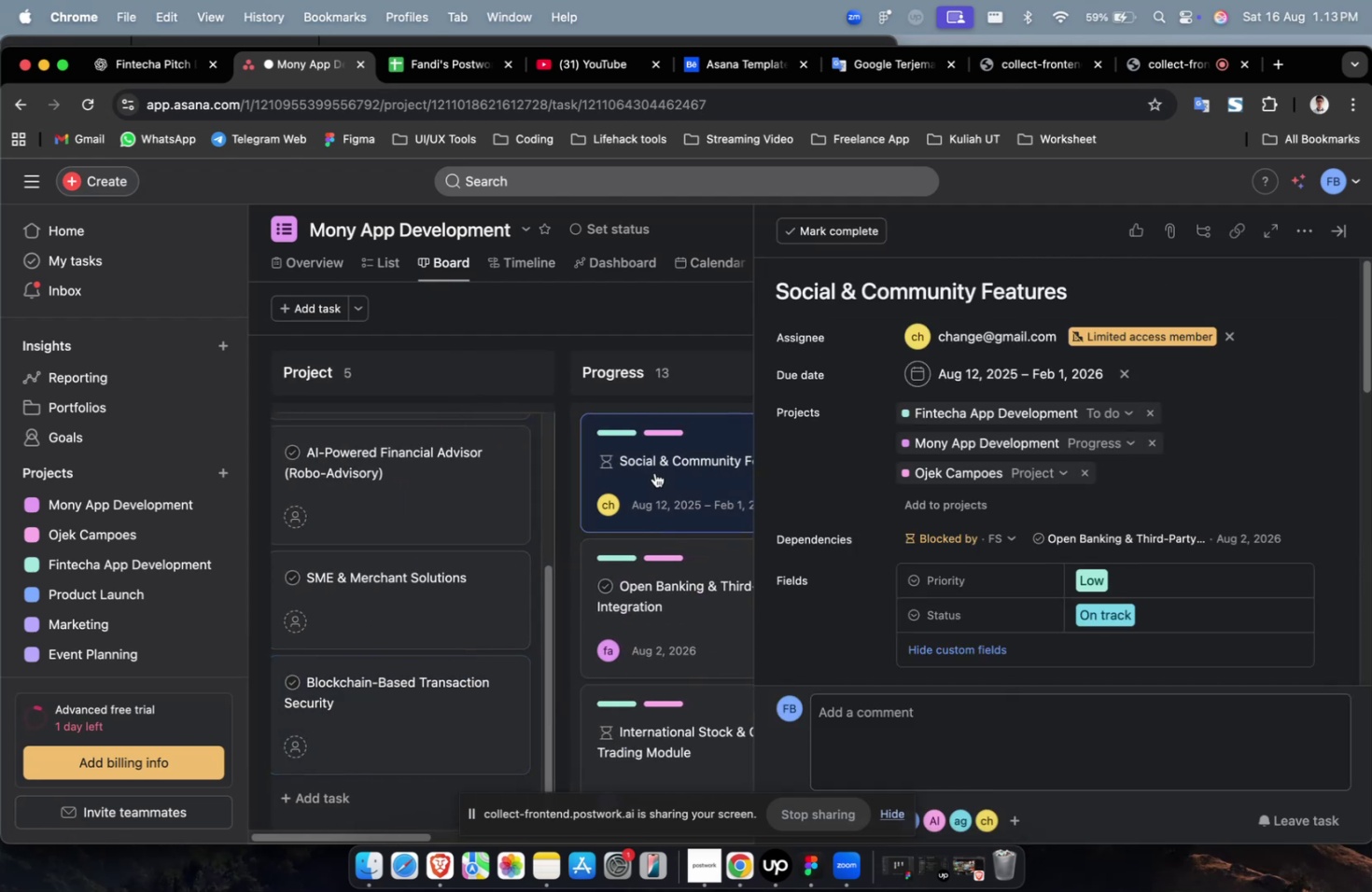 
left_click_drag(start_coordinate=[665, 465], to_coordinate=[398, 700])
 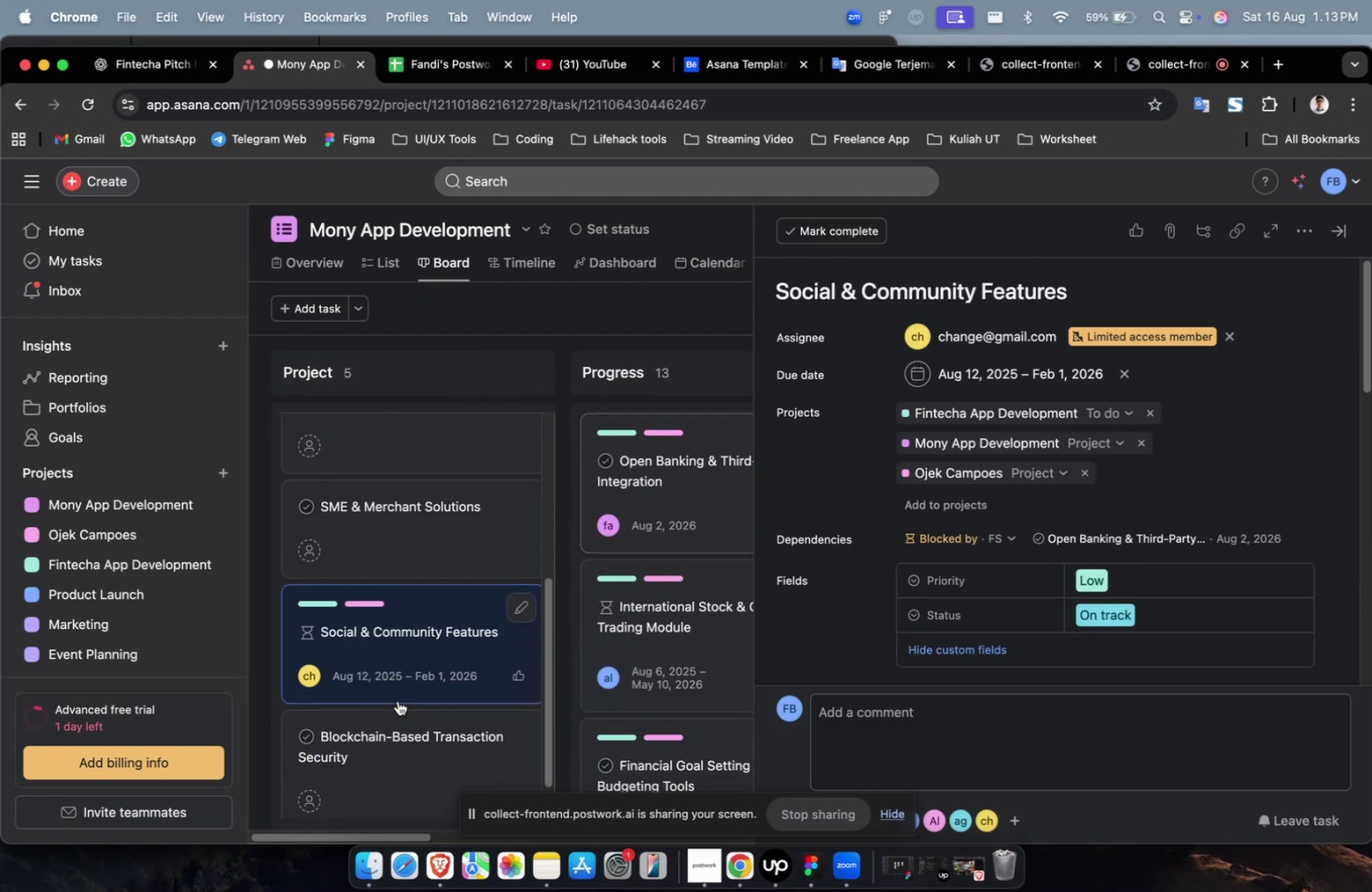 
left_click_drag(start_coordinate=[400, 650], to_coordinate=[412, 764])
 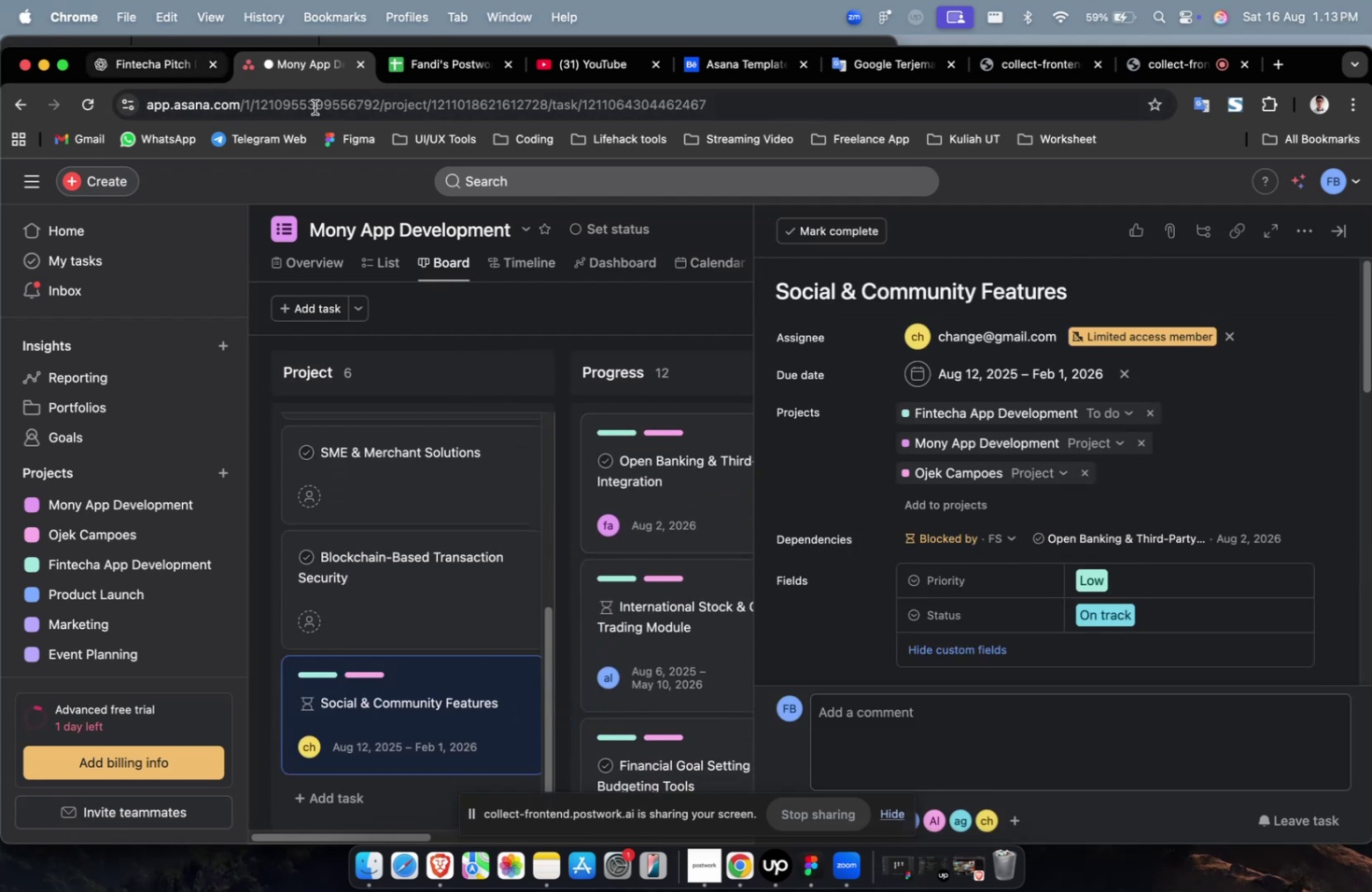 
left_click([910, 291])
 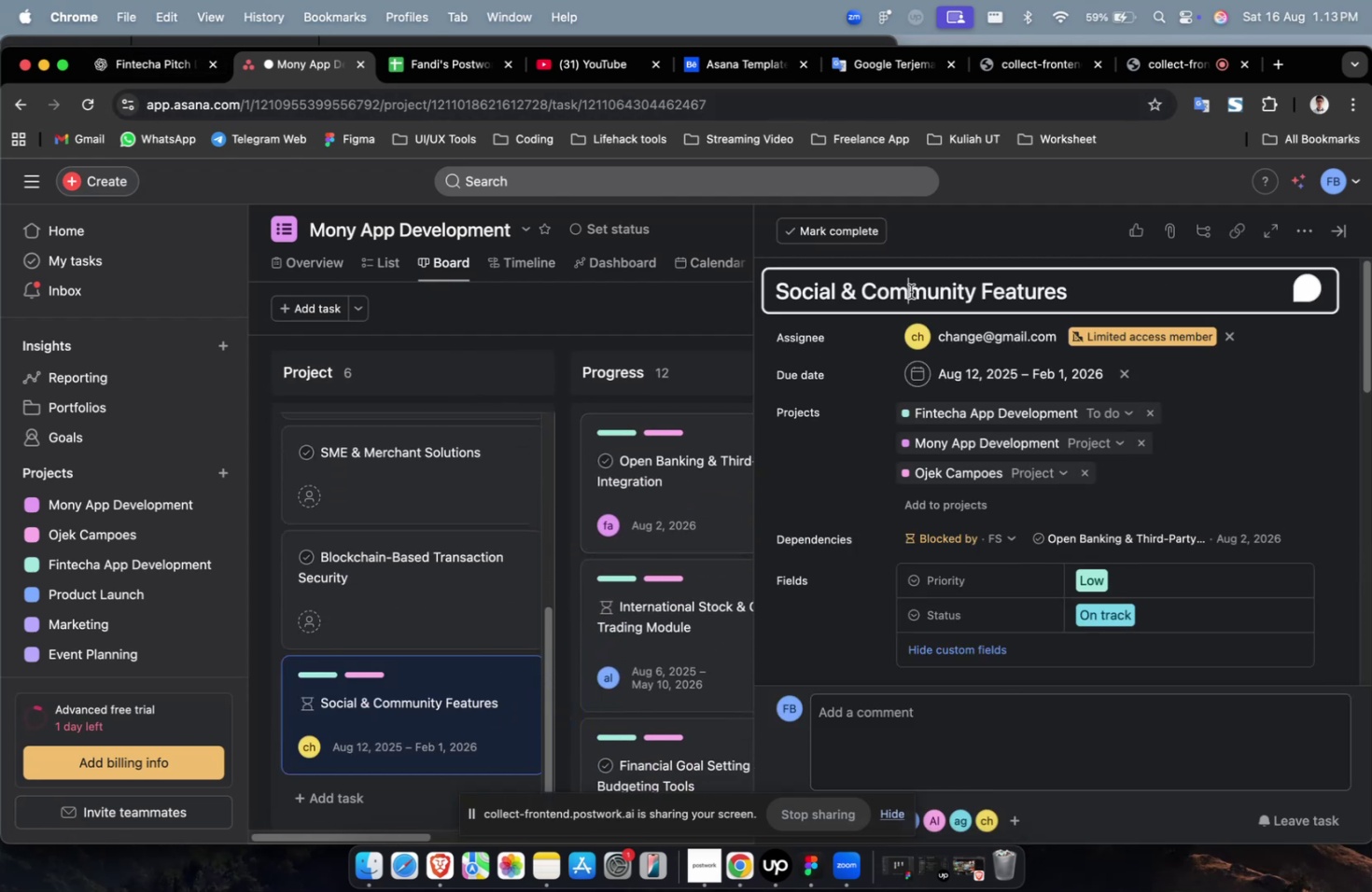 
key(Meta+A)
 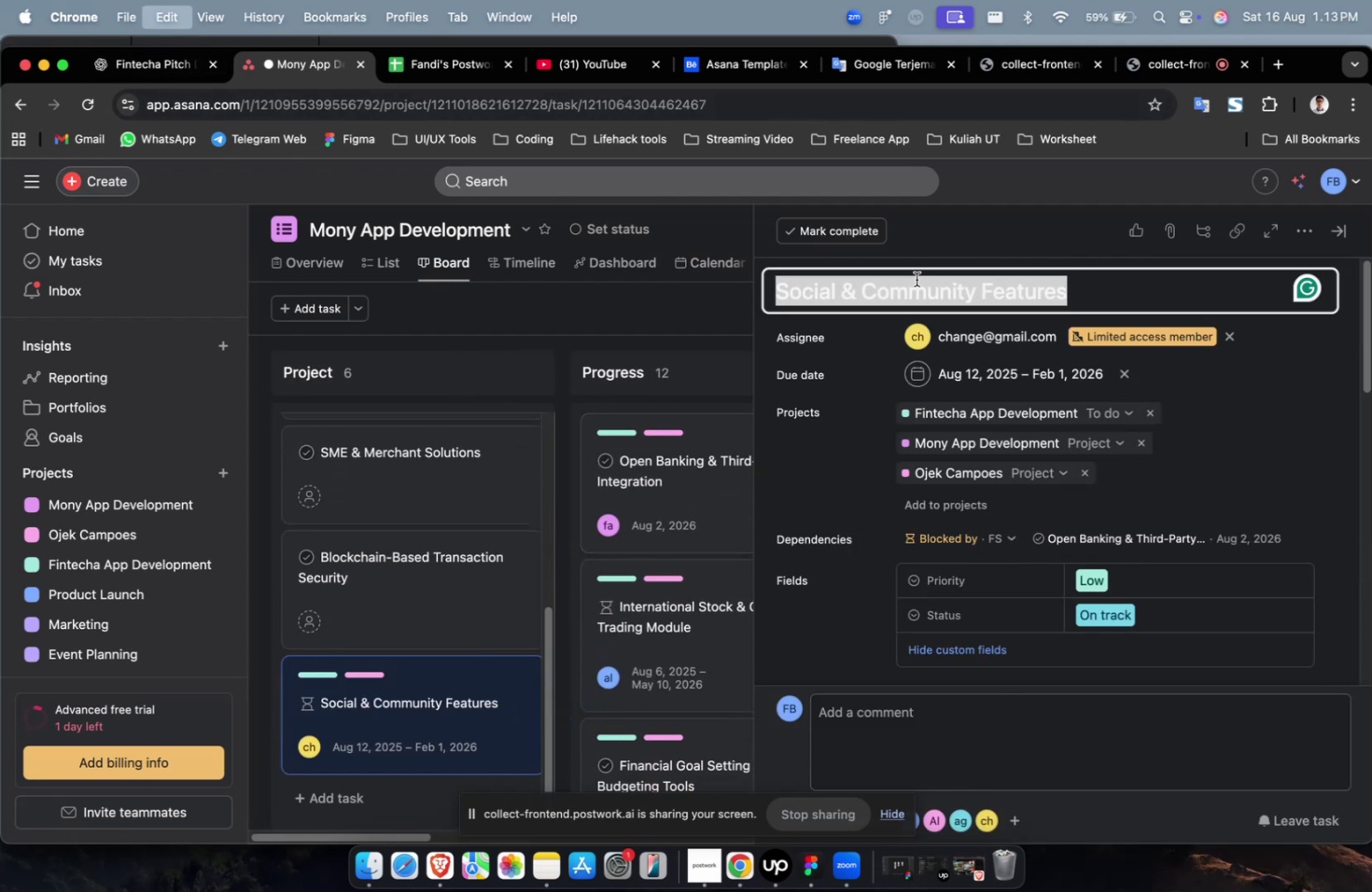 
key(Meta+C)
 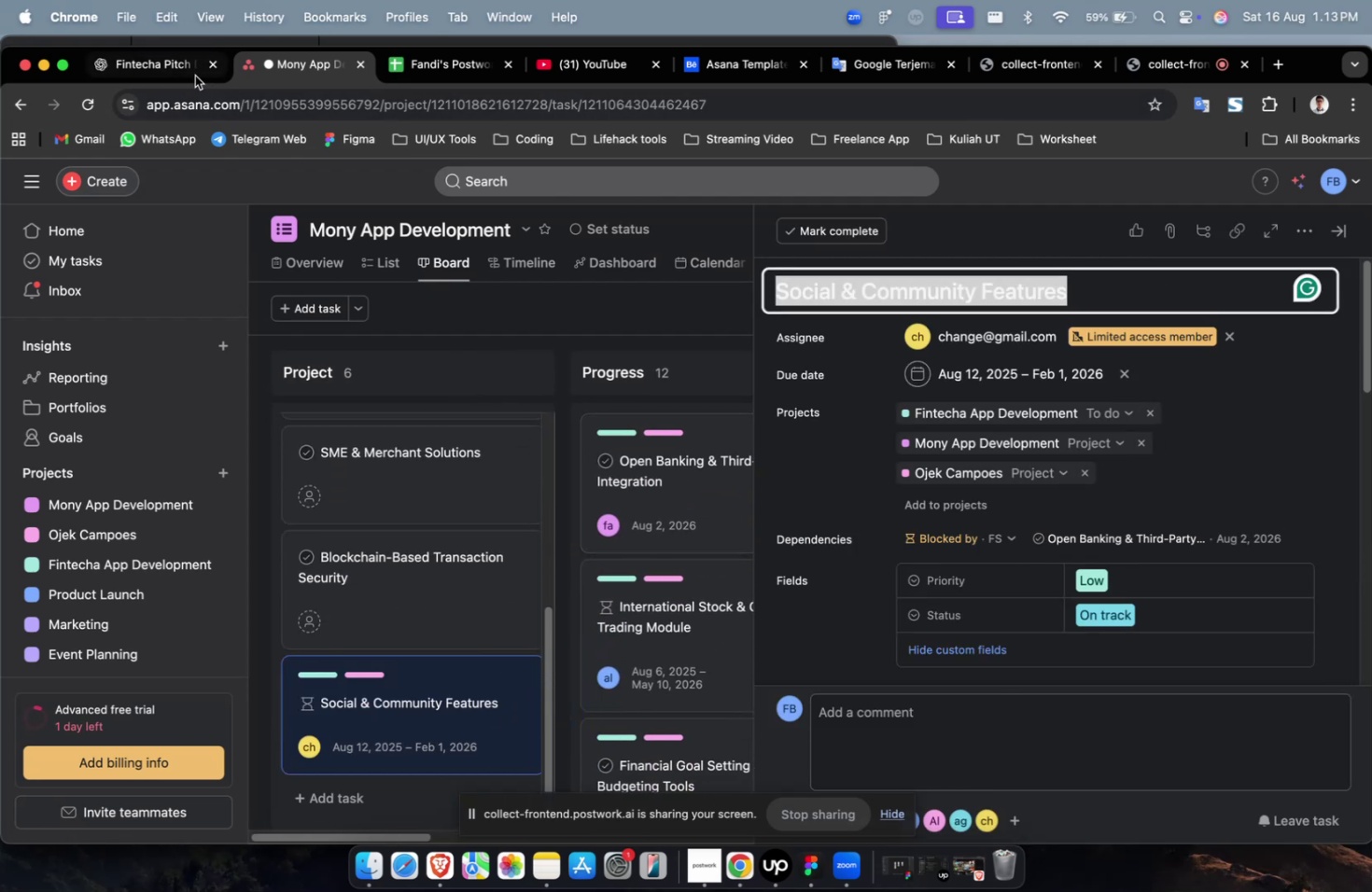 
left_click([165, 78])
 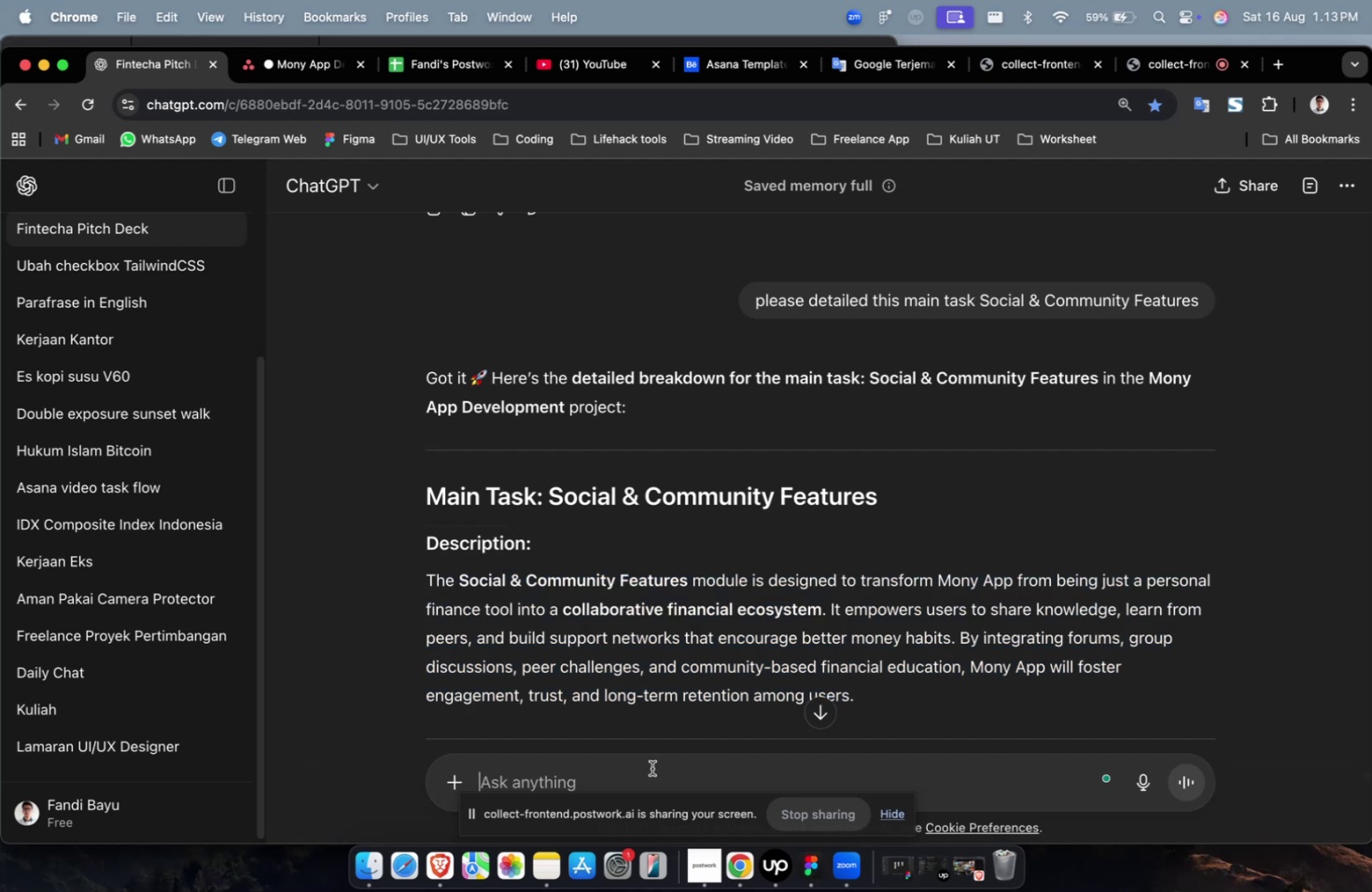 
type(please create 10 subtask about )
 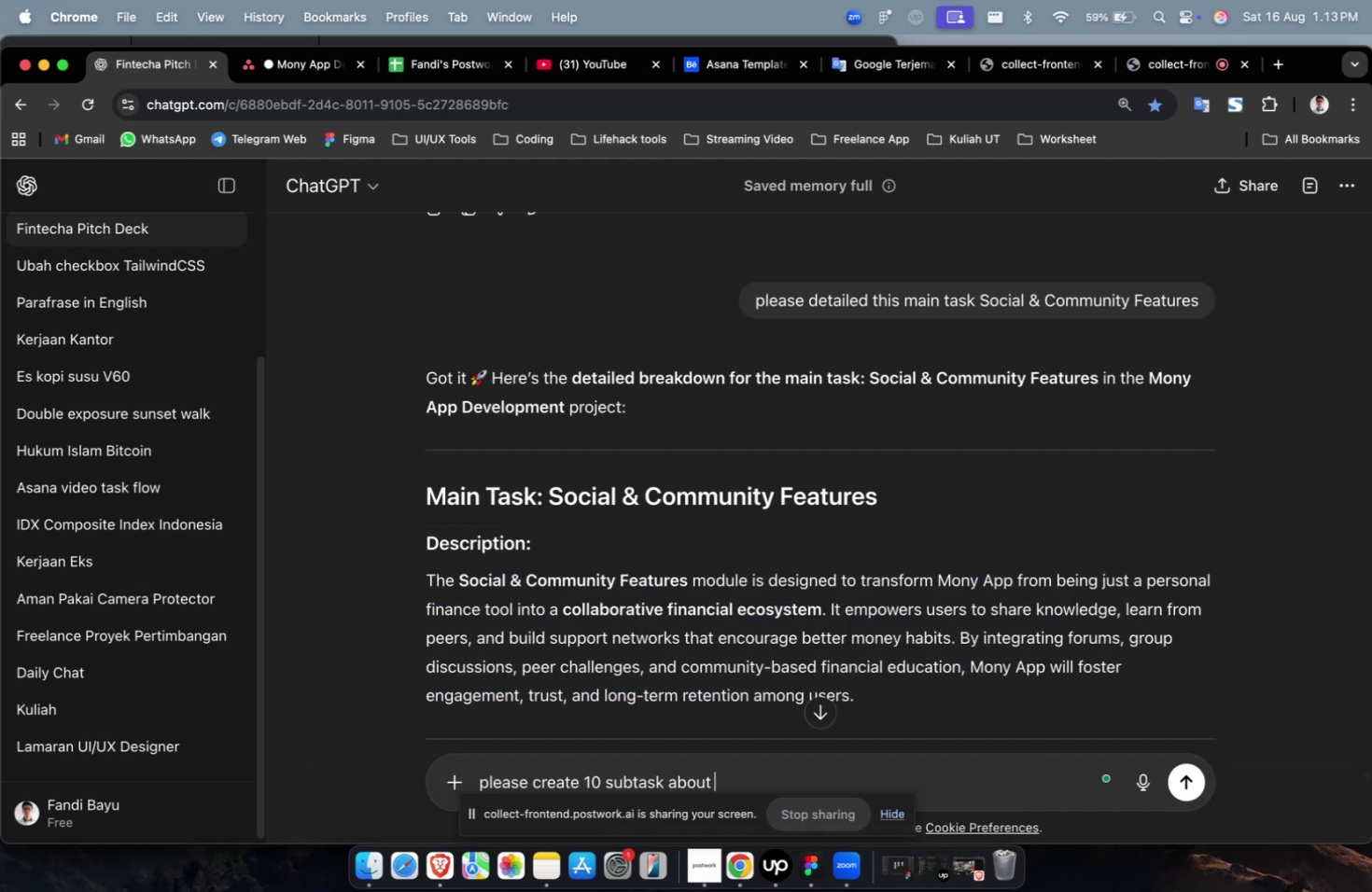 
key(Meta+CommandLeft)
 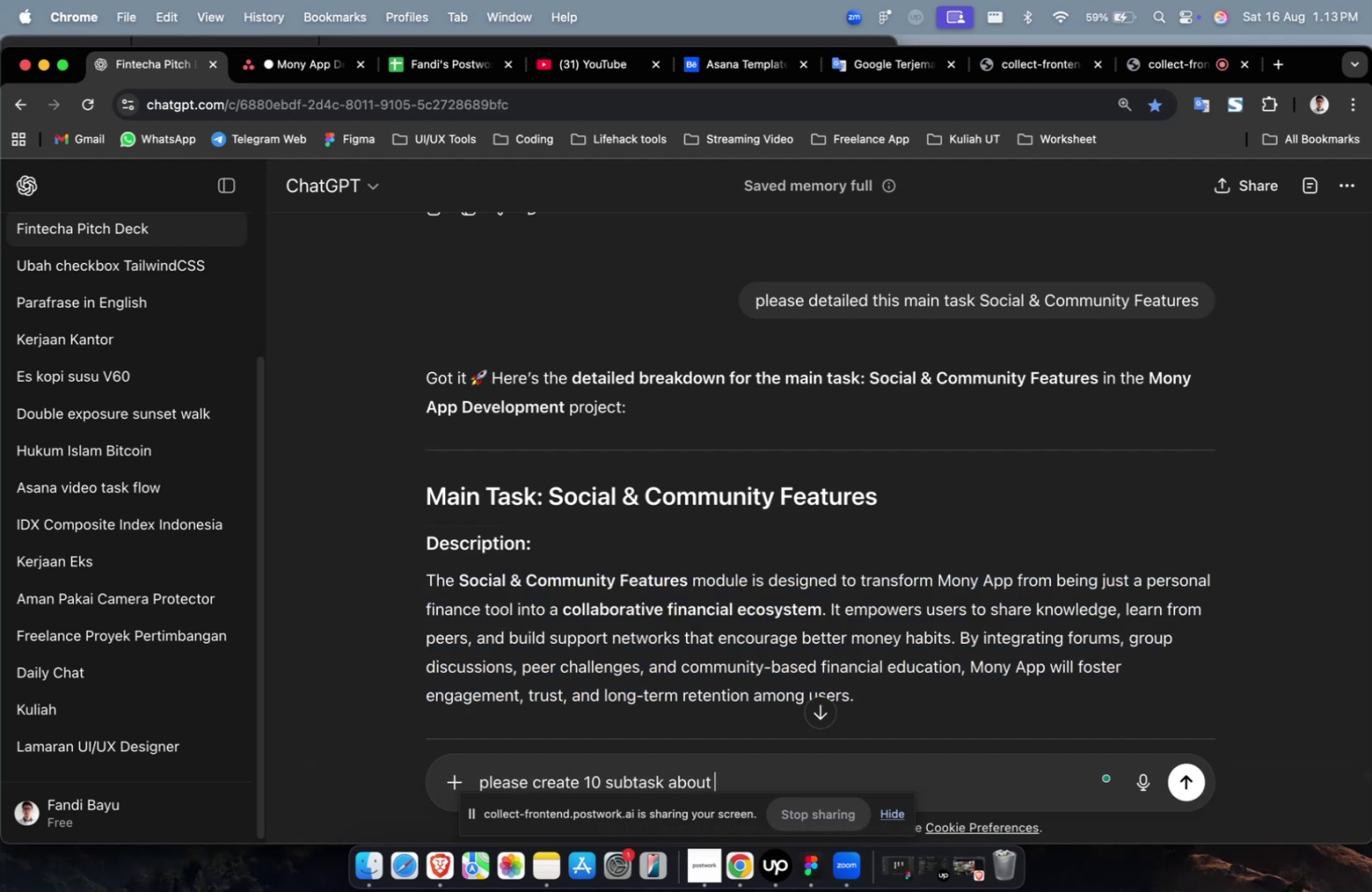 
key(Meta+V)
 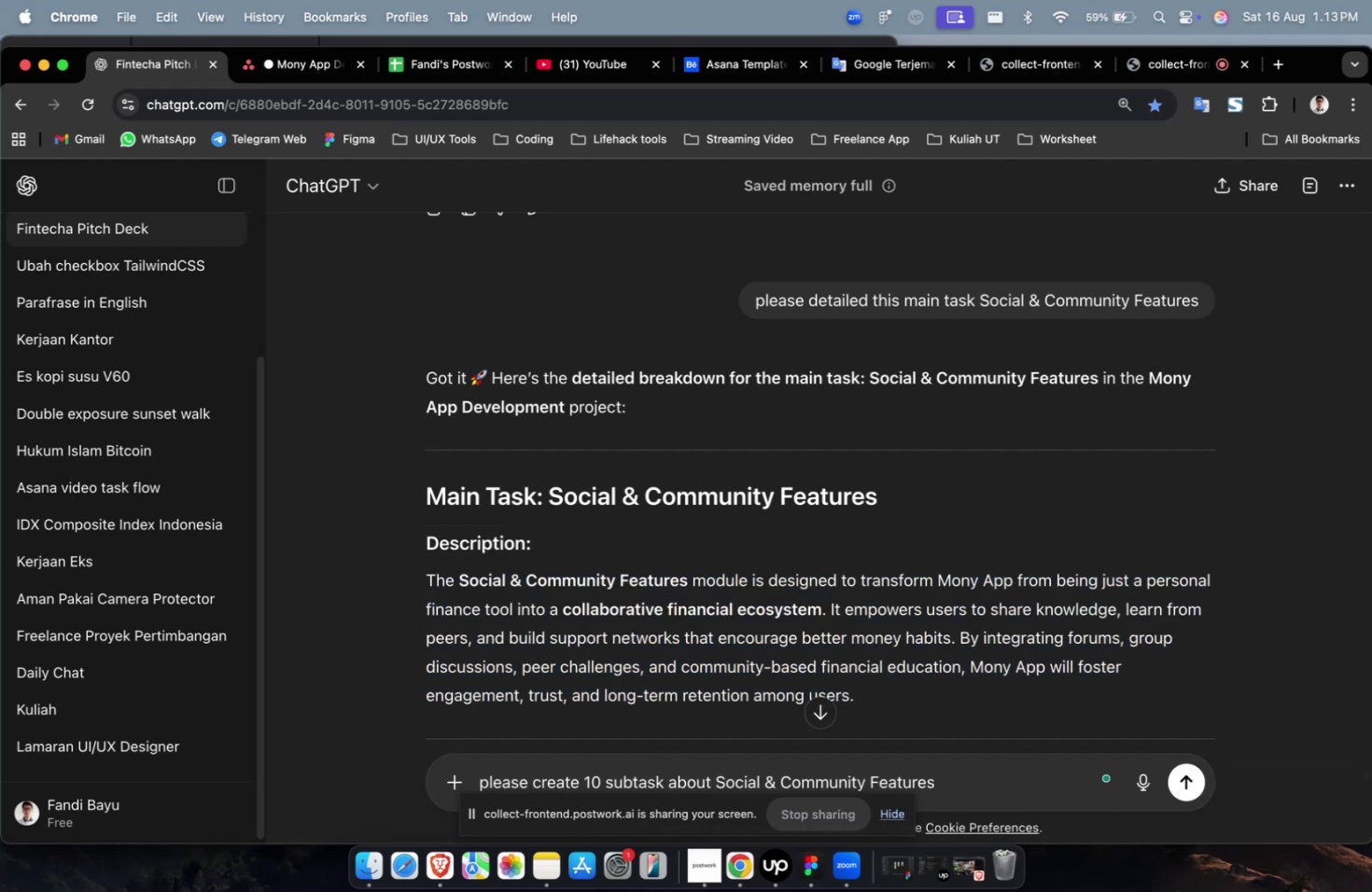 
type( with description, points and goals)
 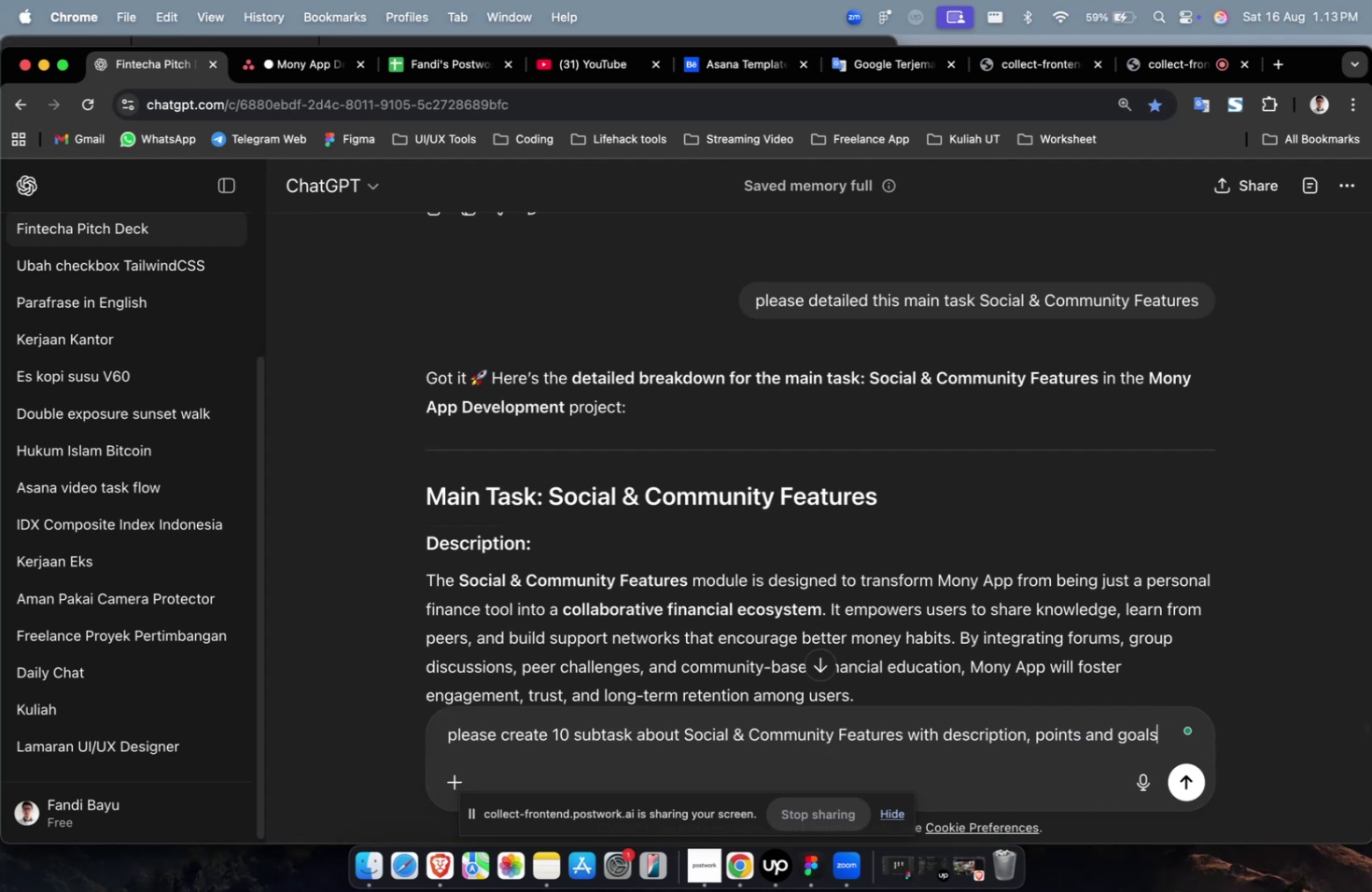 
key(Enter)
 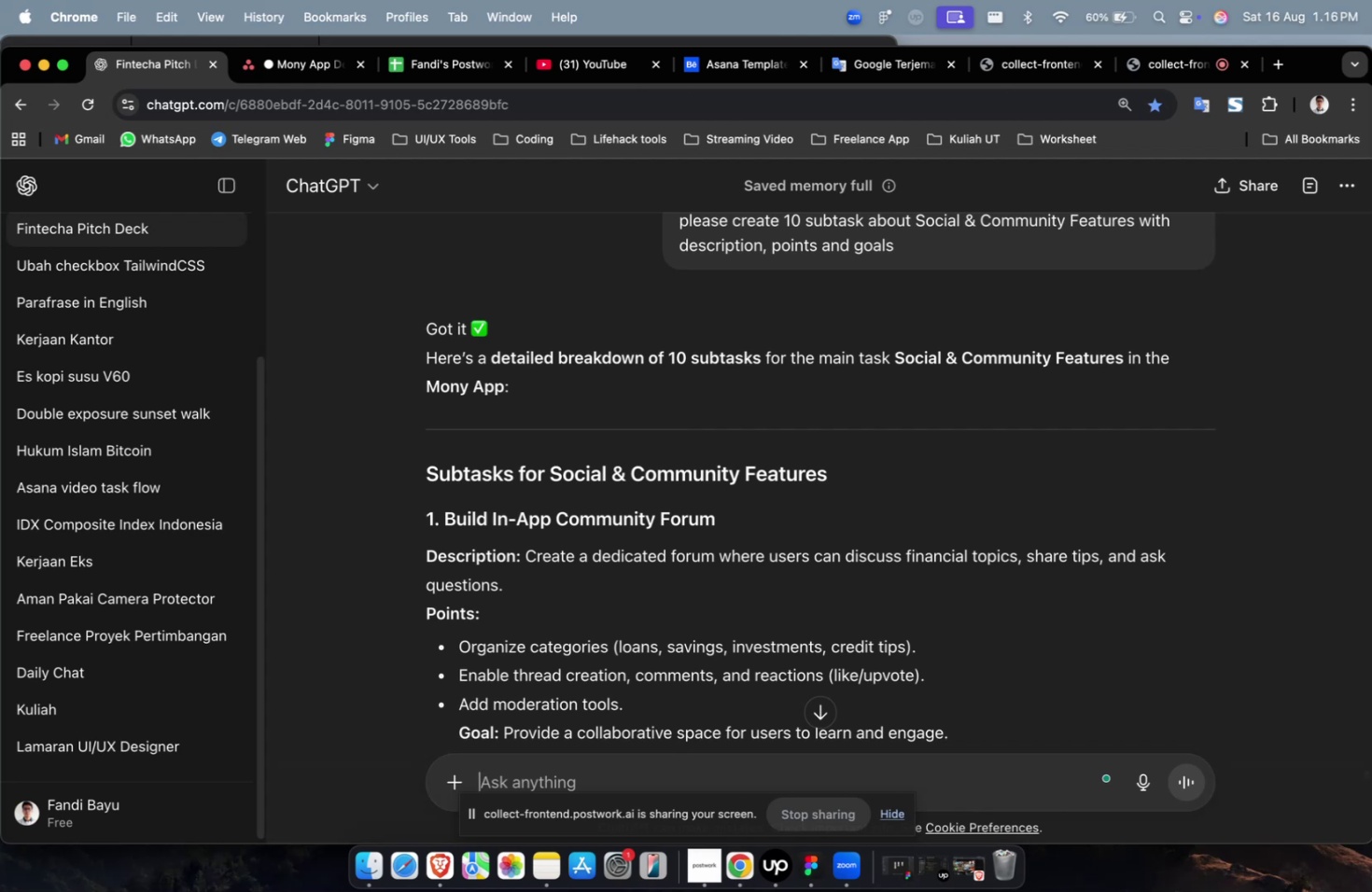 
wait(134.48)
 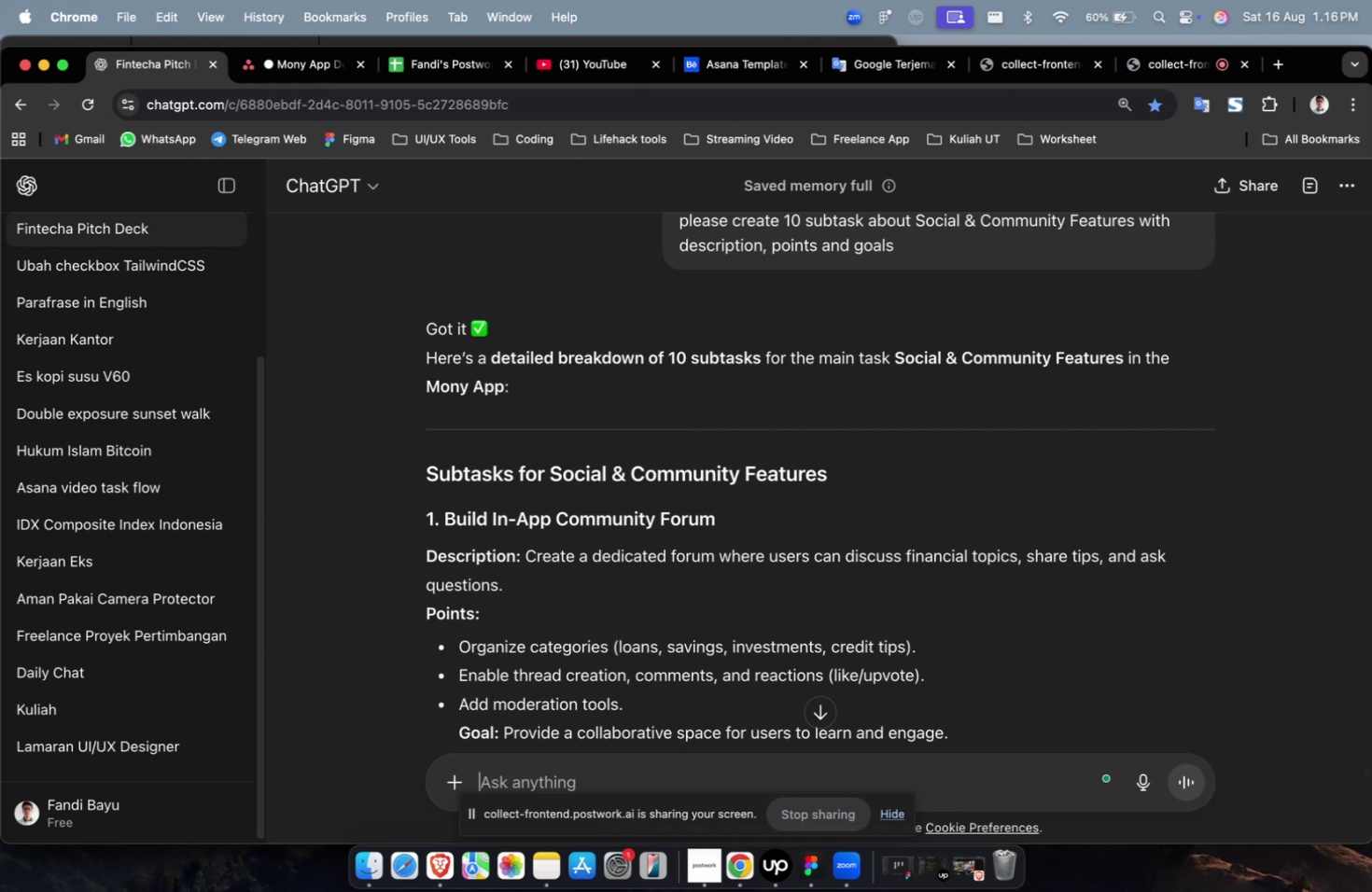 
scroll: coordinate [812, 387], scroll_direction: down, amount: 19.0
 